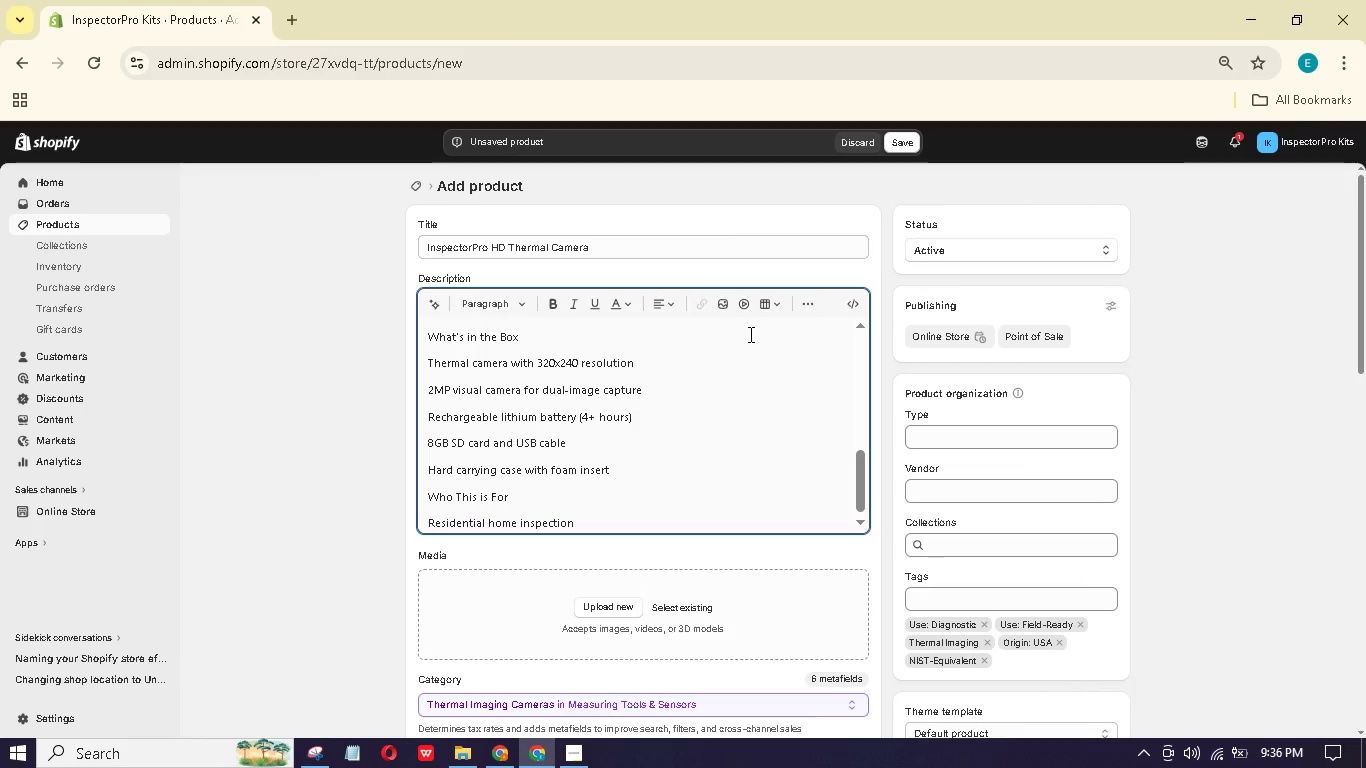 
hold_key(key=ArrowRight, duration=0.89)
 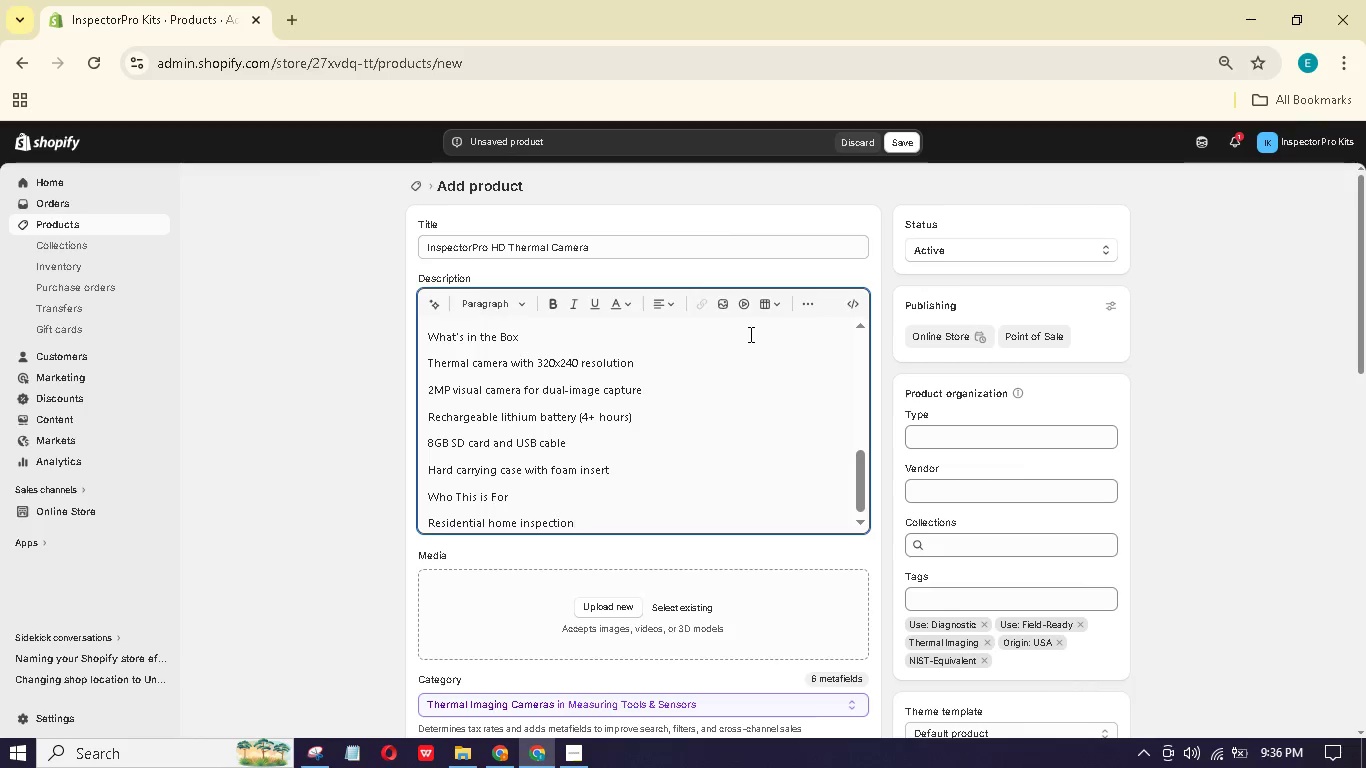 
type( documenting moisture intrusin)
 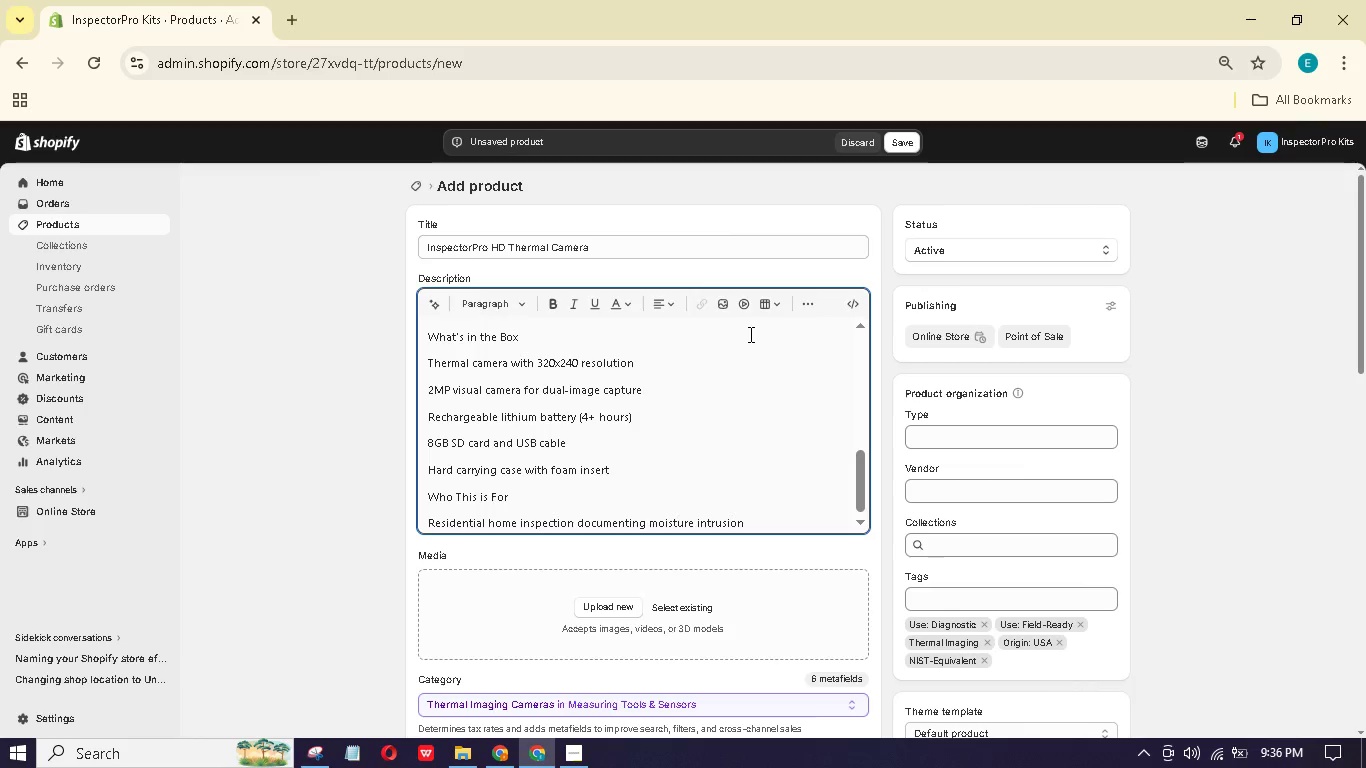 
hold_key(key=O, duration=0.33)
 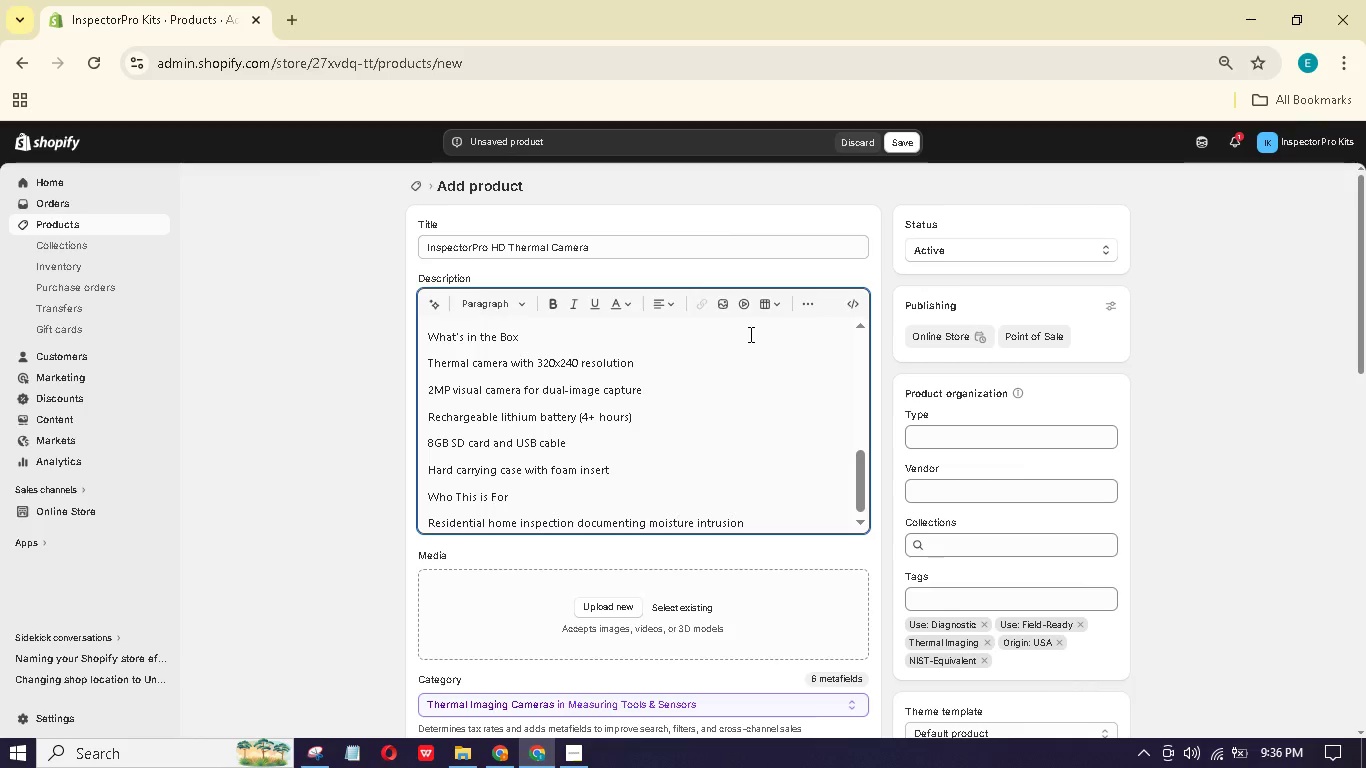 
key(Enter)
 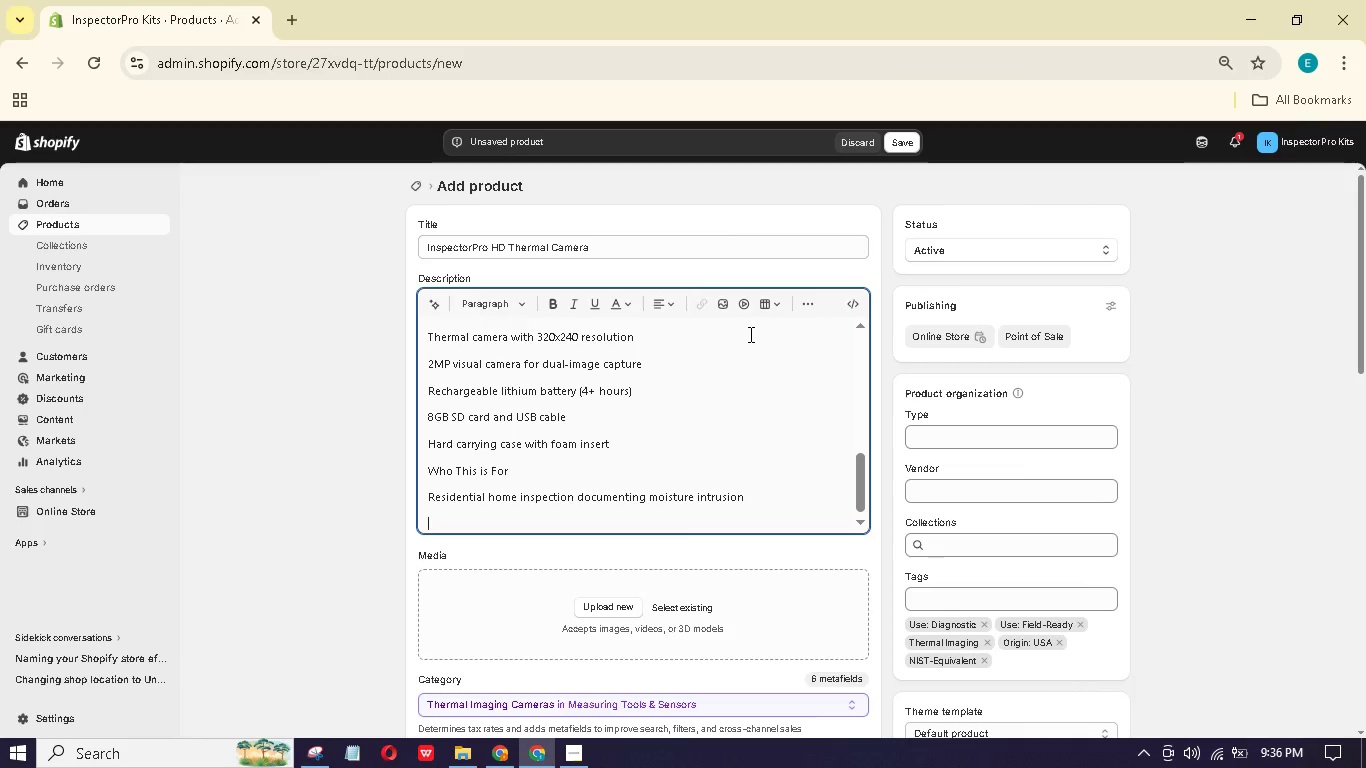 
type(Property camra is calibrated before shipping (NIST)
 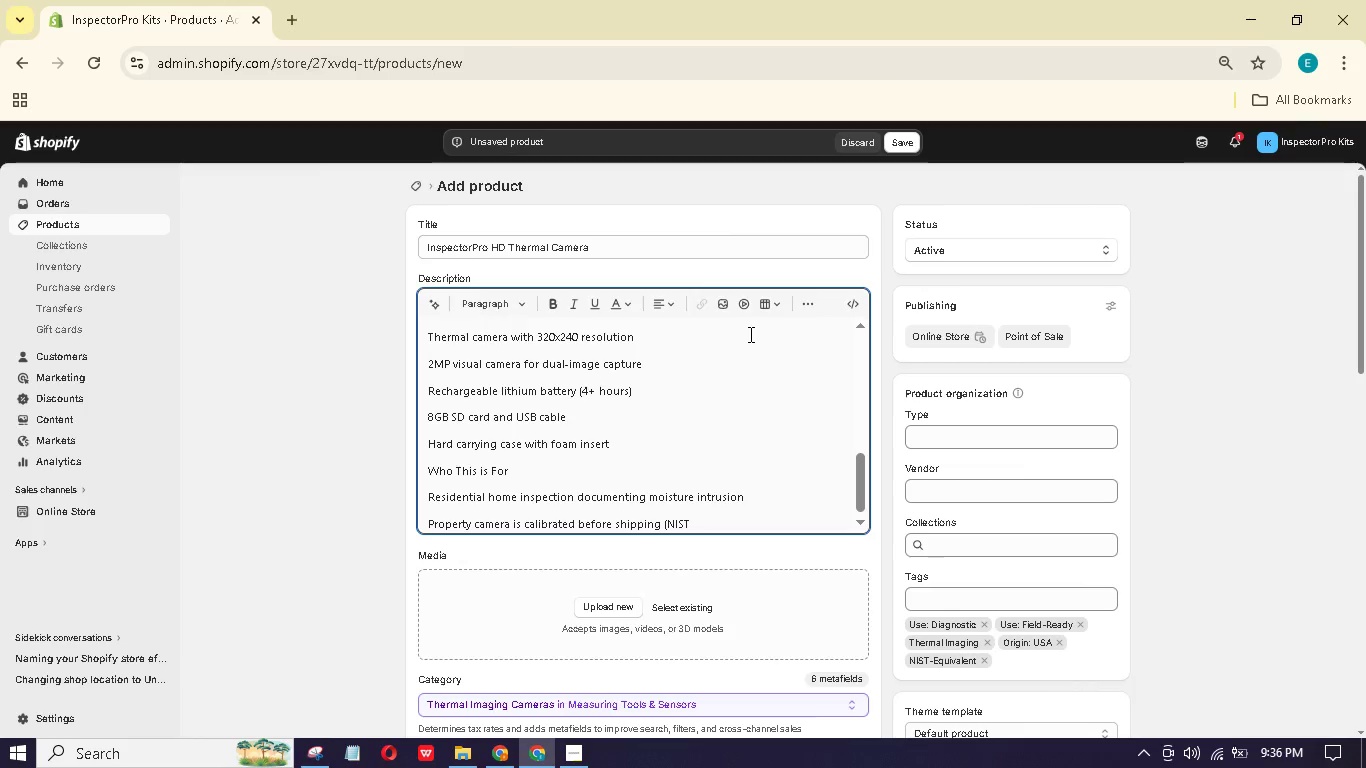 
type(-traceable certificate available upon requet). Made in the USA. Order today and add $100,000 of professional credibility to our reports)
 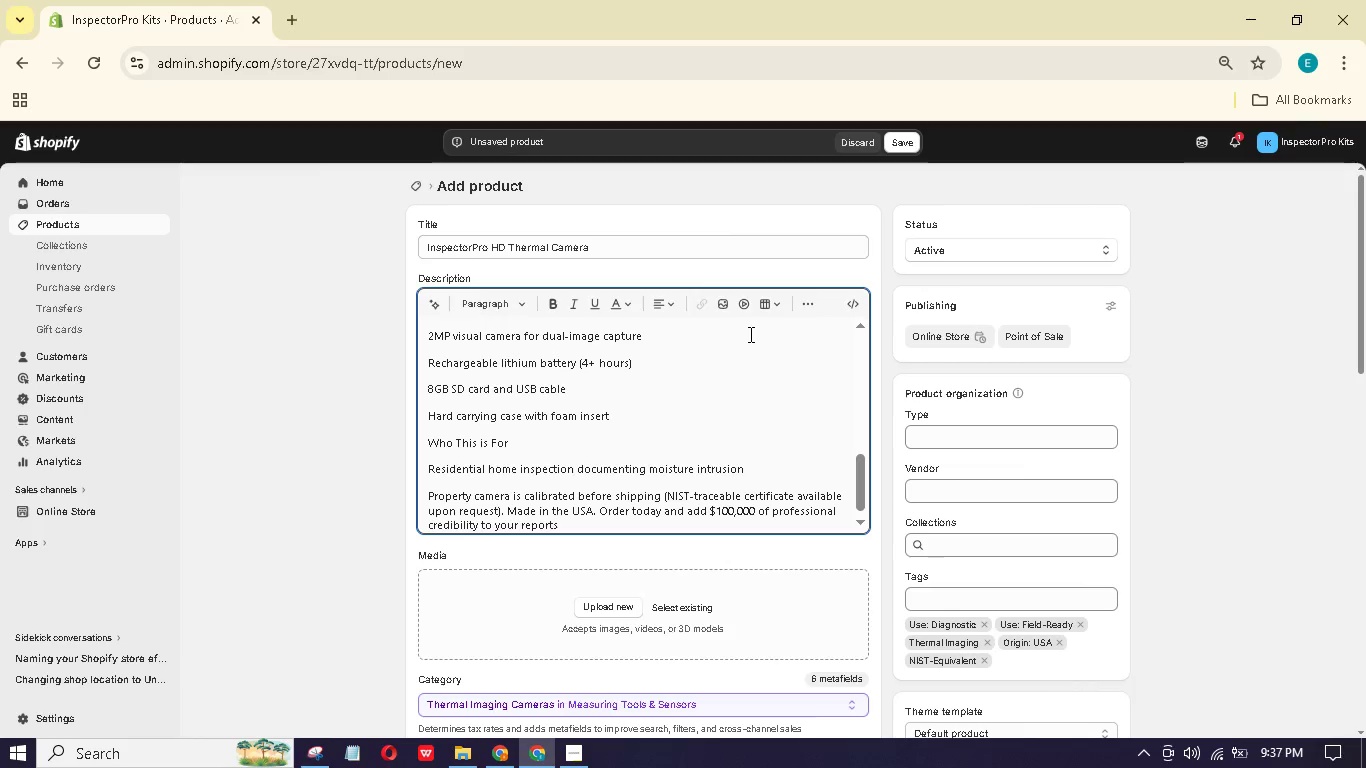 
hold_key(key=Period, duration=0.33)
 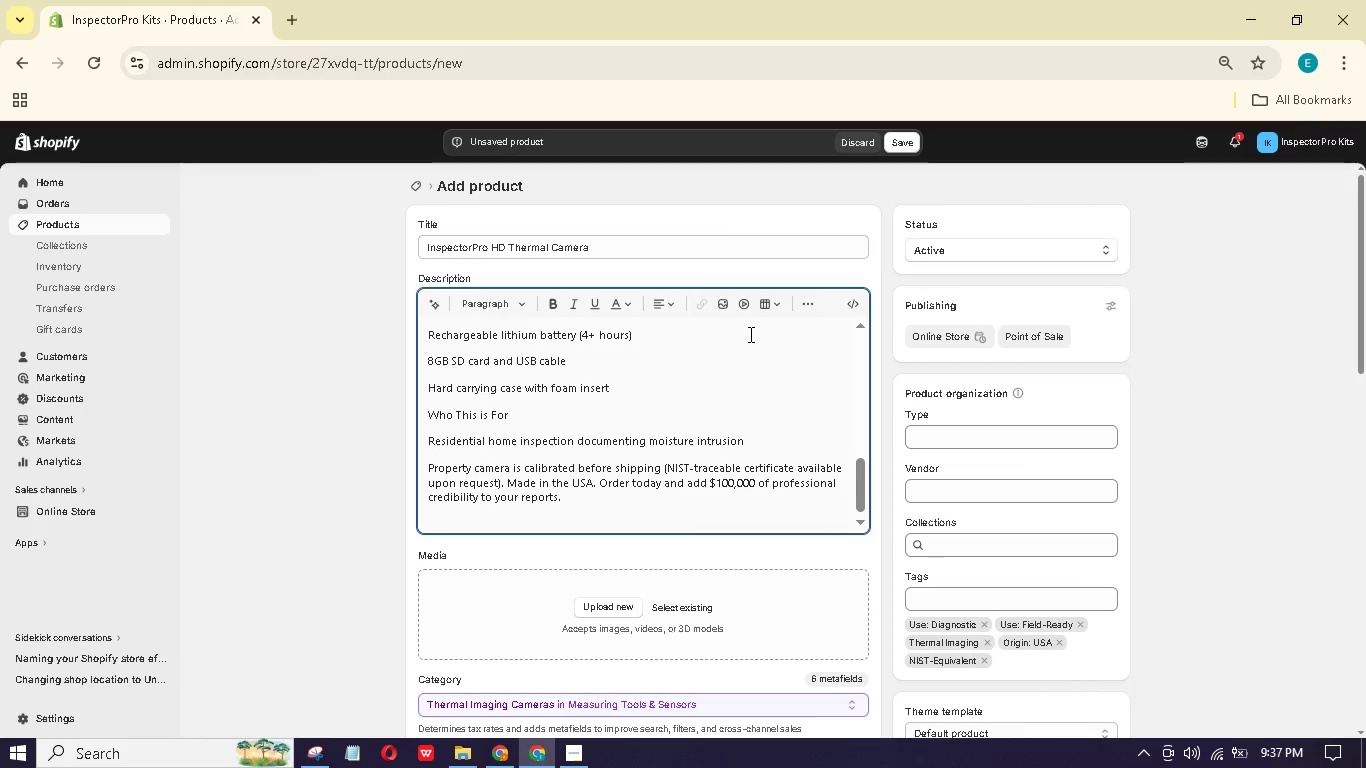 
key(Enter)
 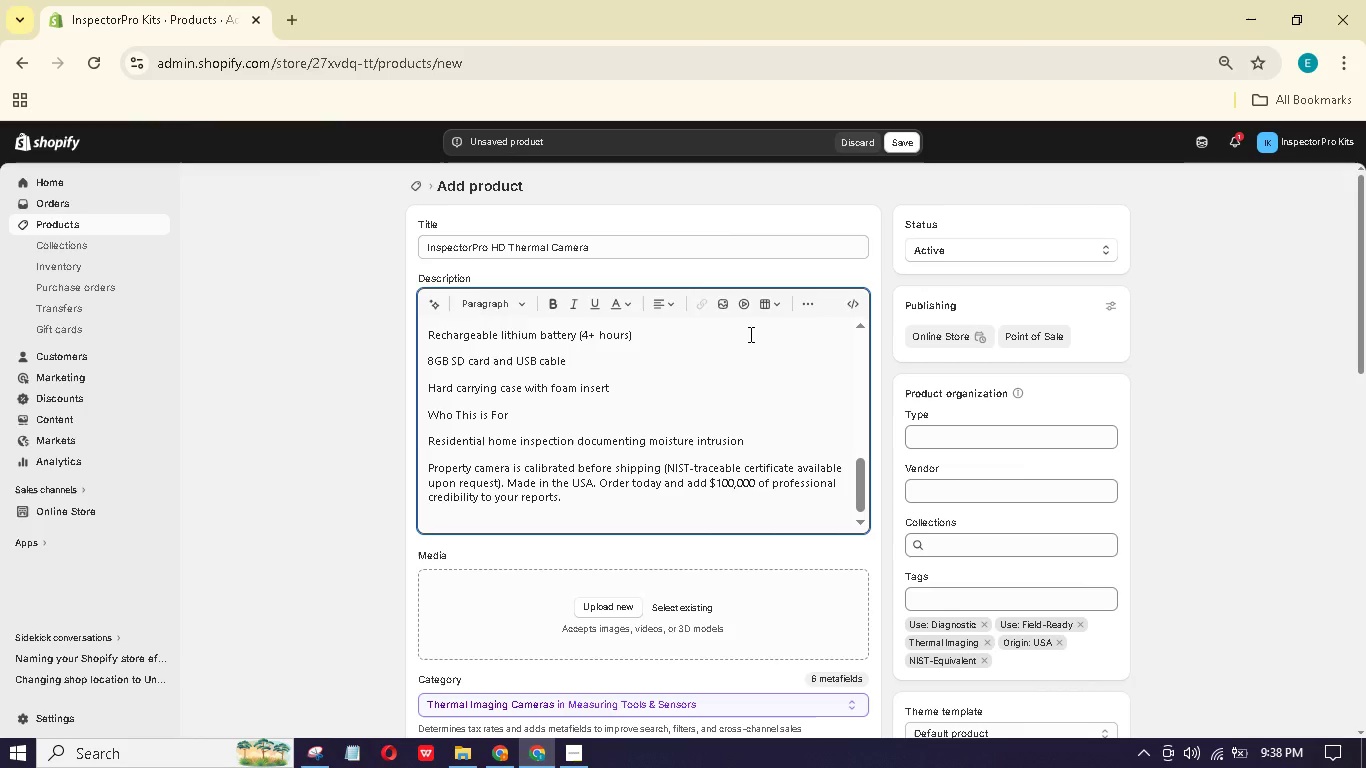 
key(Backspace)
 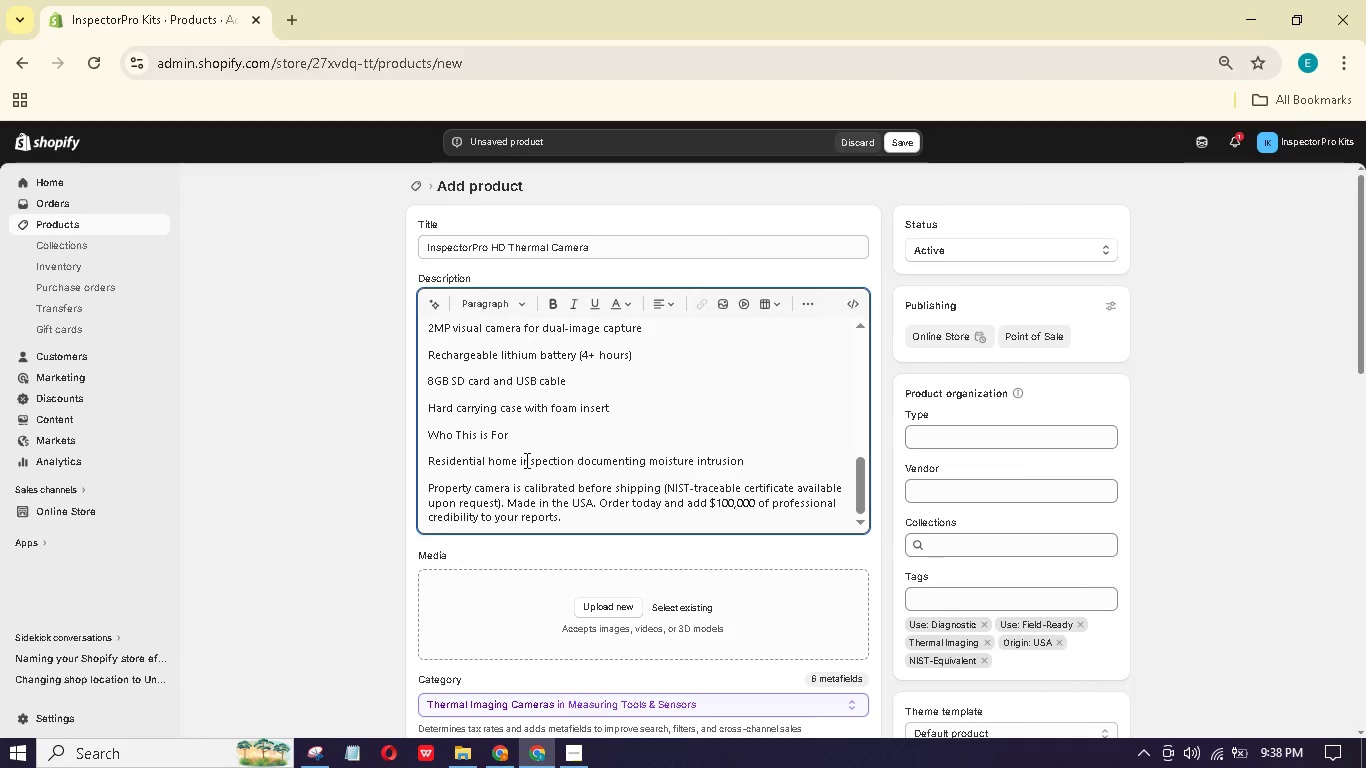 
wait(19.41)
 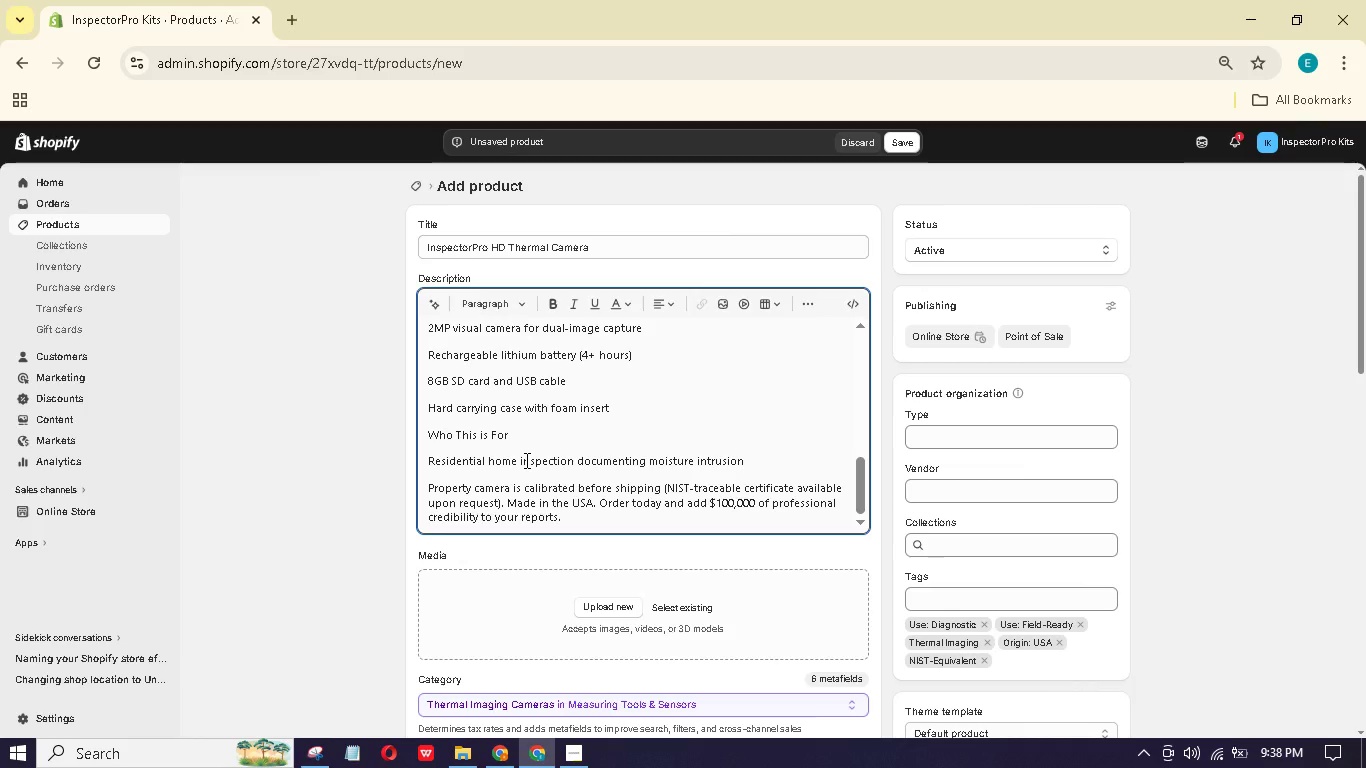 
scroll: coordinate [525, 460], scroll_direction: up, amount: 2.0
 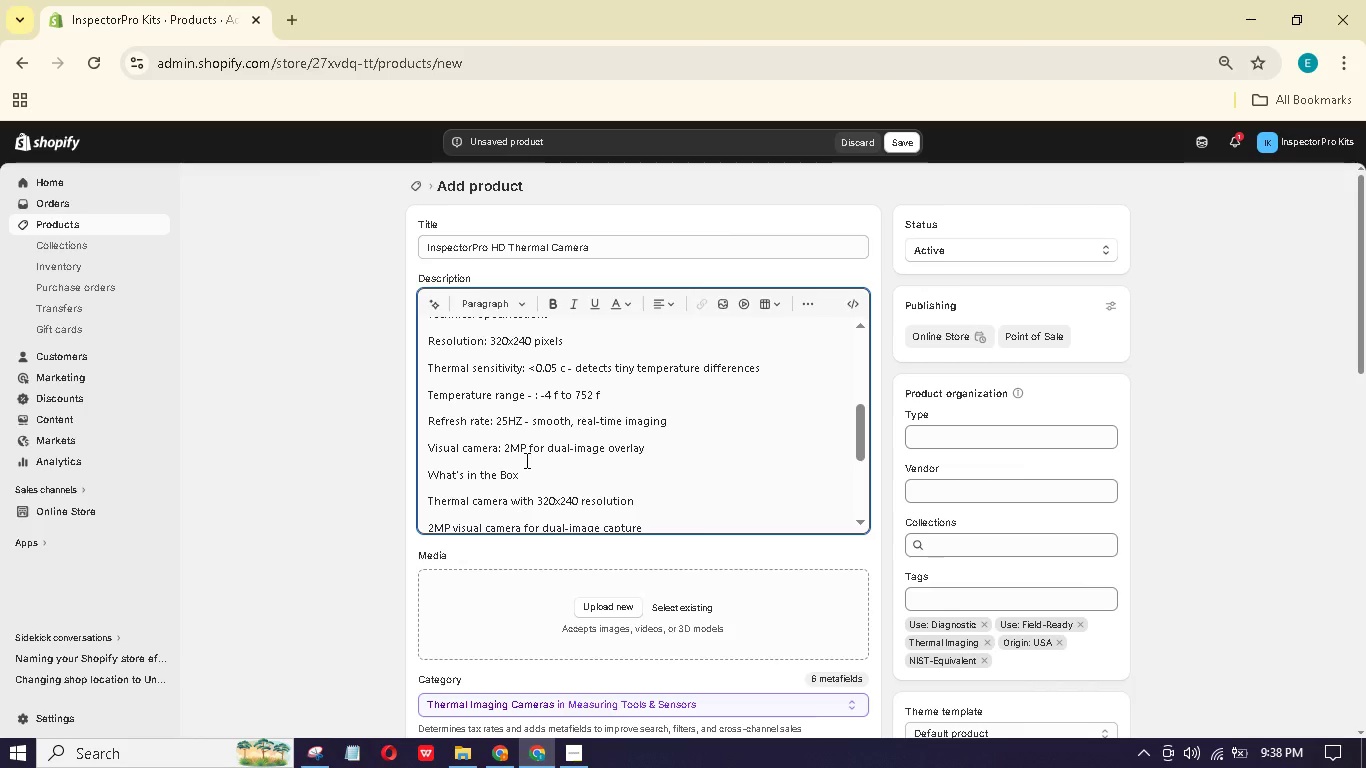 
scroll: coordinate [525, 460], scroll_direction: down, amount: 2.0
 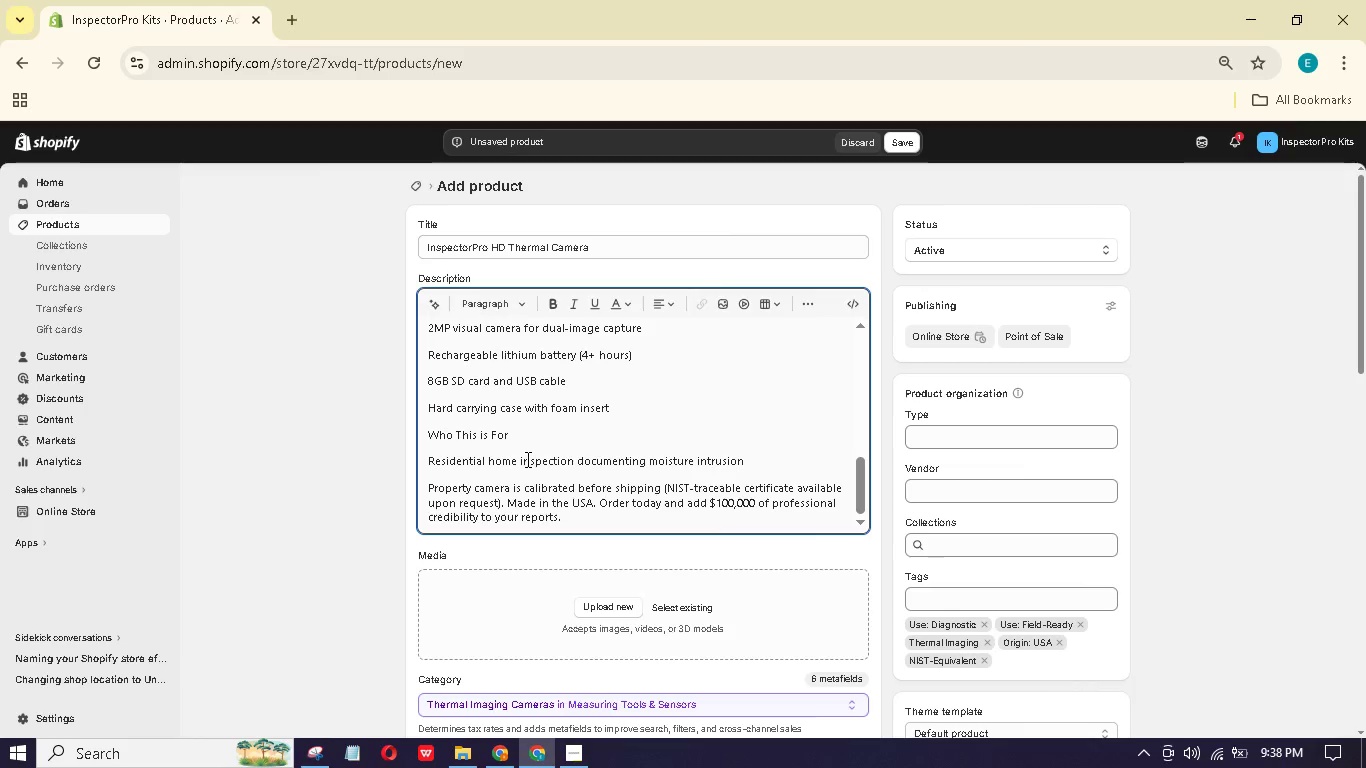 
left_click_drag(start_coordinate=[759, 463], to_coordinate=[750, 472])
 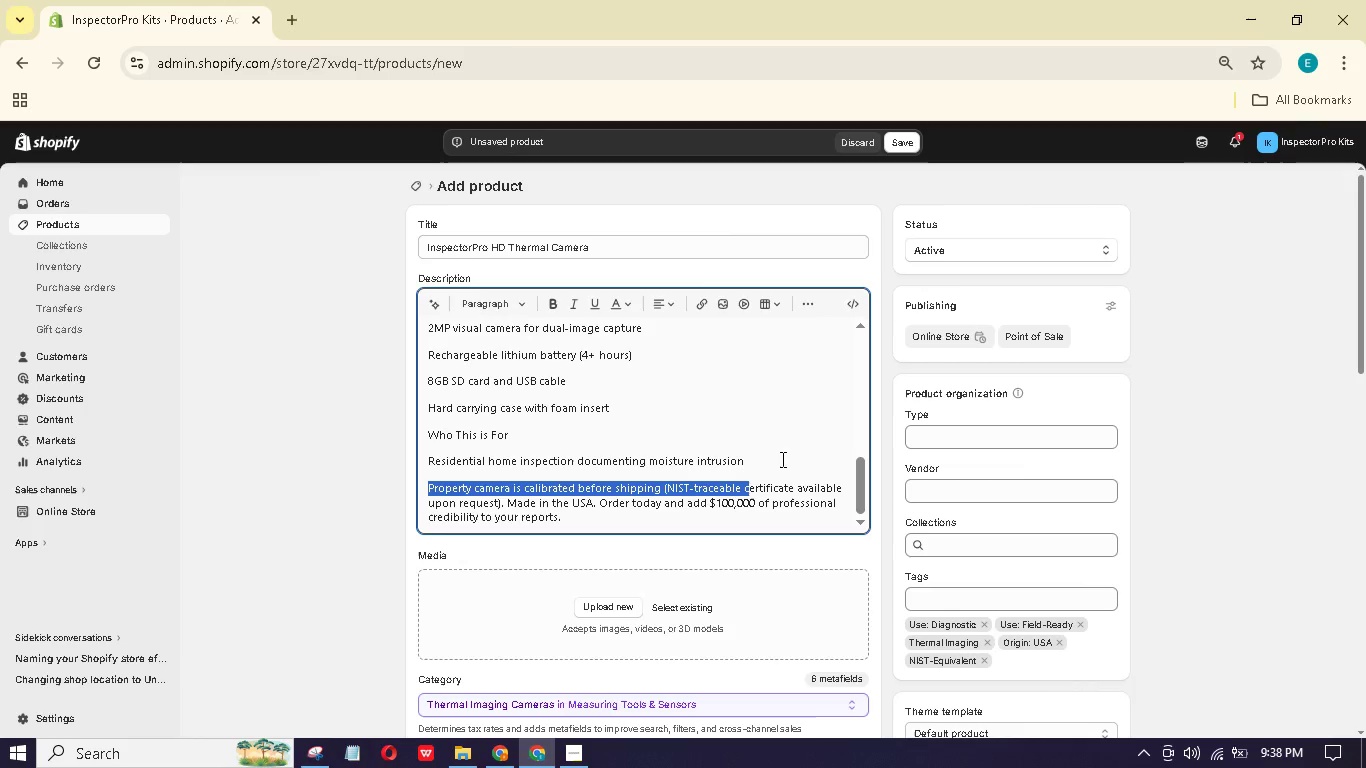 
left_click([757, 450])
 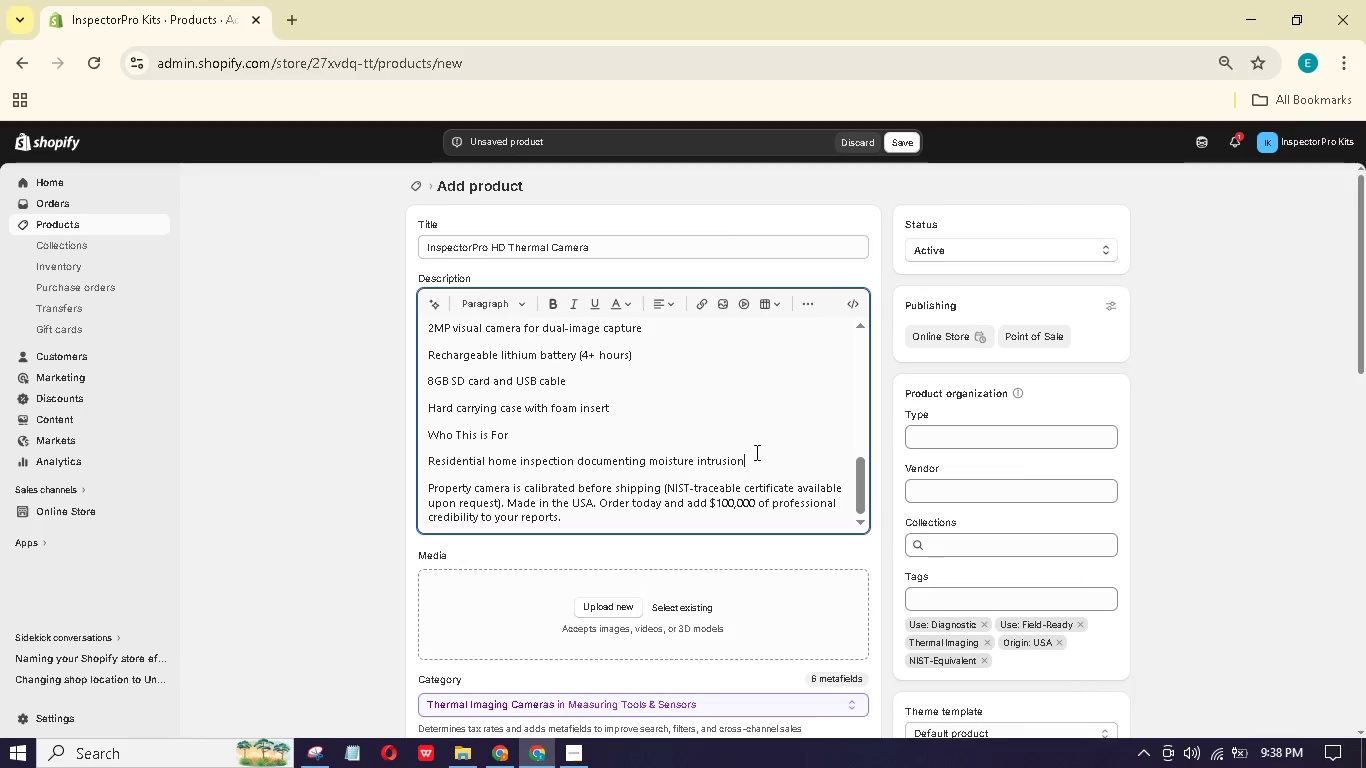 
key(Enter)
 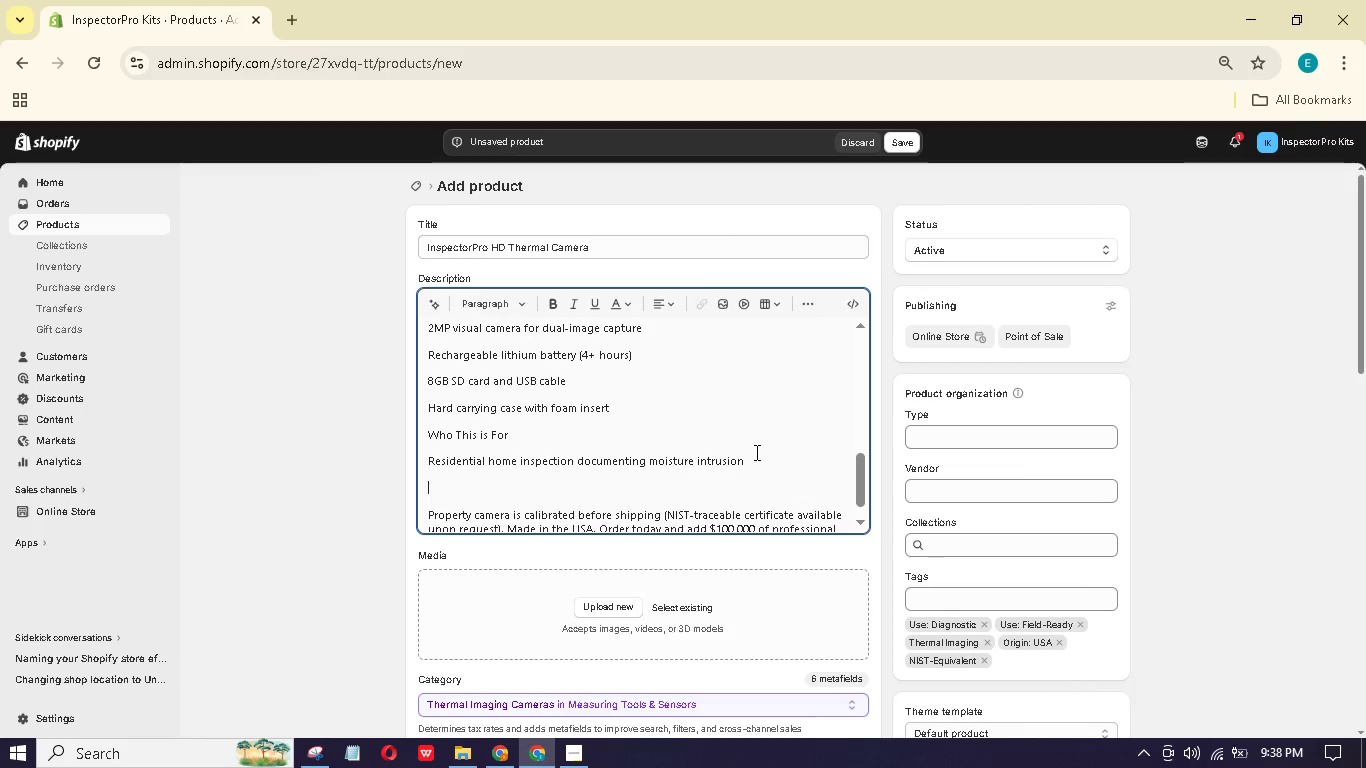 
type(Propery appraisers verifying insulatin and HVAC performance)
 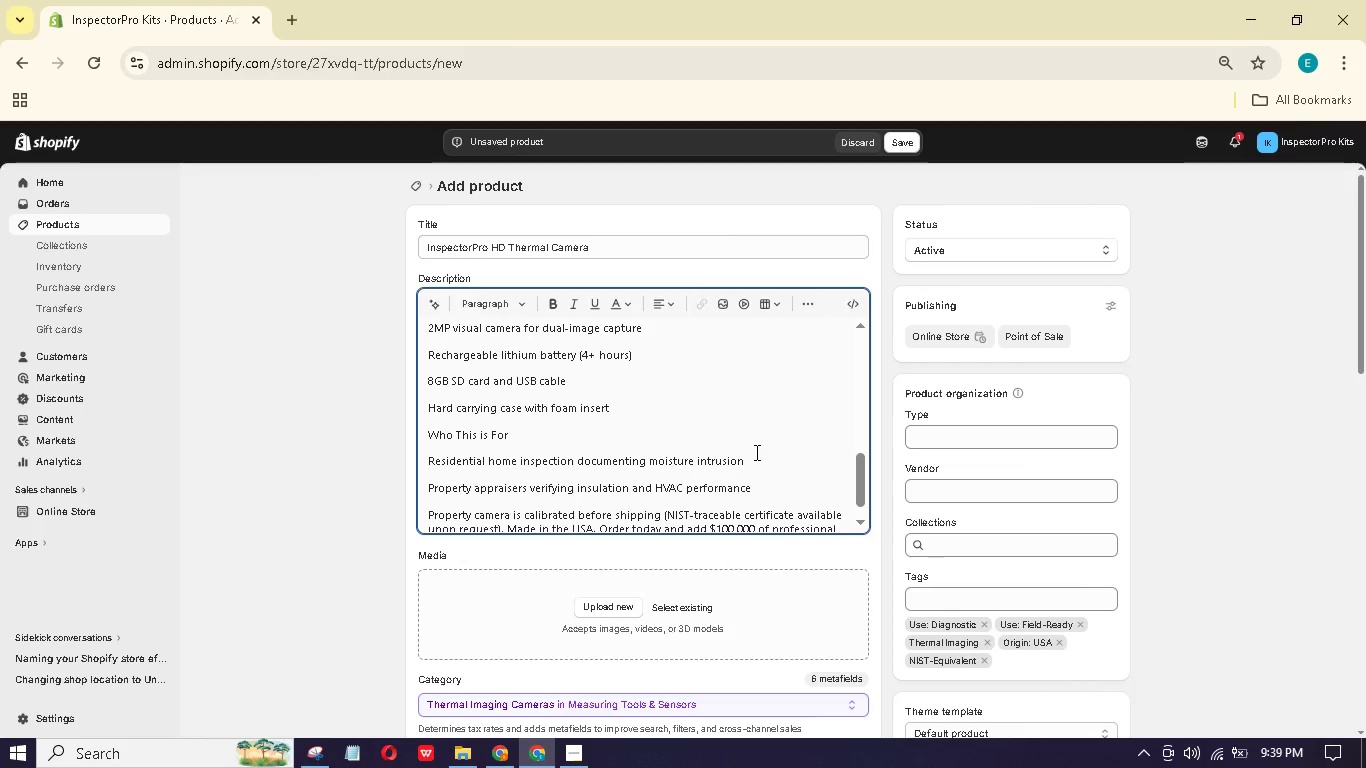 
key(Enter)
 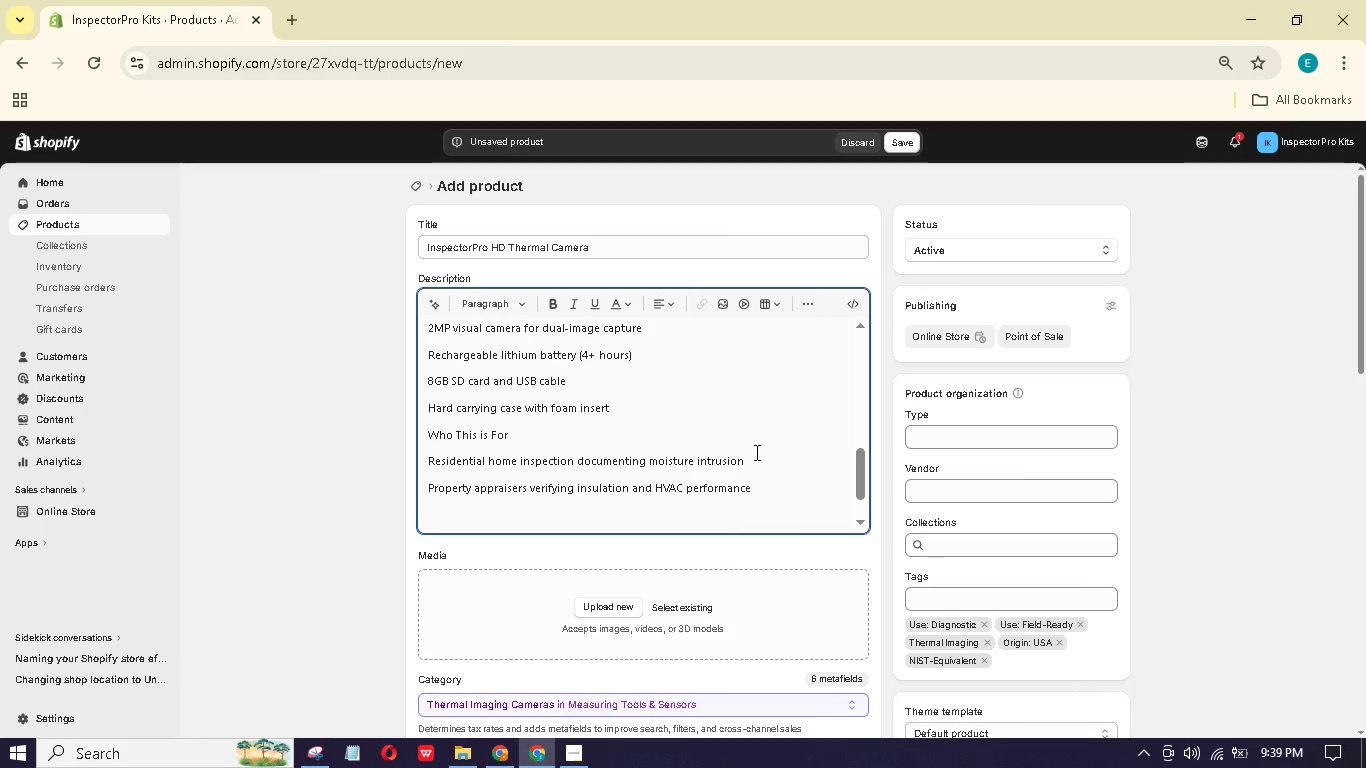 
type(Commercial building inspectors)
 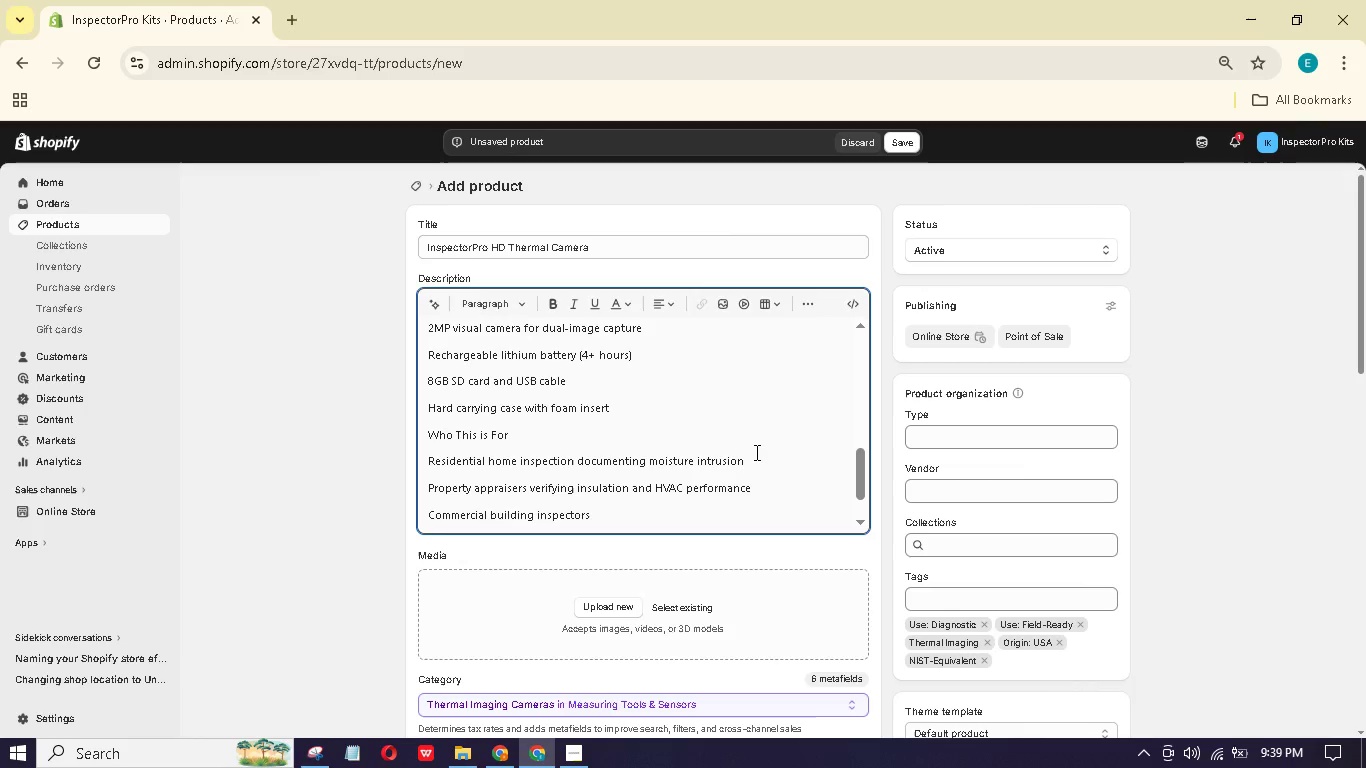 
wait(11.16)
 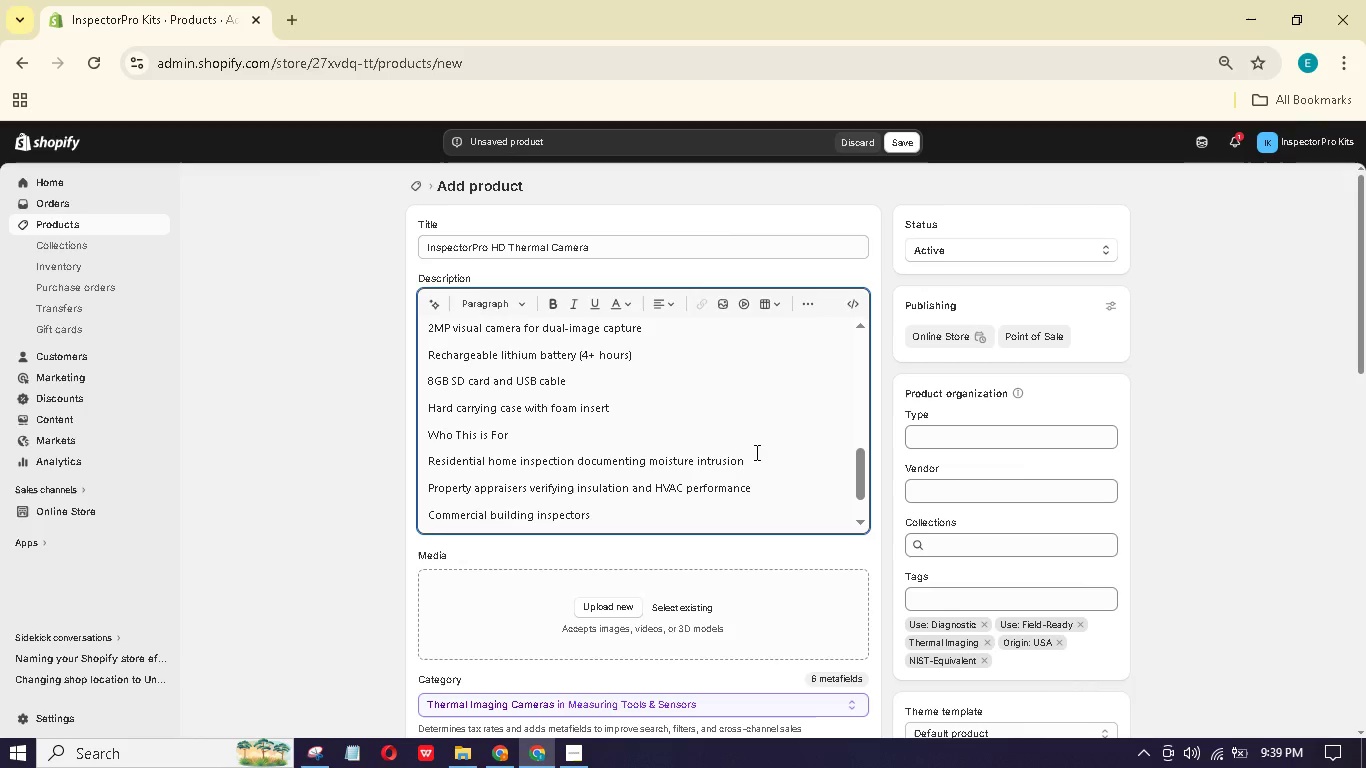 
type( assessing electrical panels under load)
 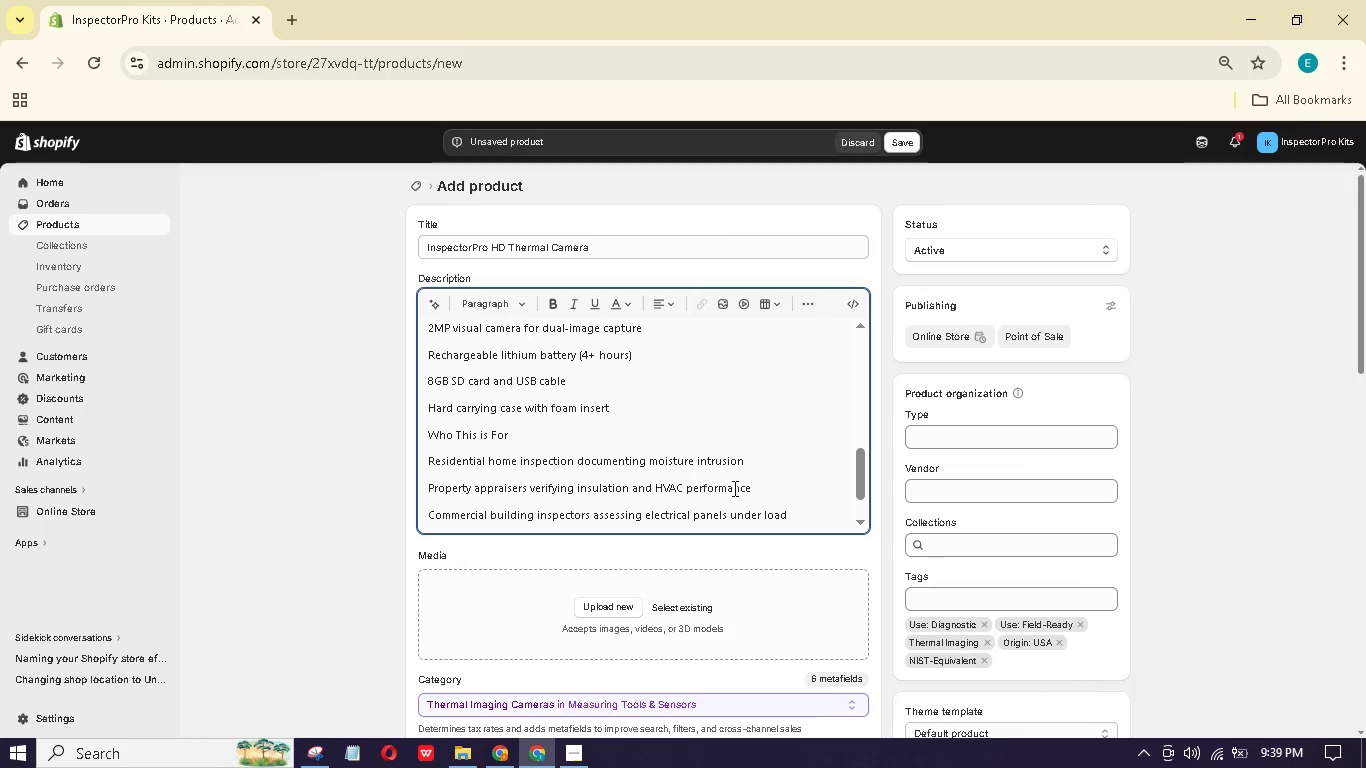 
scroll: coordinate [575, 445], scroll_direction: down, amount: 3.0
 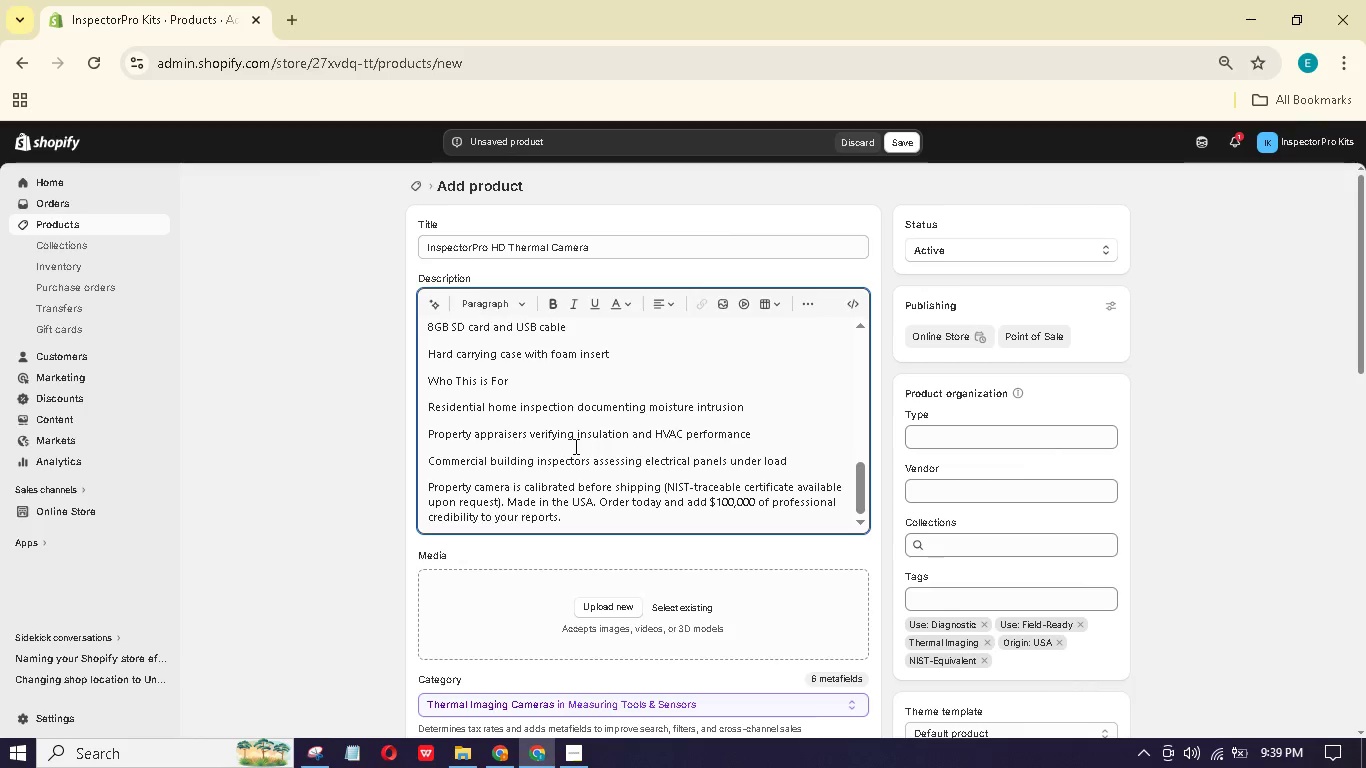 
wait(8.35)
 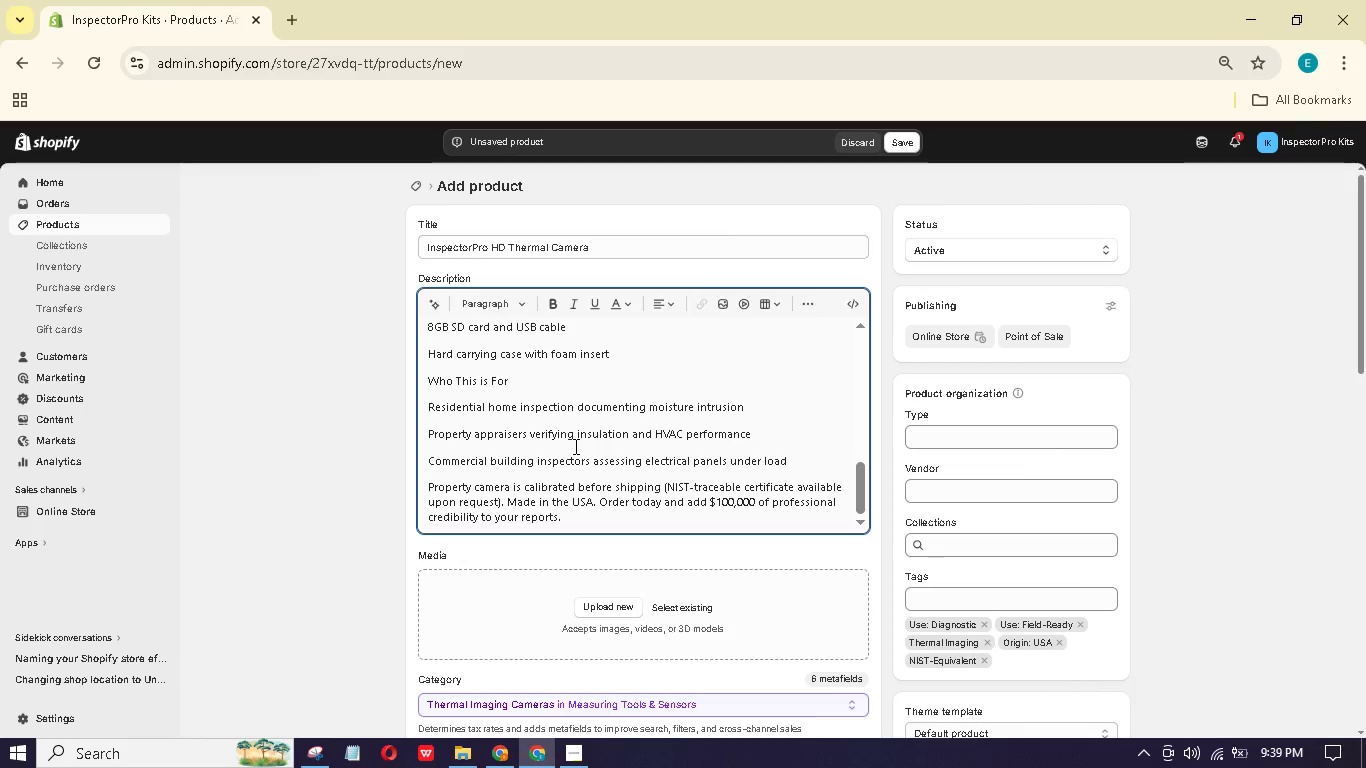 
left_click_drag(start_coordinate=[470, 485], to_coordinate=[421, 481])
 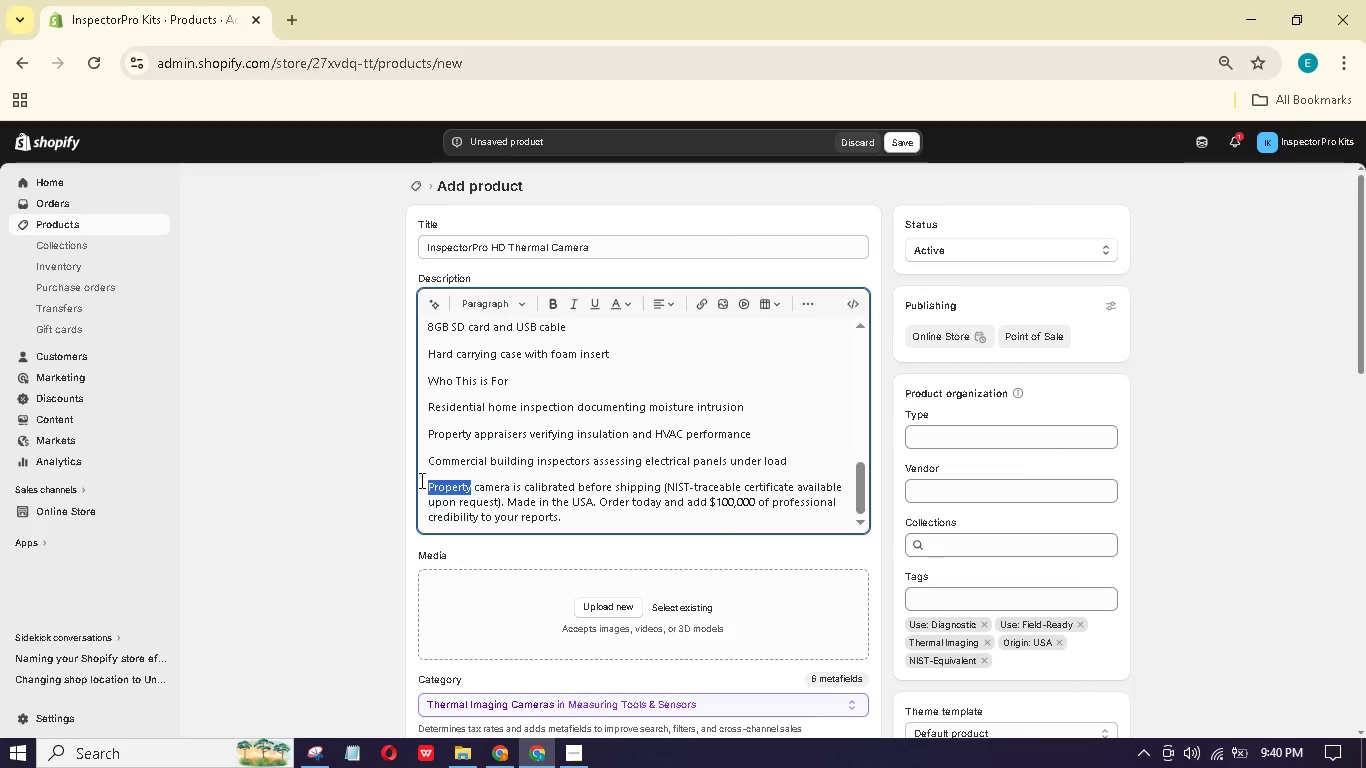 
type(Each)
 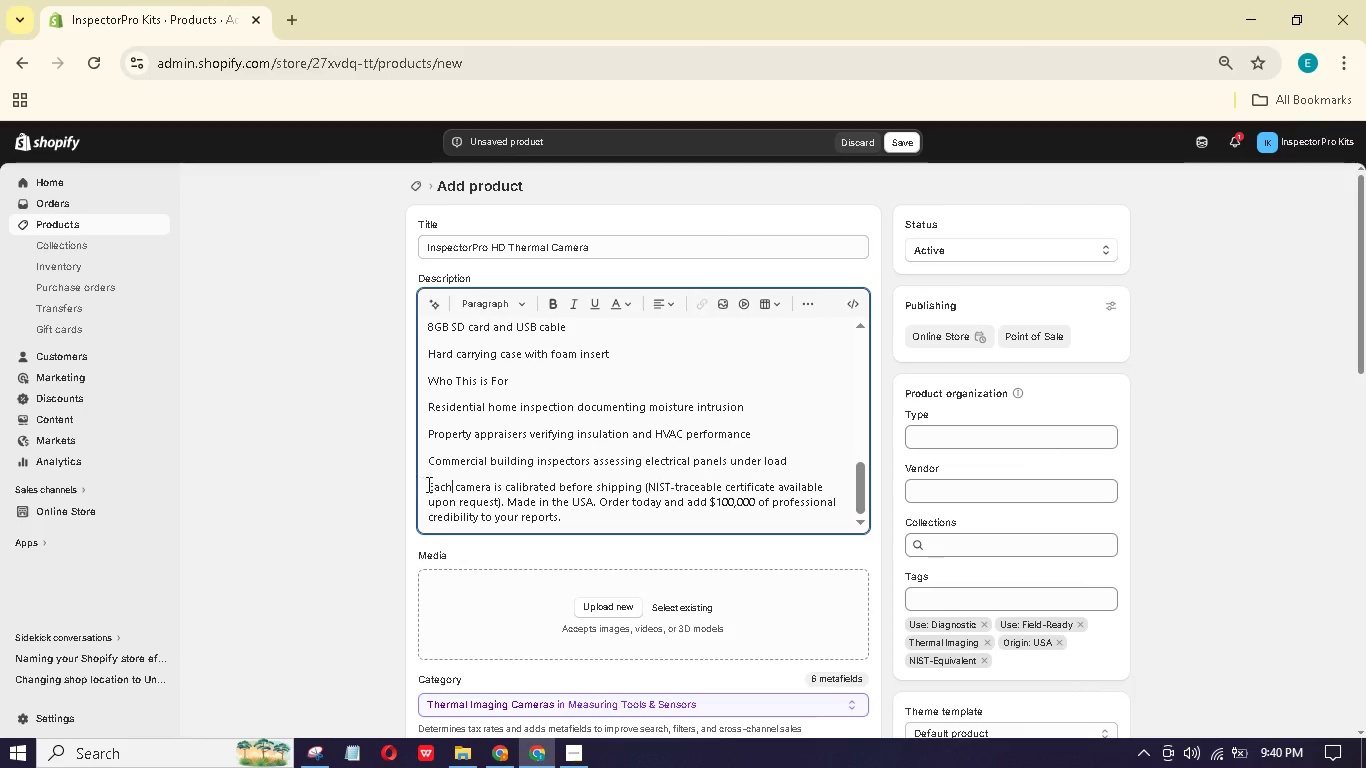 
scroll: coordinate [531, 413], scroll_direction: up, amount: 10.0
 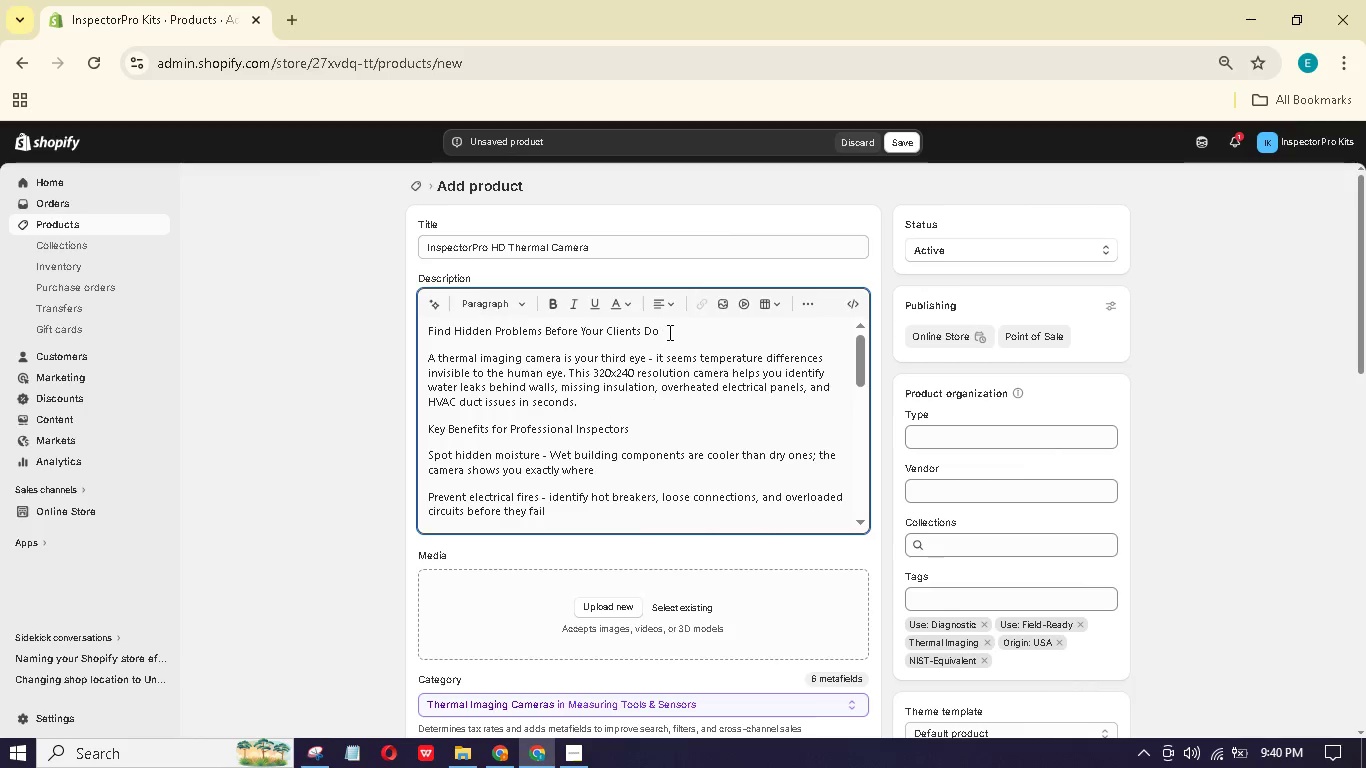 
left_click_drag(start_coordinate=[668, 332], to_coordinate=[411, 327])
 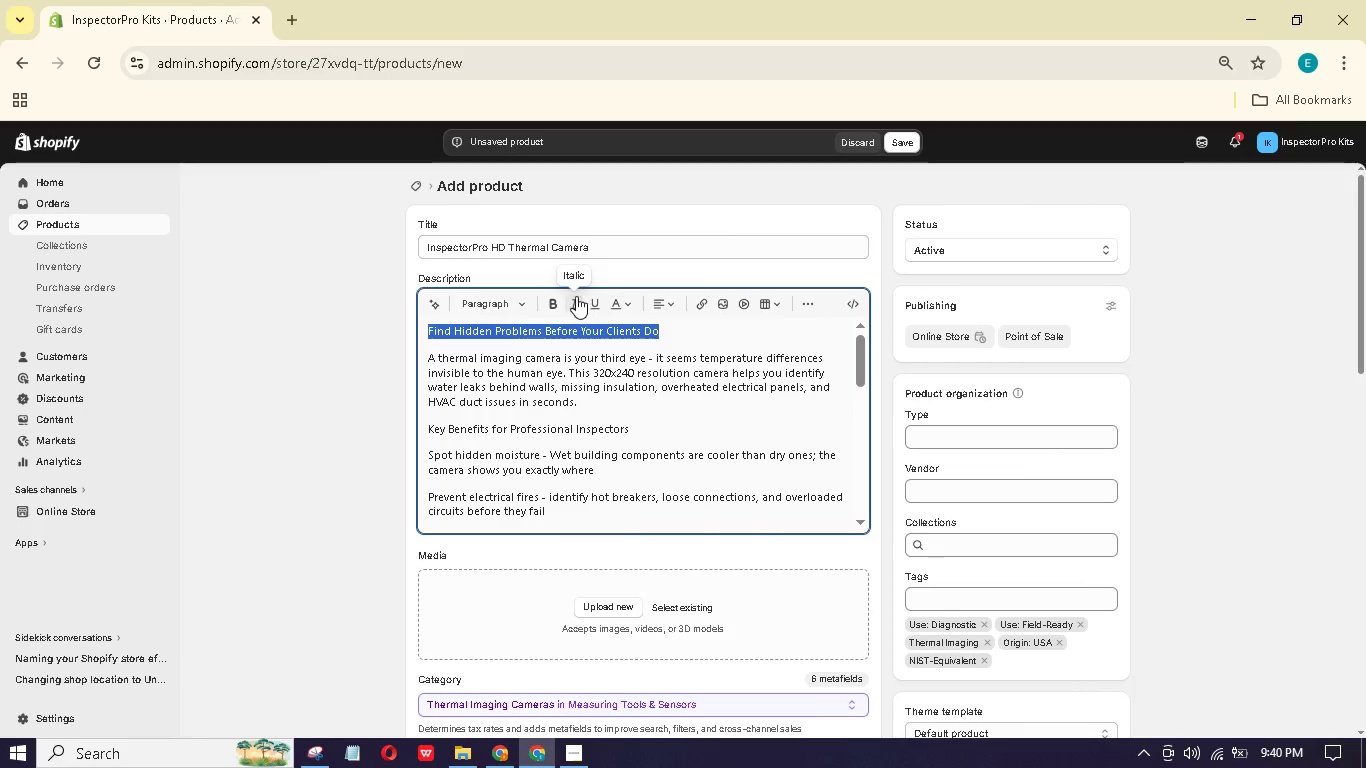 
left_click([516, 298])
 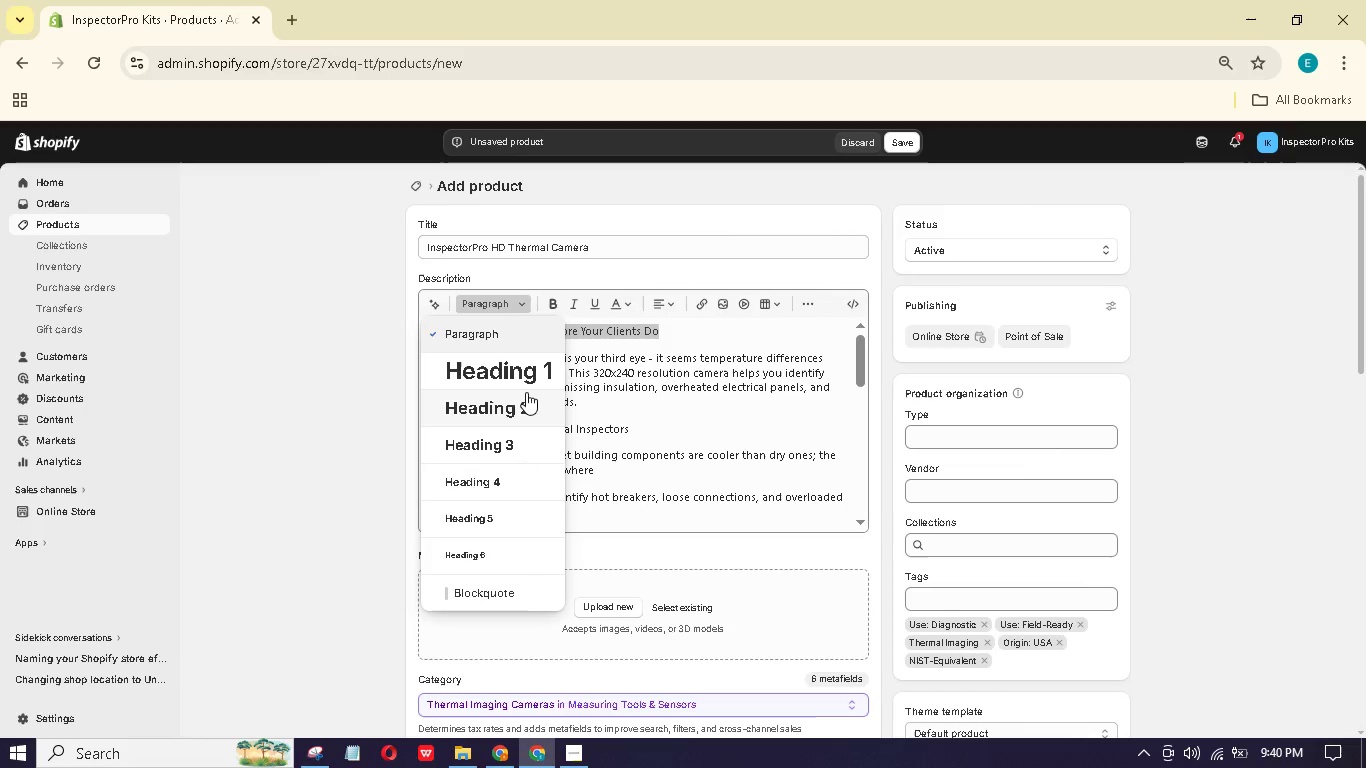 
left_click([524, 405])
 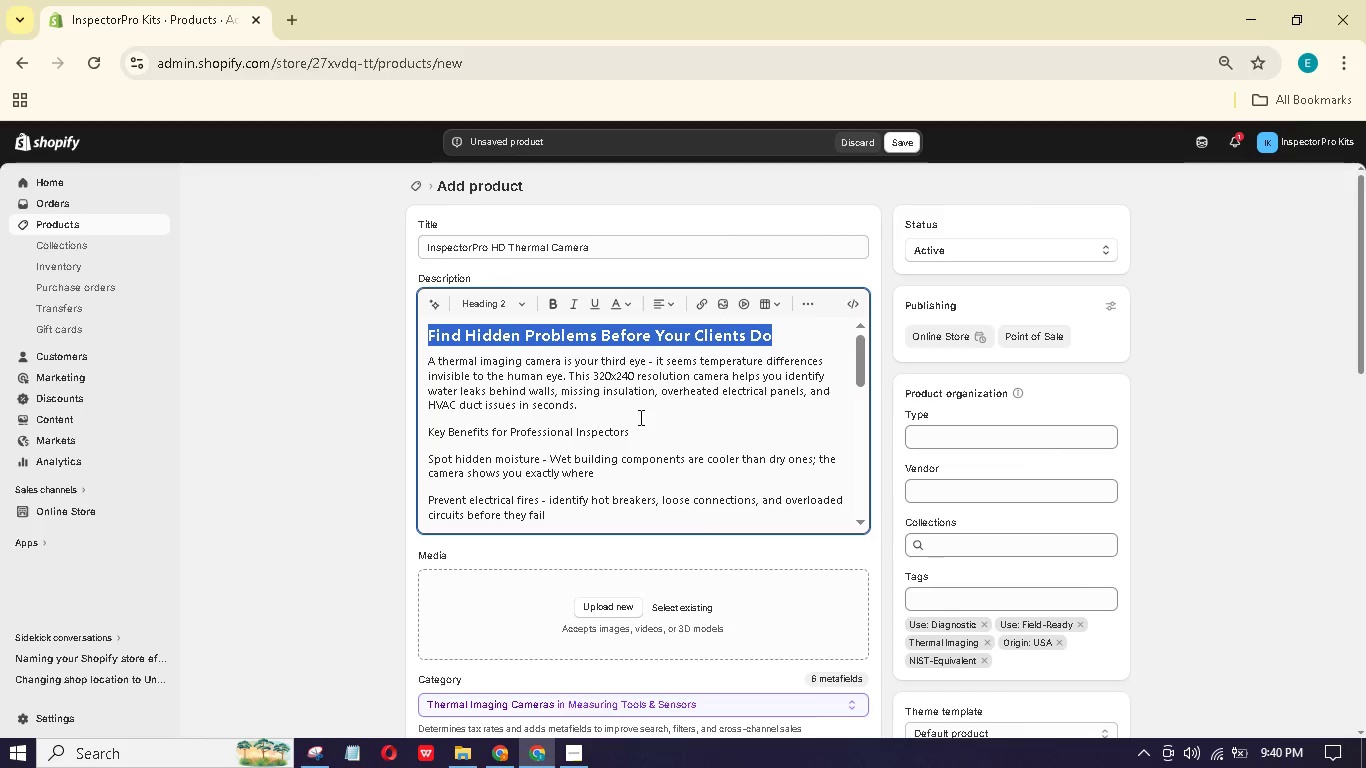 
left_click_drag(start_coordinate=[647, 429], to_coordinate=[424, 429])
 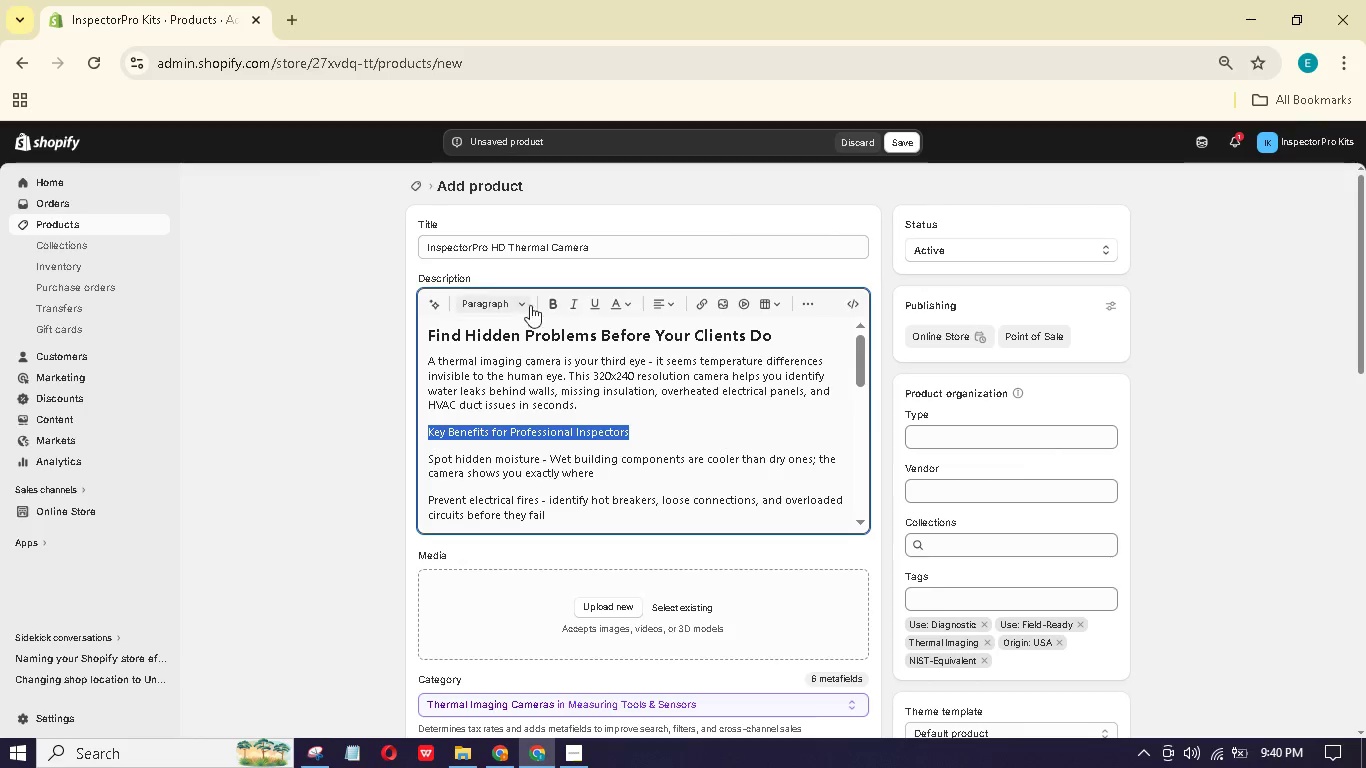 
left_click([528, 304])
 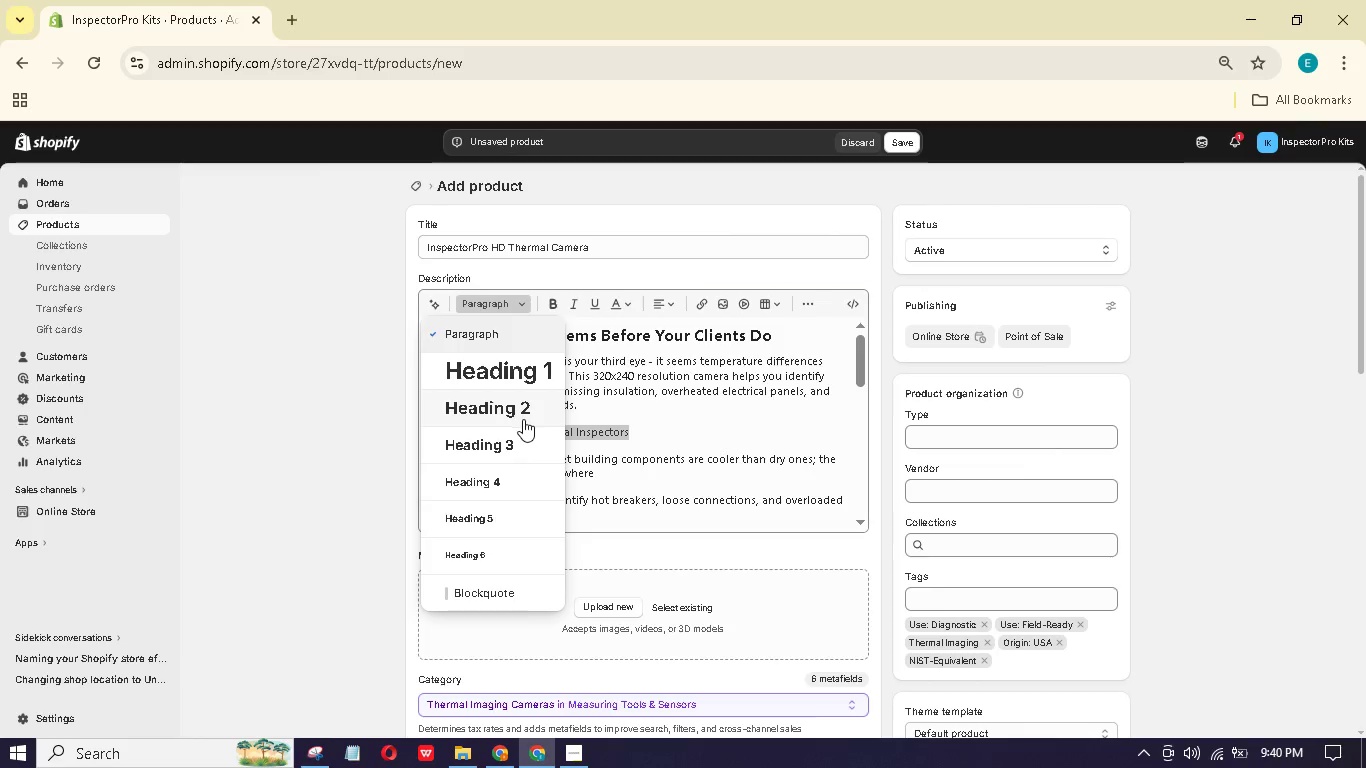 
left_click([523, 434])
 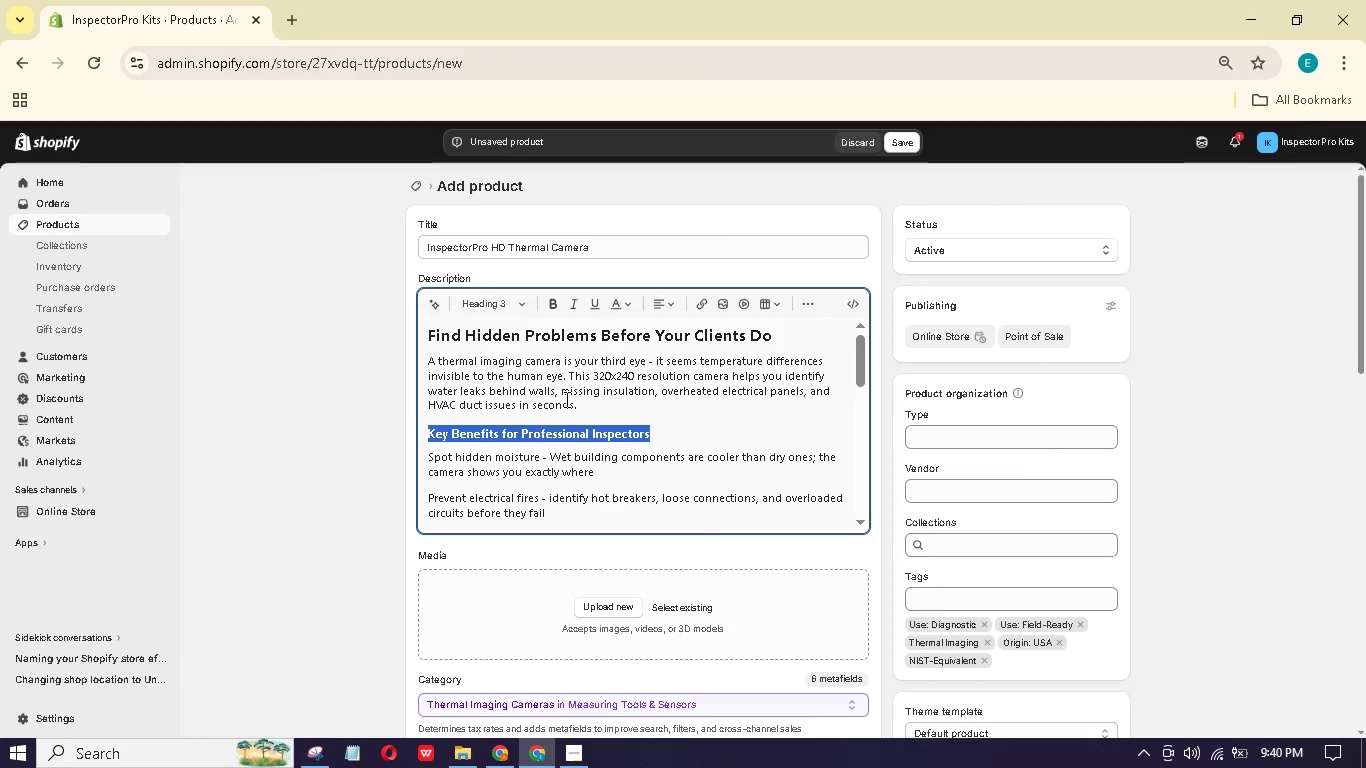 
scroll: coordinate [586, 417], scroll_direction: down, amount: 2.0
 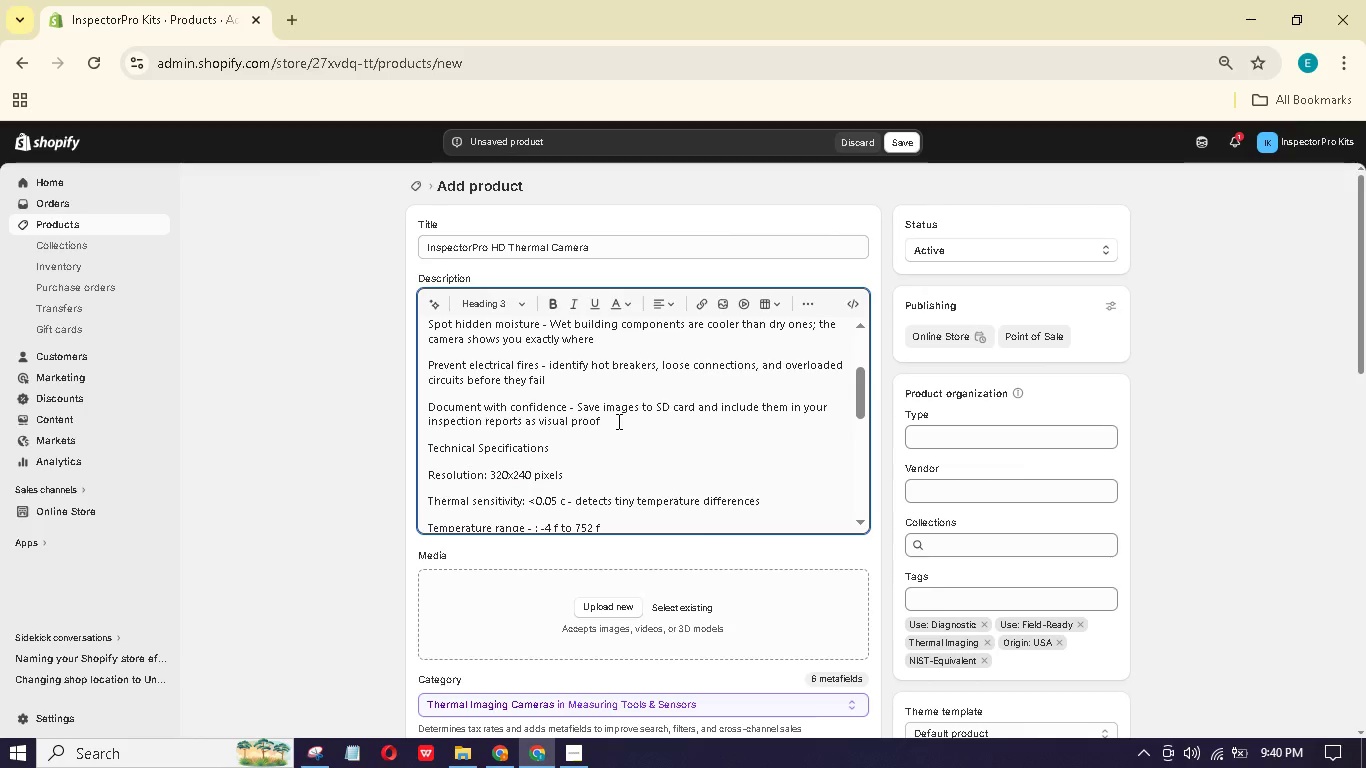 
left_click_drag(start_coordinate=[617, 421], to_coordinate=[419, 396])
 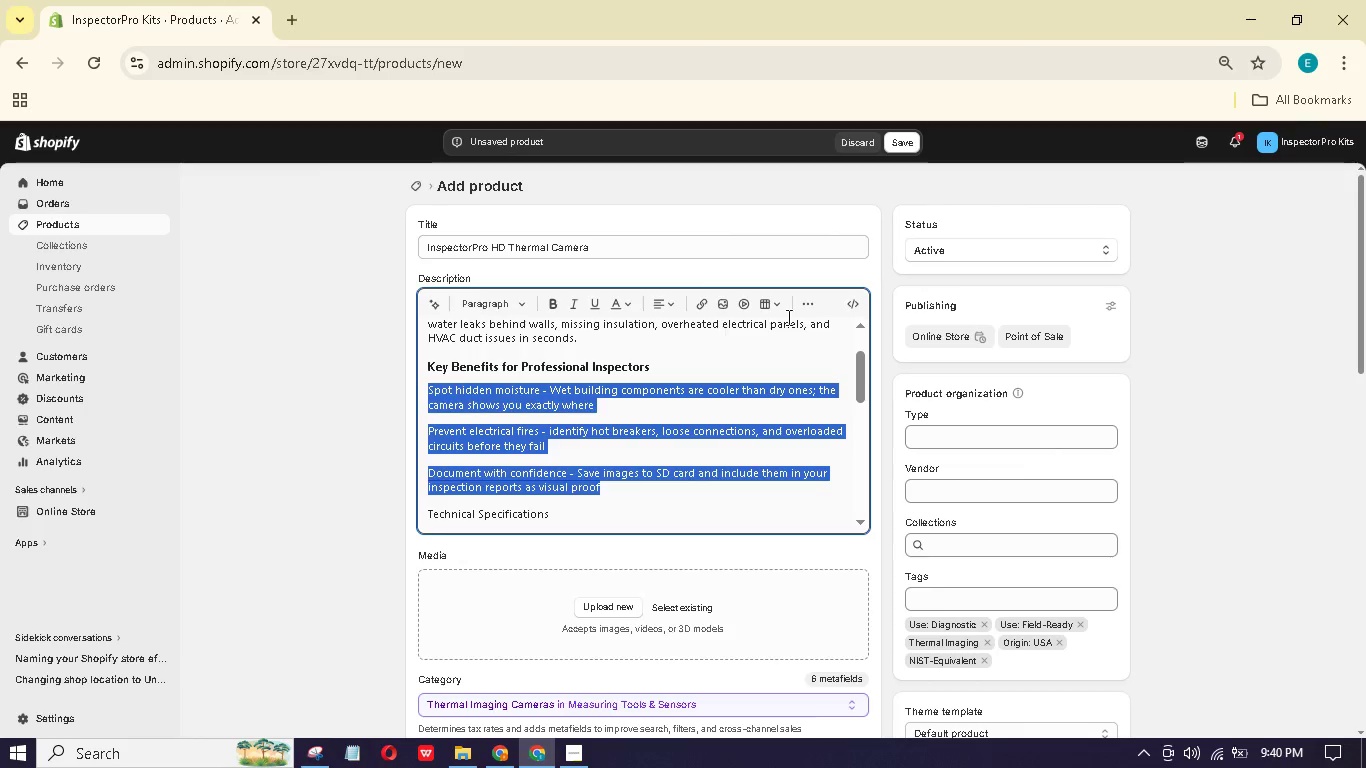 
scroll: coordinate [517, 387], scroll_direction: up, amount: 1.0
 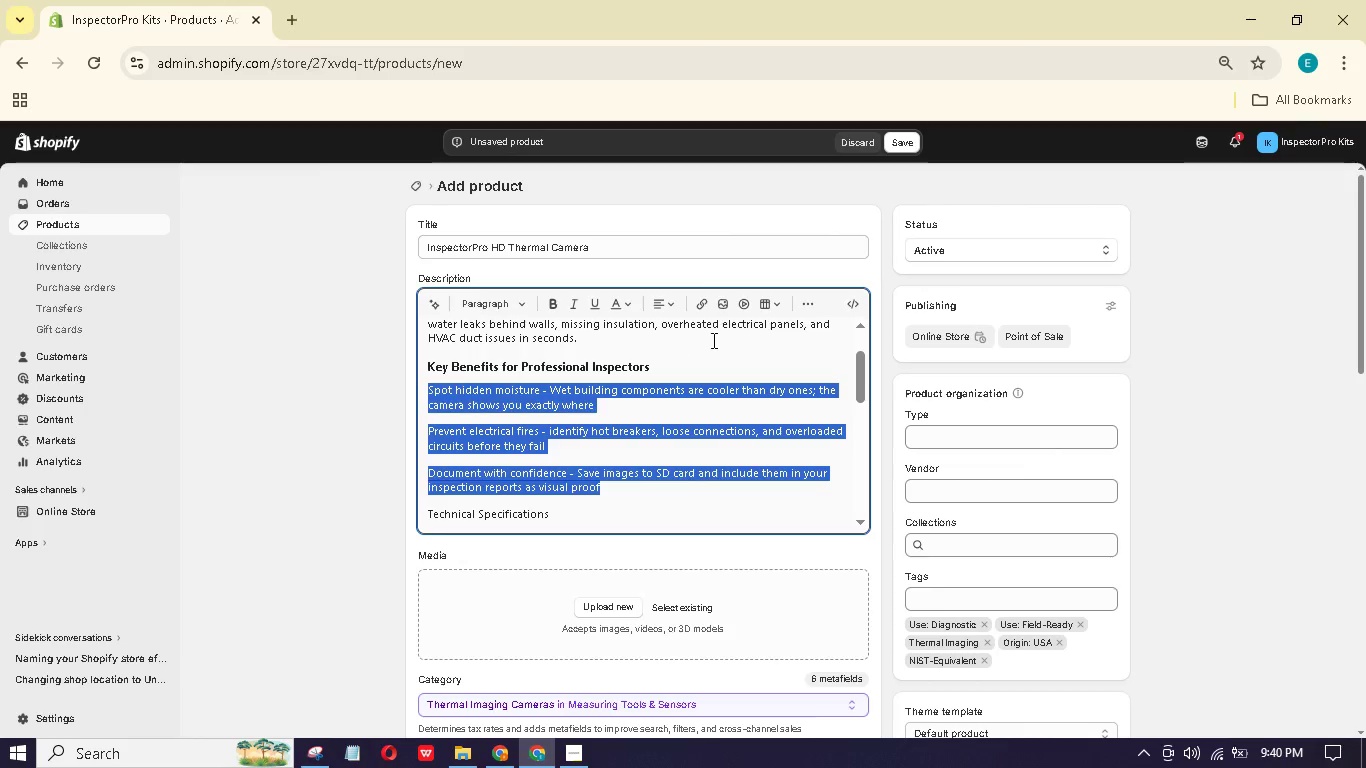 
left_click([805, 309])
 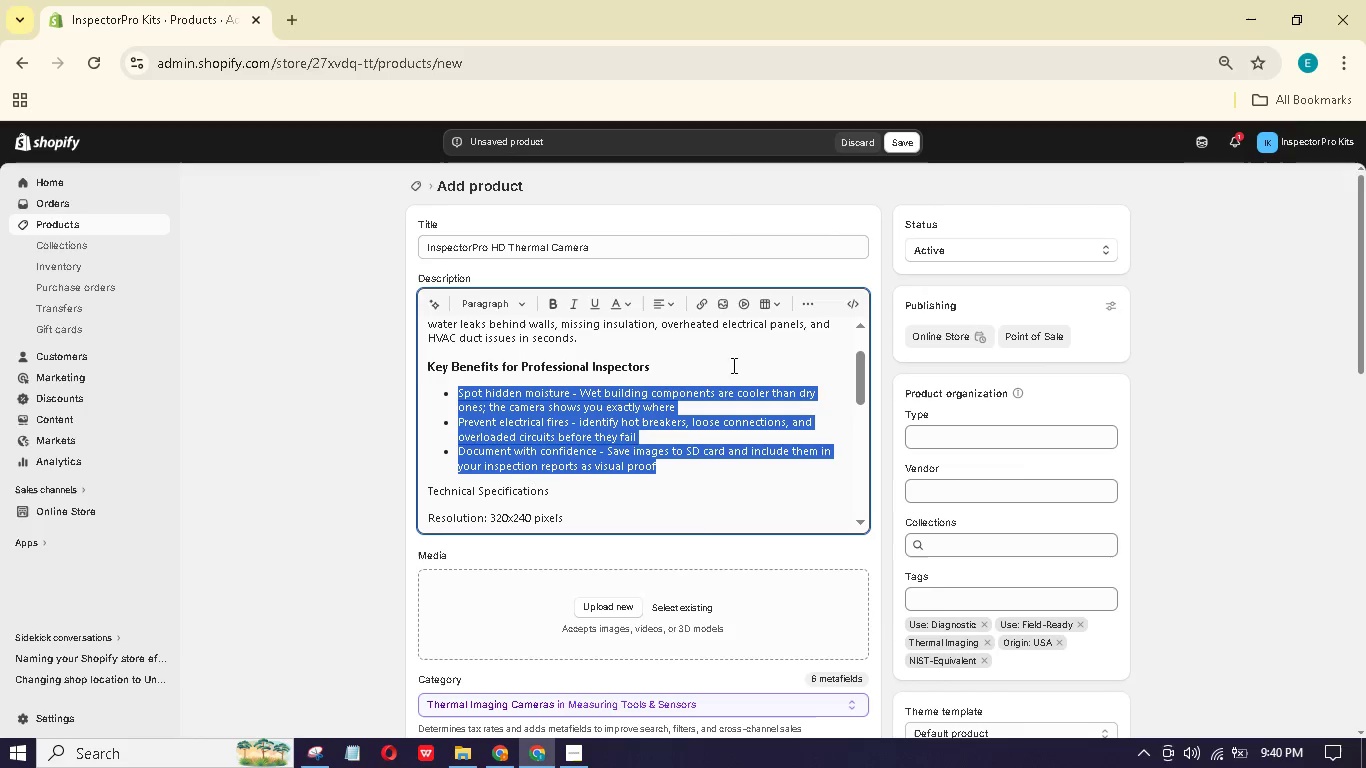 
left_click([568, 388])
 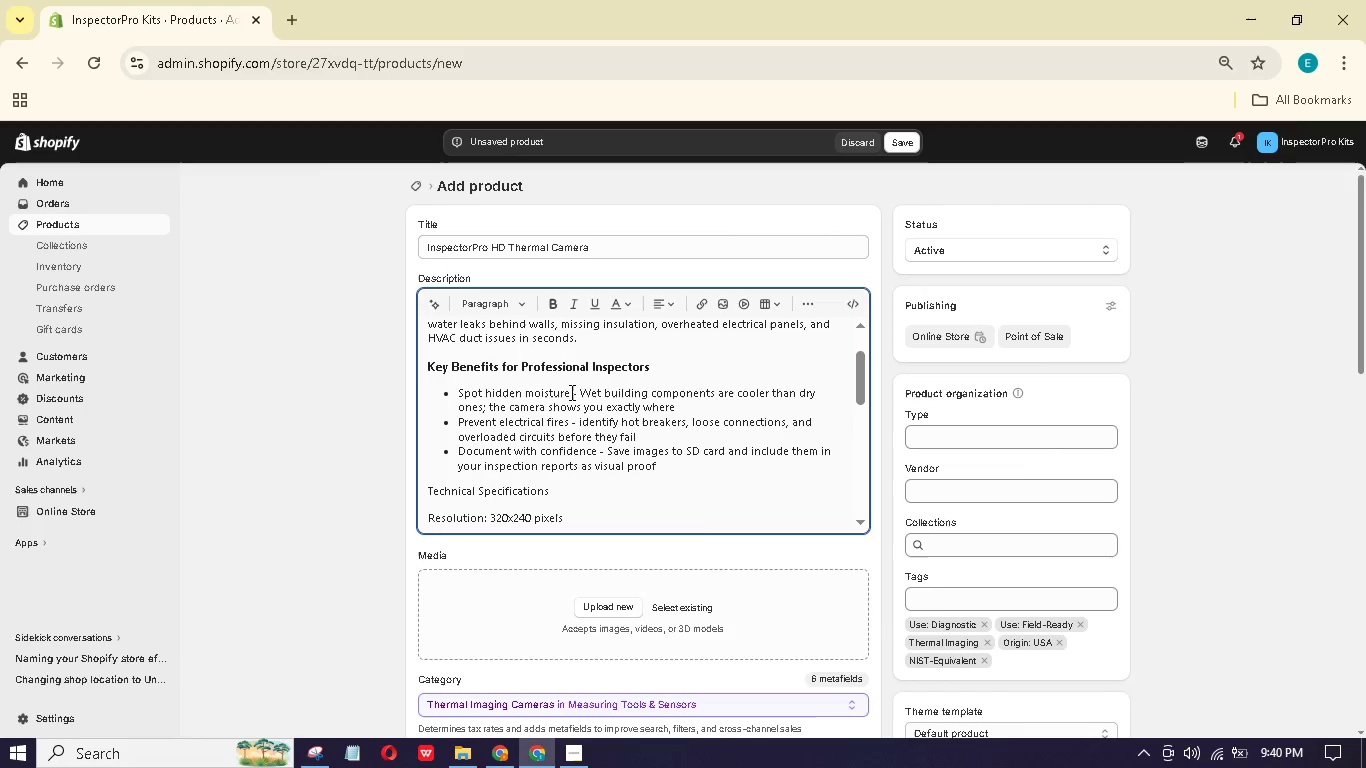 
left_click_drag(start_coordinate=[570, 392], to_coordinate=[454, 383])
 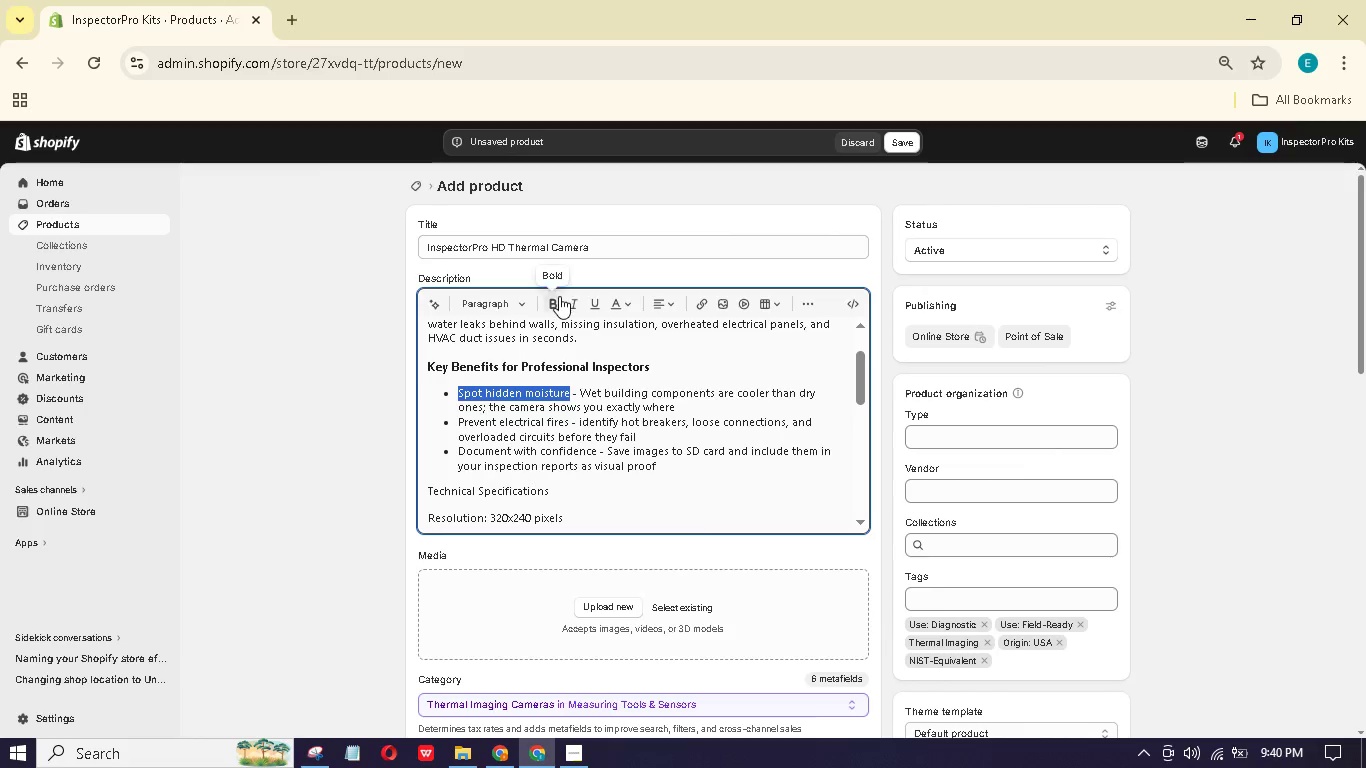 
left_click([555, 297])
 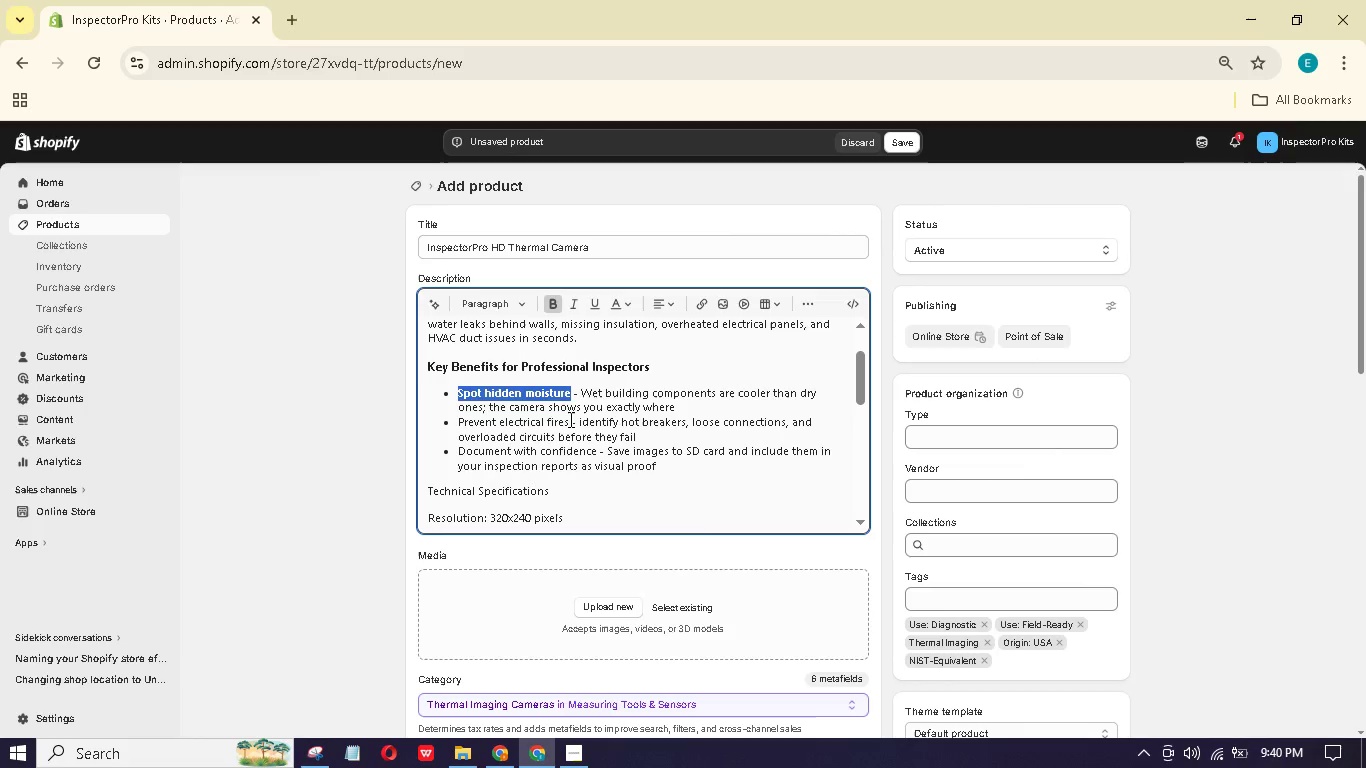 
left_click_drag(start_coordinate=[569, 419], to_coordinate=[448, 425])
 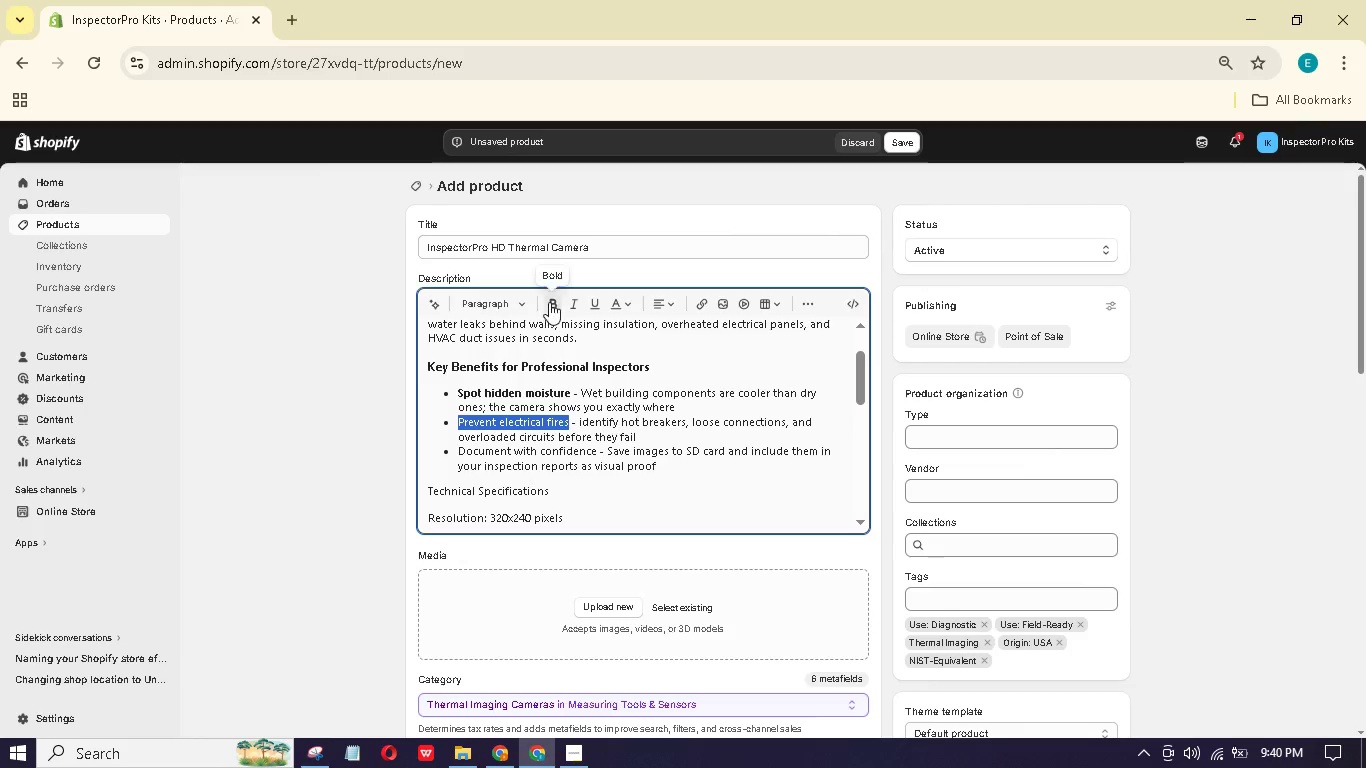 
left_click([554, 302])
 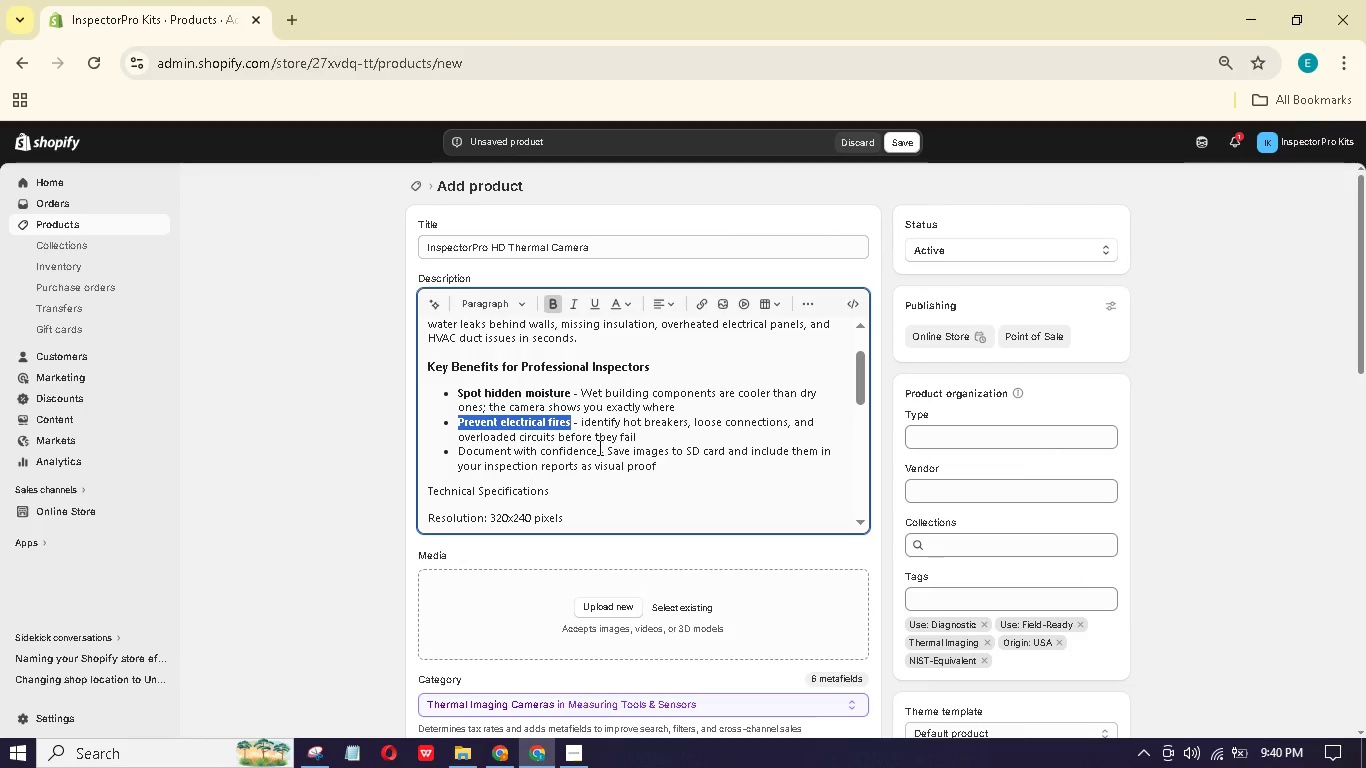 
left_click_drag(start_coordinate=[595, 453], to_coordinate=[458, 453])
 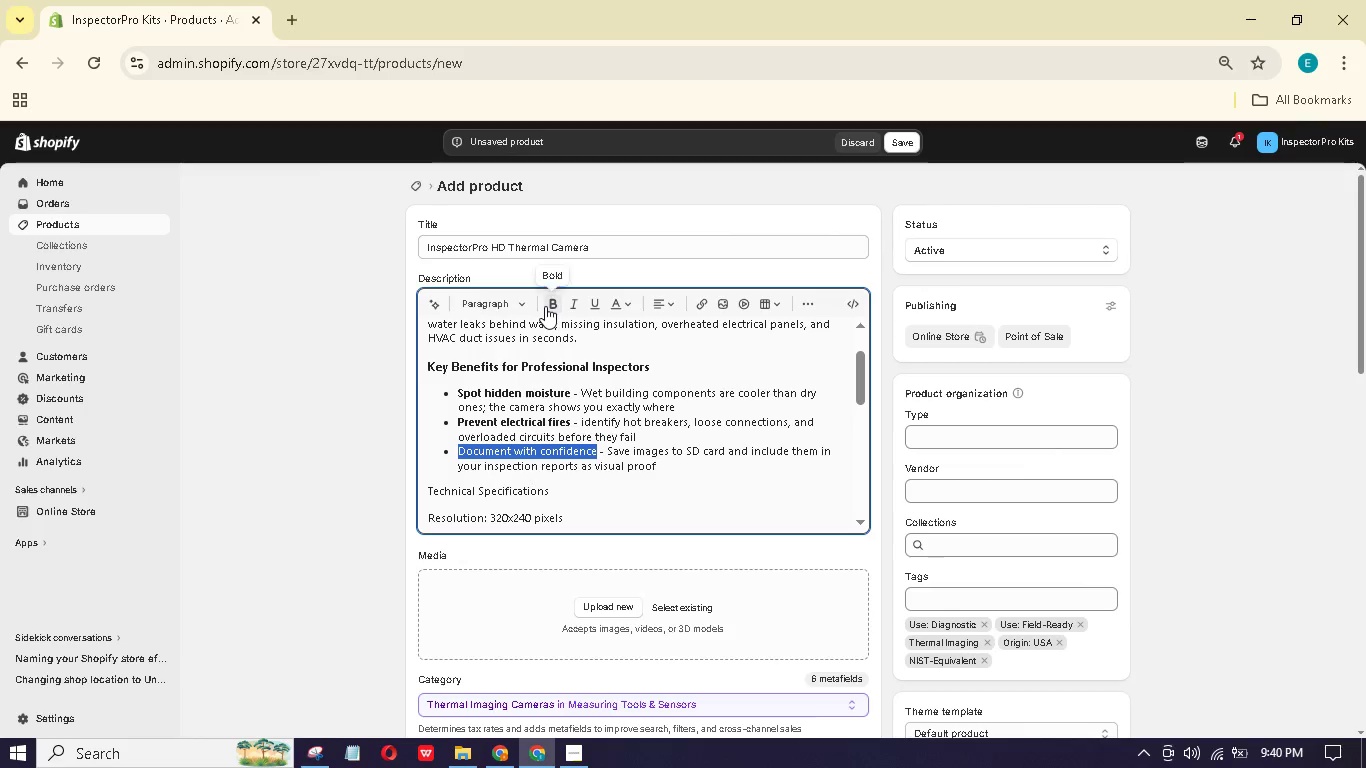 
left_click([545, 306])
 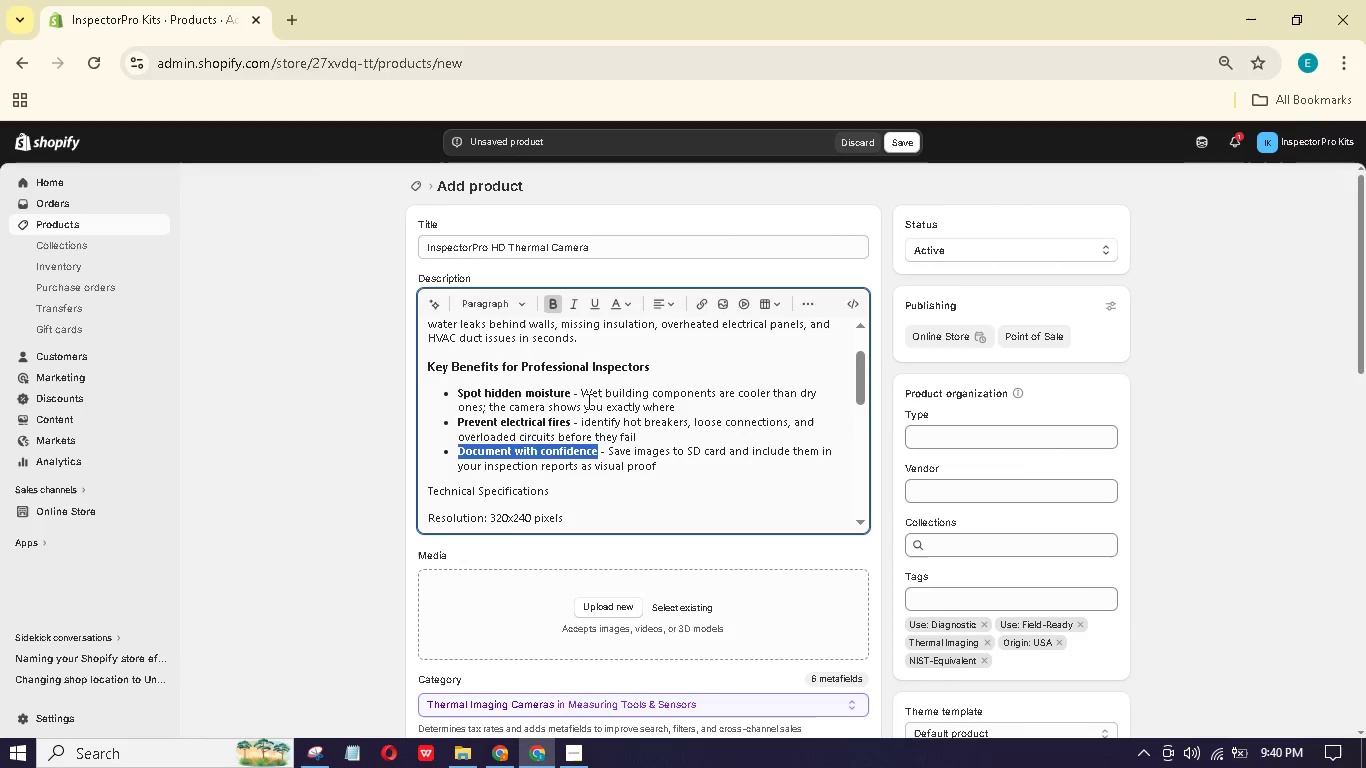 
scroll: coordinate [587, 402], scroll_direction: down, amount: 1.0
 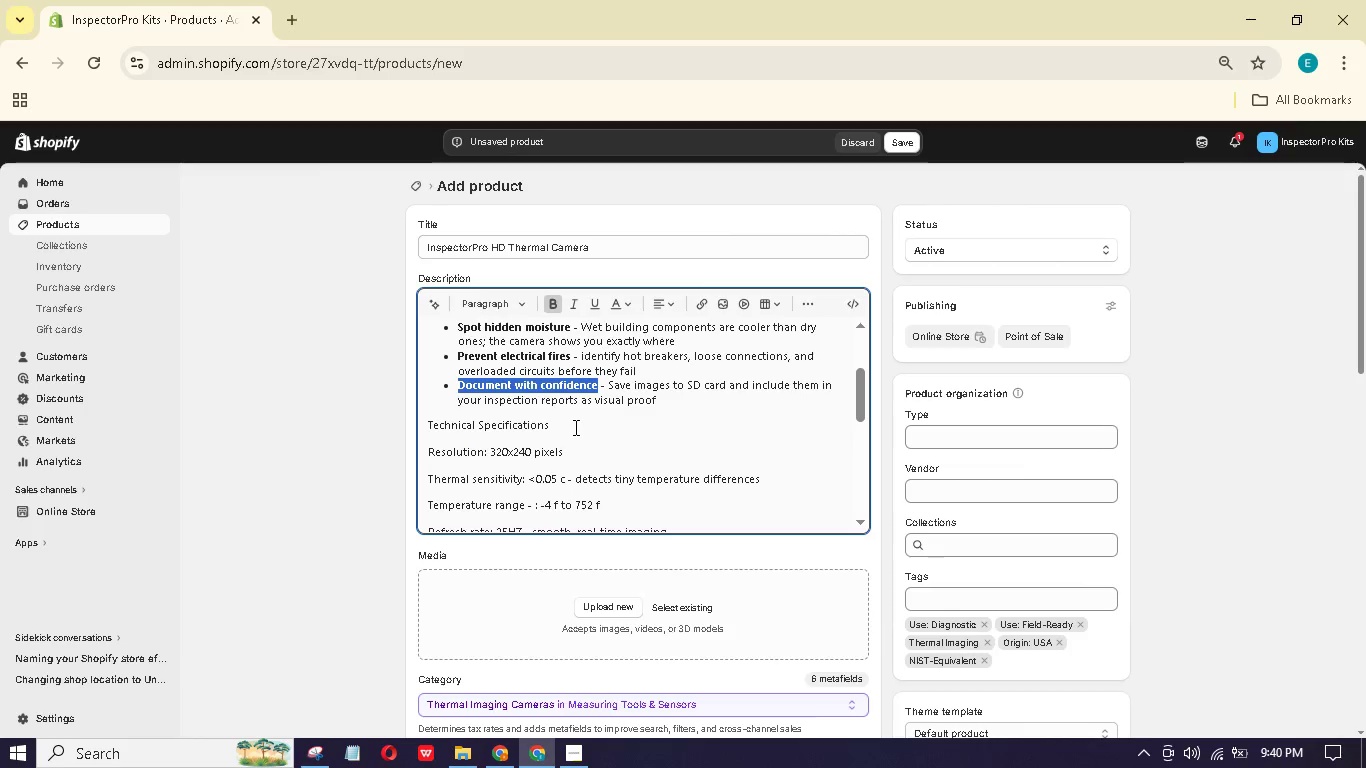 
left_click_drag(start_coordinate=[574, 427], to_coordinate=[421, 412])
 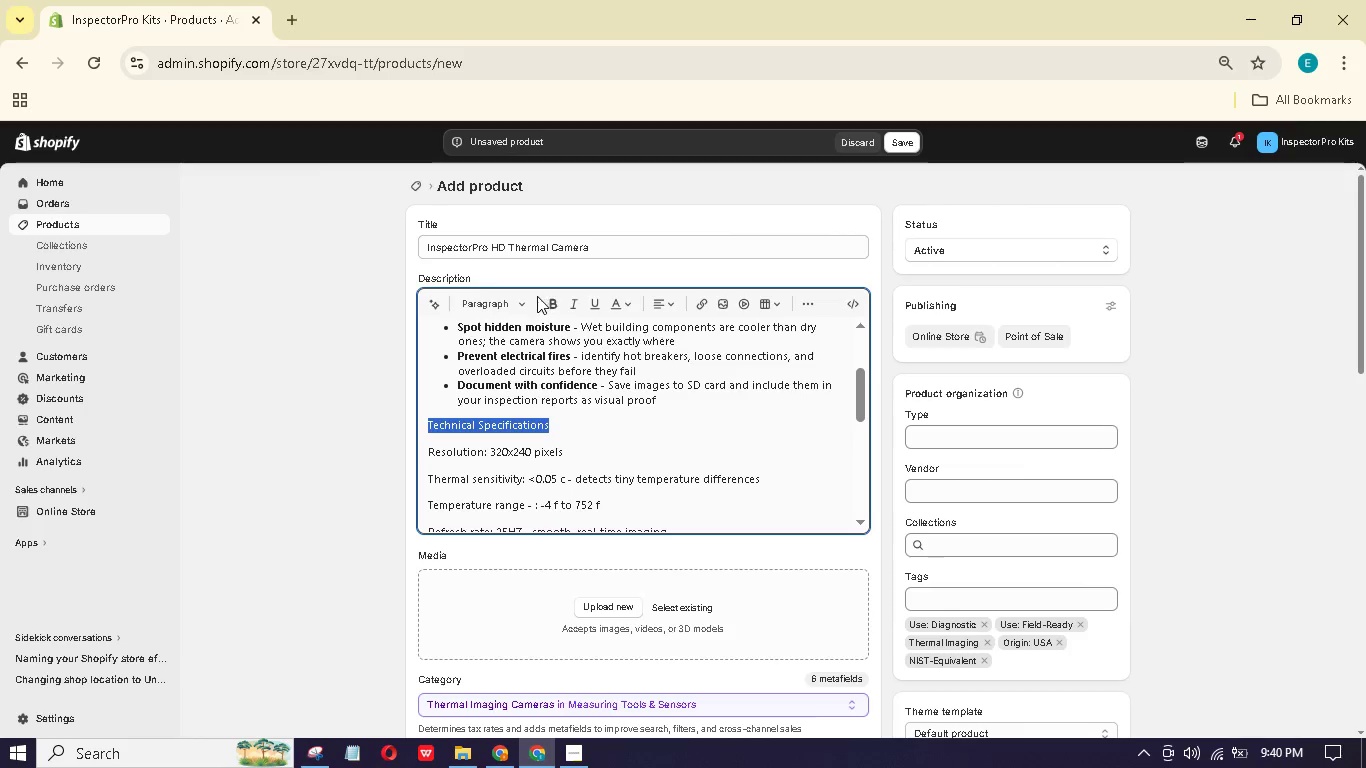 
left_click([528, 296])
 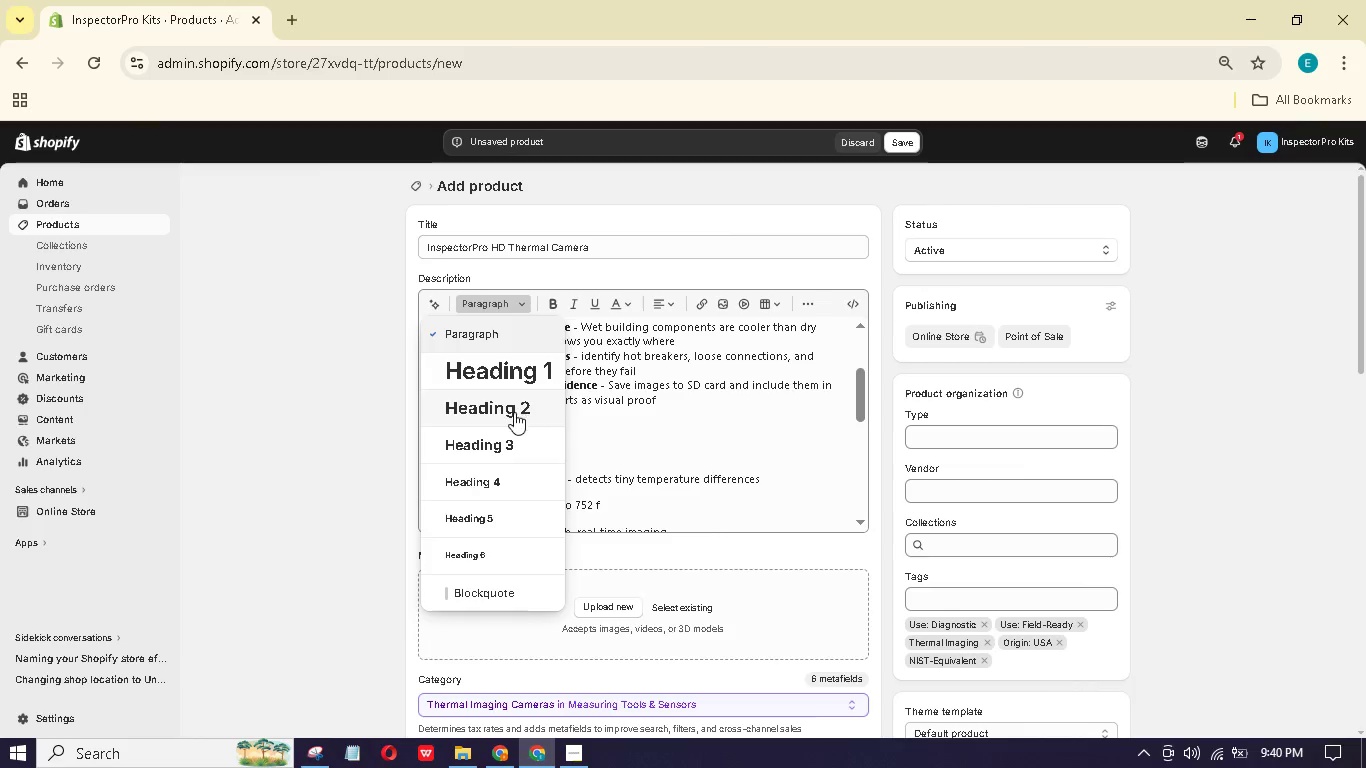 
left_click_drag(start_coordinate=[514, 414], to_coordinate=[520, 438])
 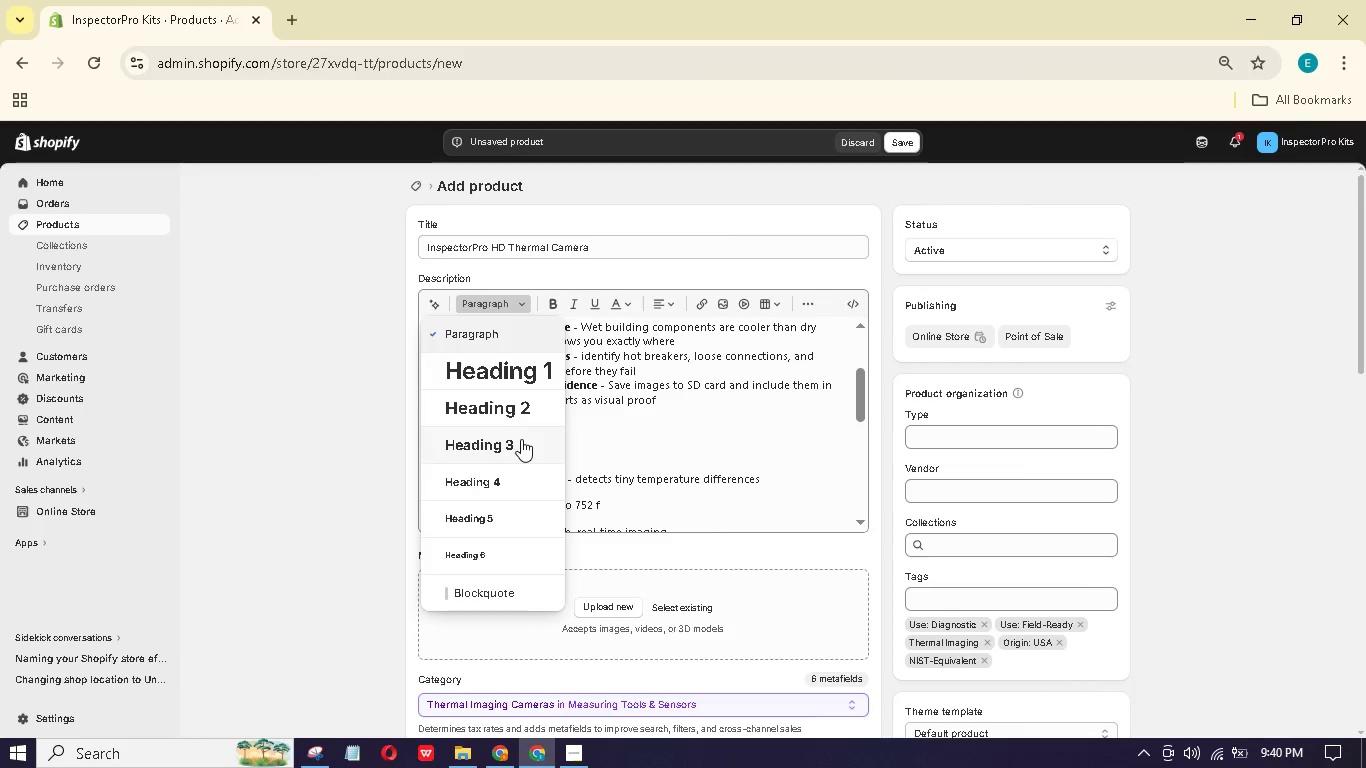 
left_click([521, 439])
 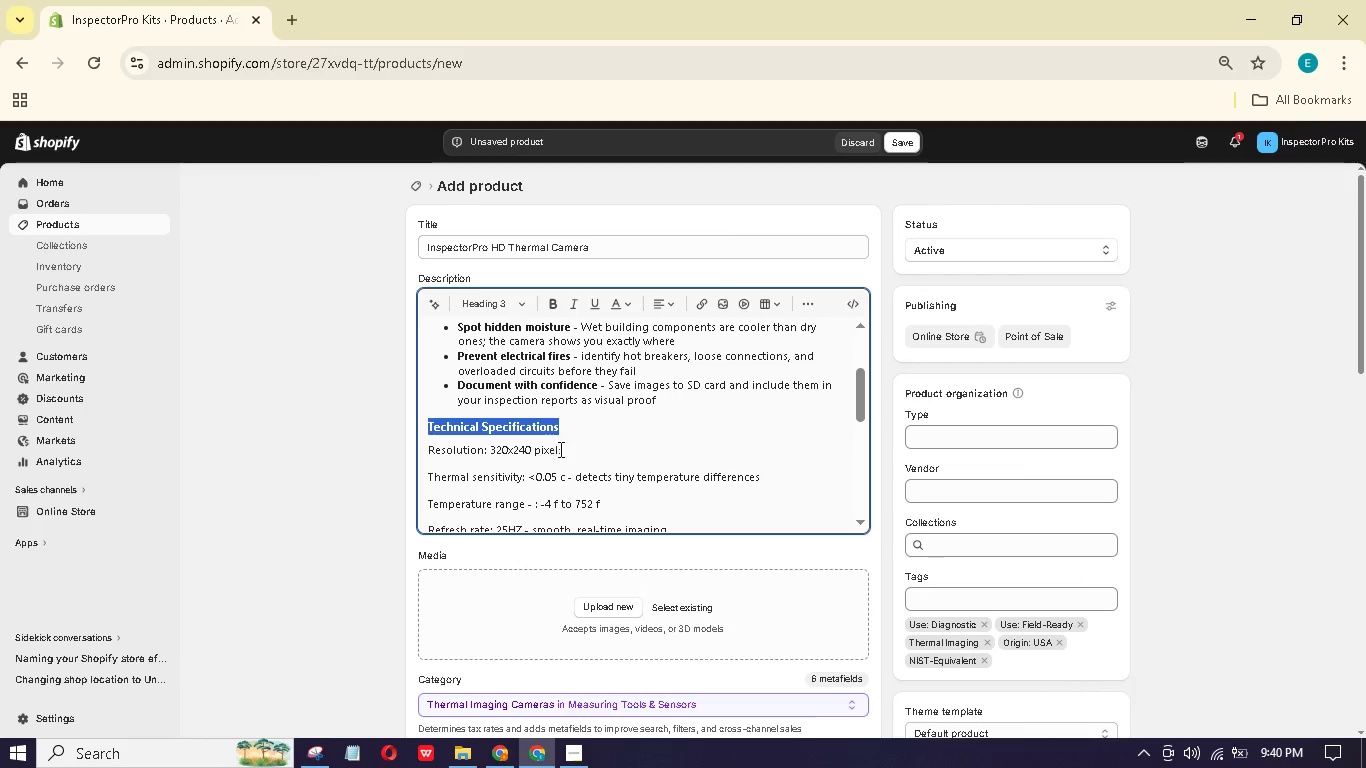 
scroll: coordinate [565, 452], scroll_direction: down, amount: 1.0
 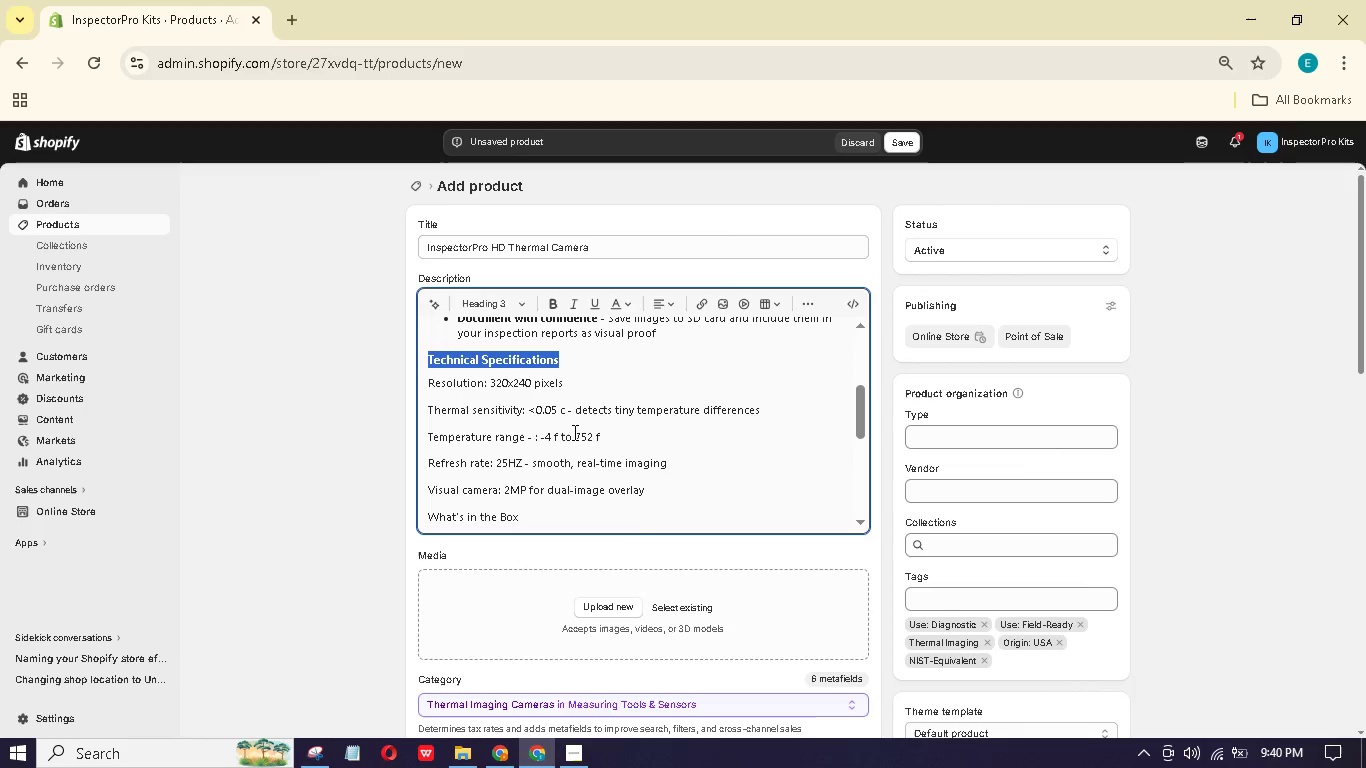 
left_click_drag(start_coordinate=[651, 490], to_coordinate=[427, 385])
 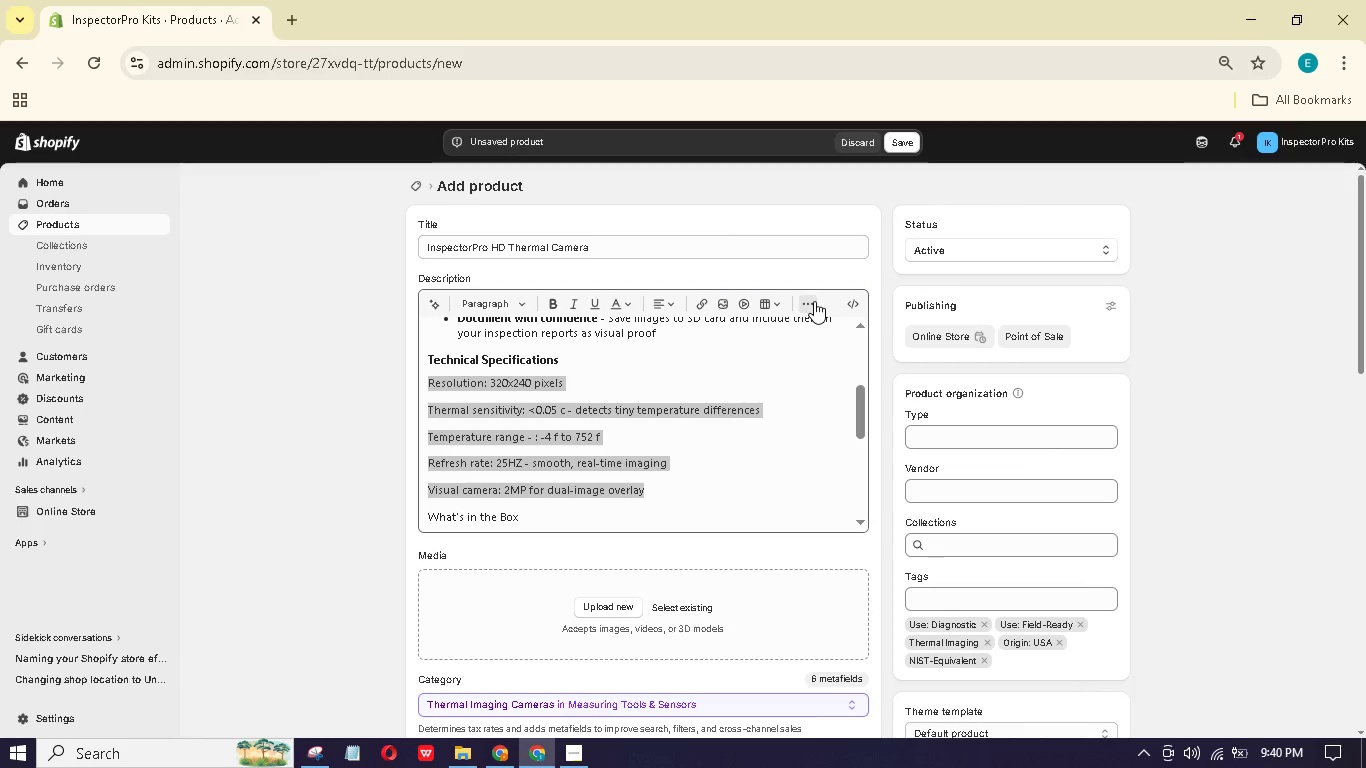 
mouse_move([746, 329])
 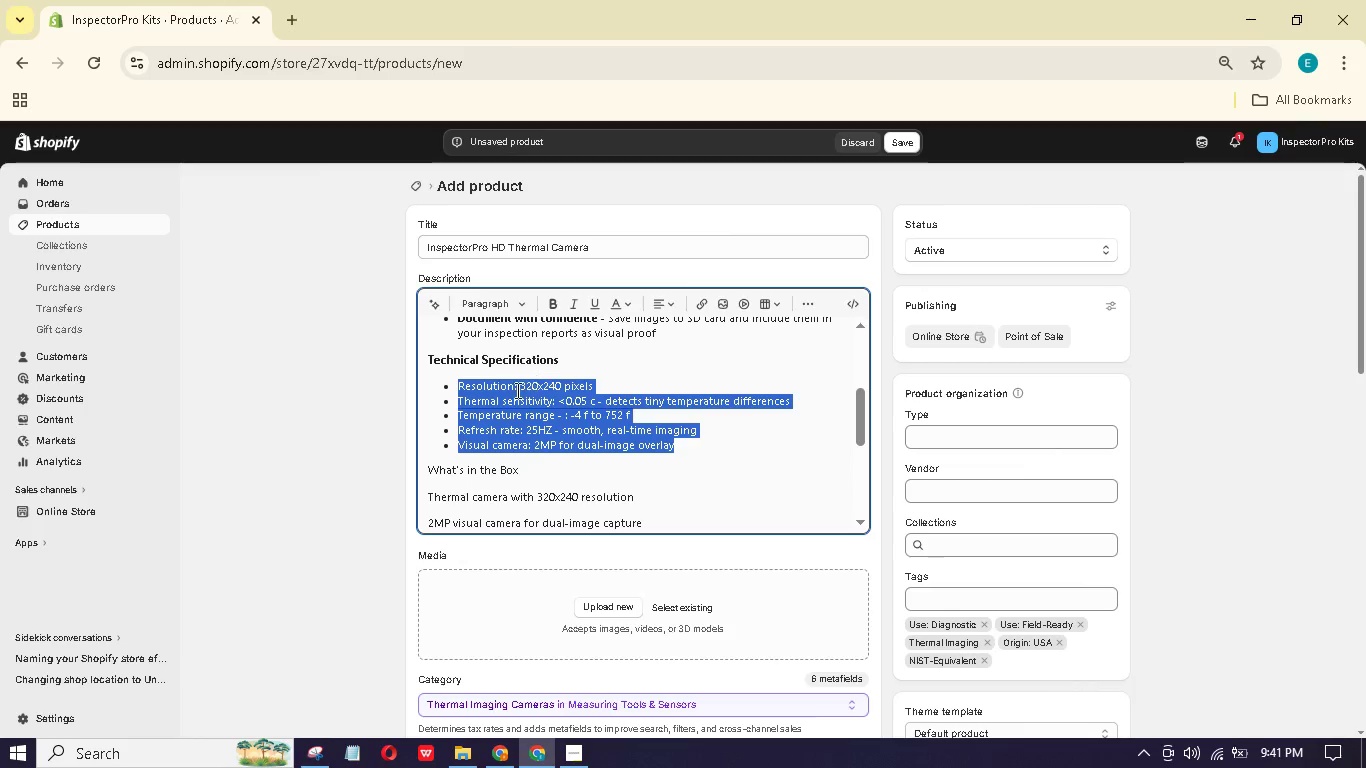 
left_click([516, 384])
 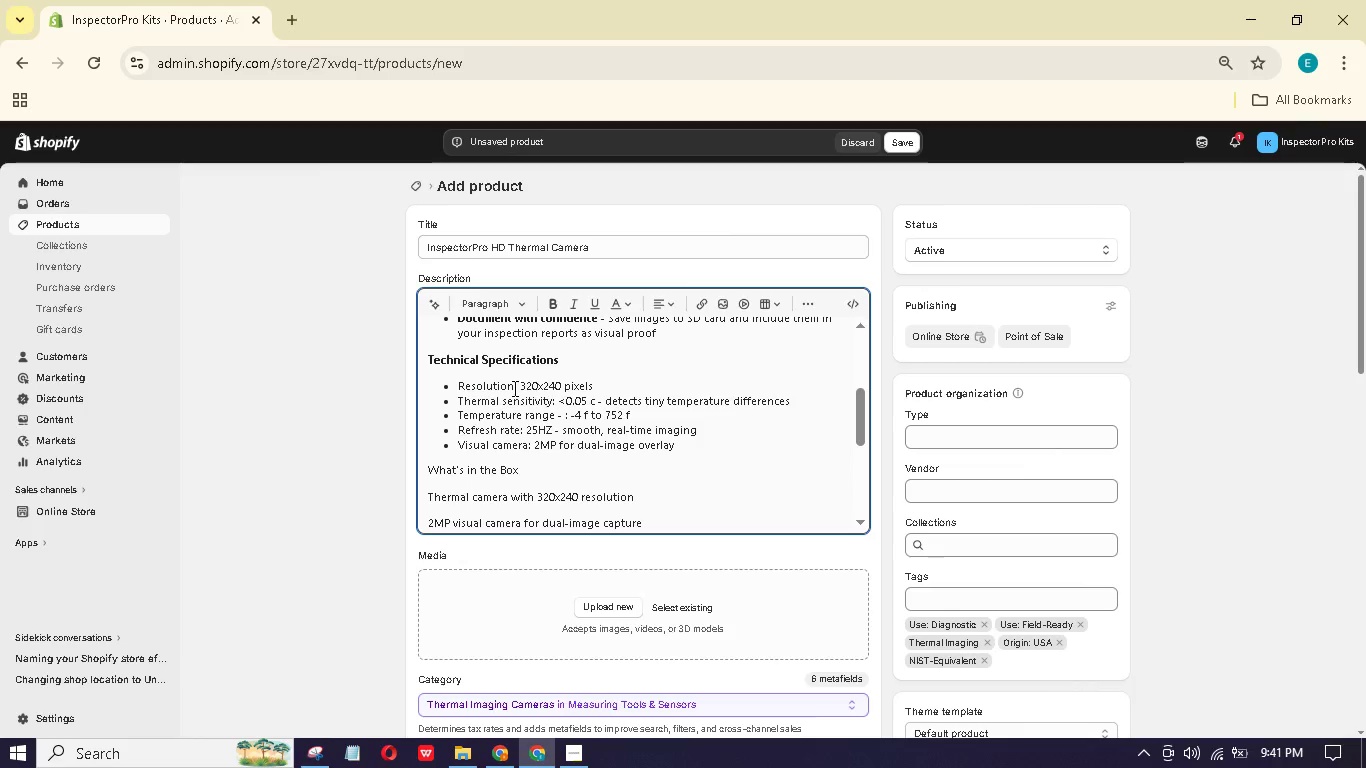 
left_click_drag(start_coordinate=[513, 388], to_coordinate=[459, 390])
 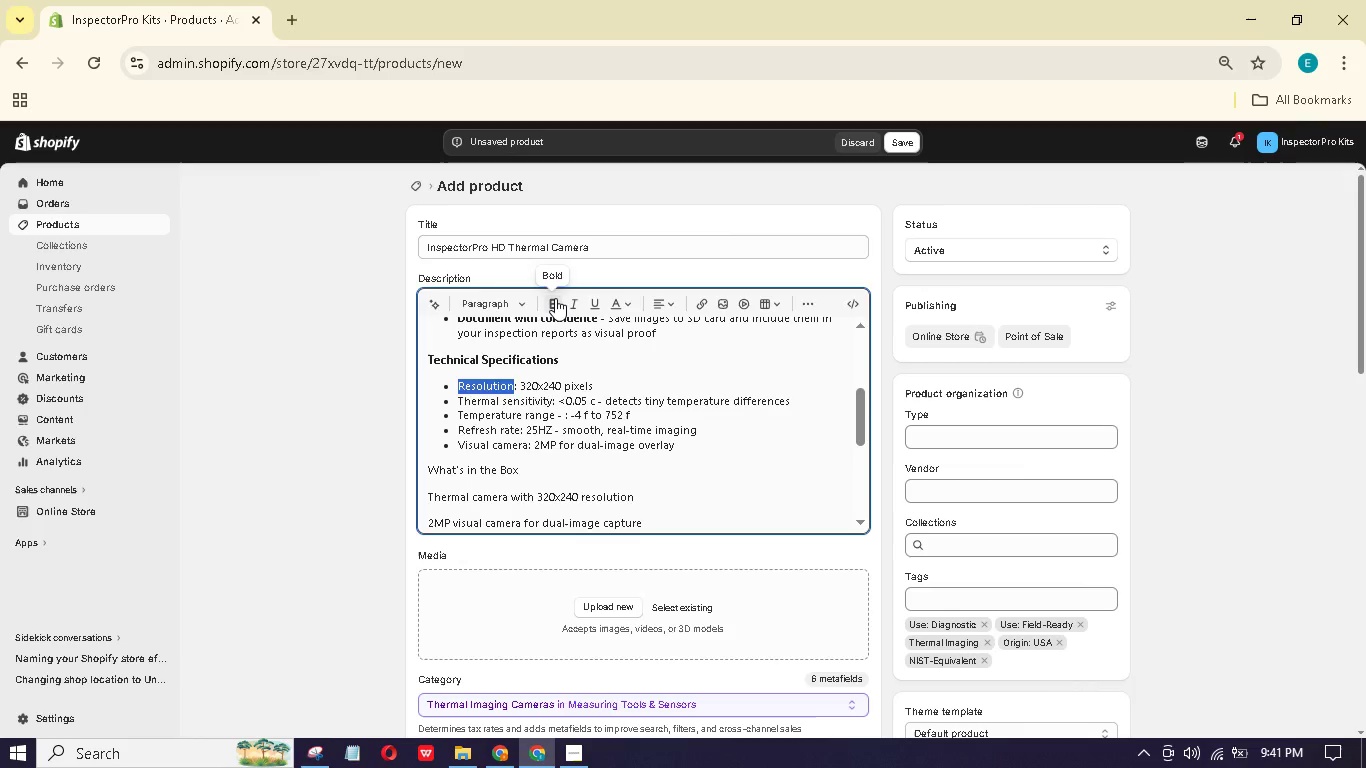 
left_click([555, 298])
 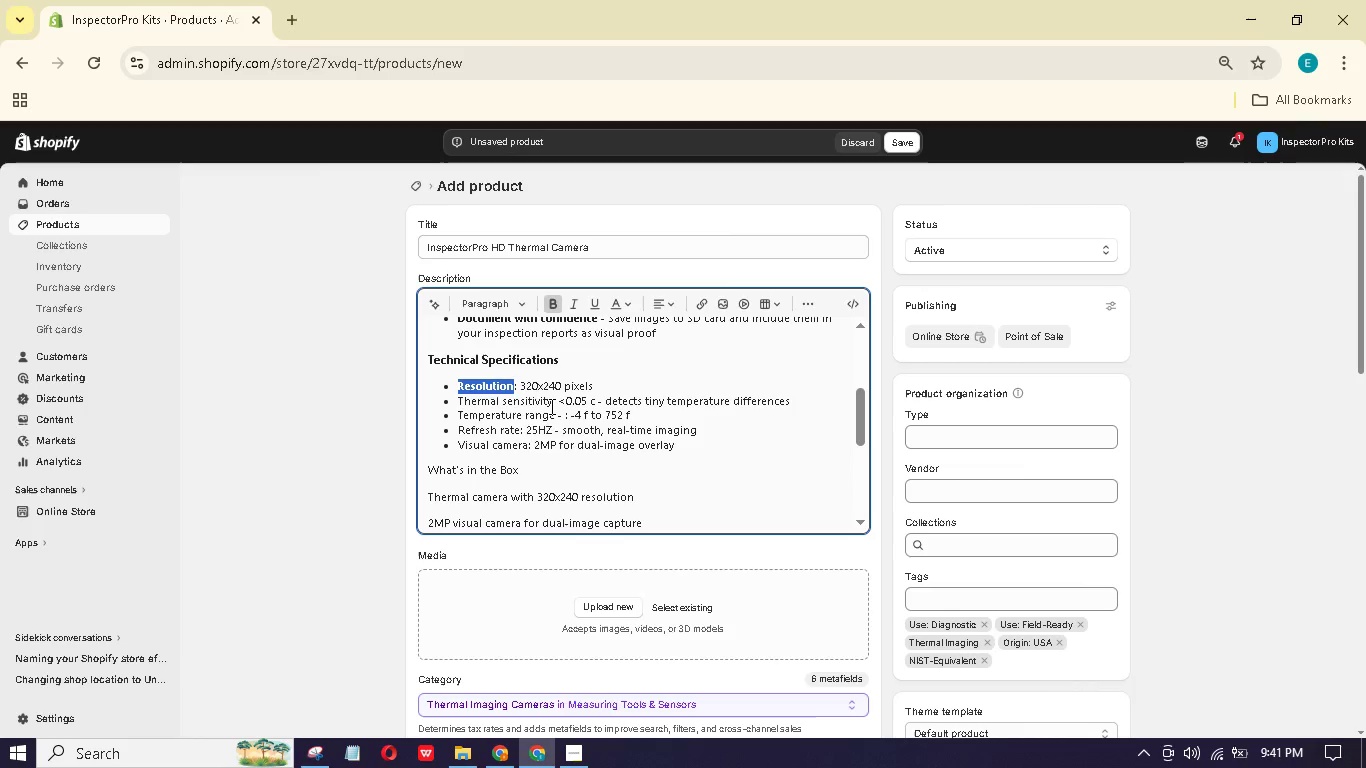 
left_click_drag(start_coordinate=[550, 406], to_coordinate=[459, 401])
 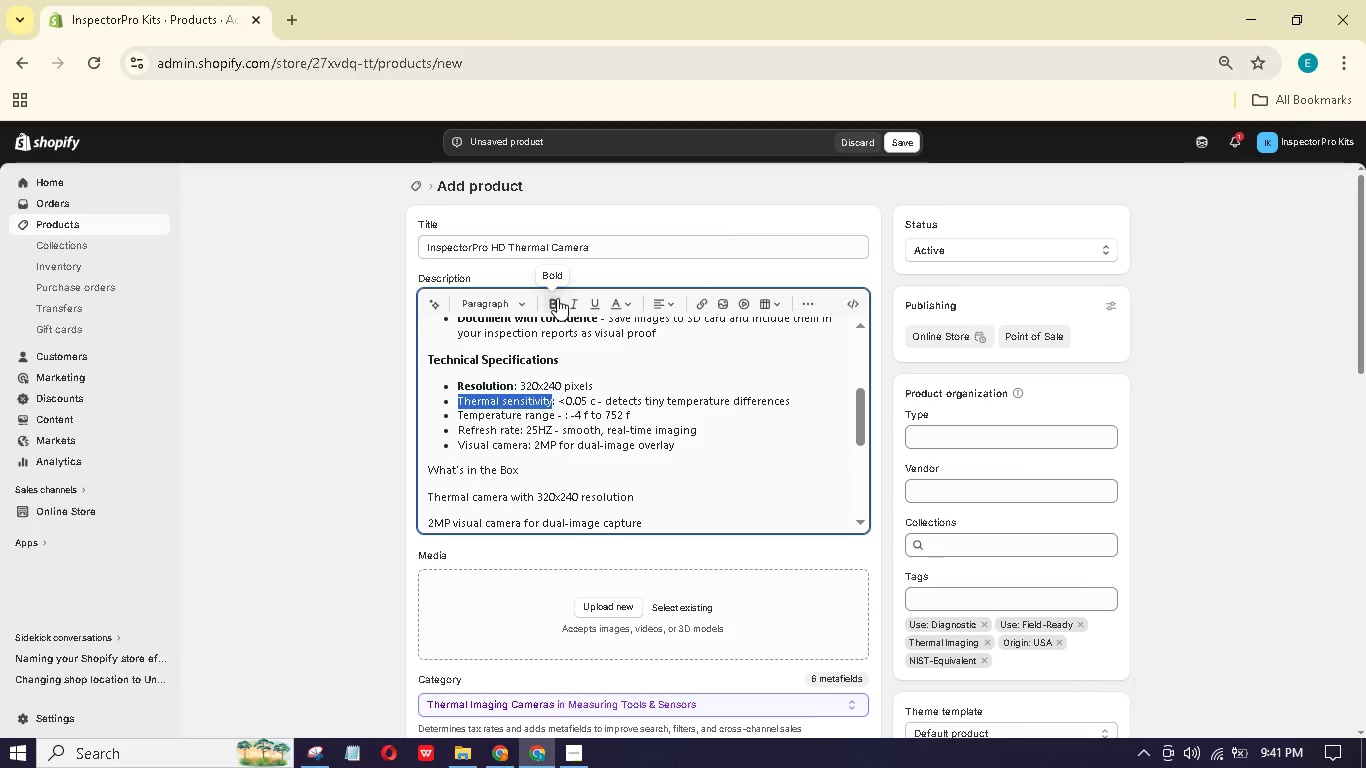 
left_click([557, 298])
 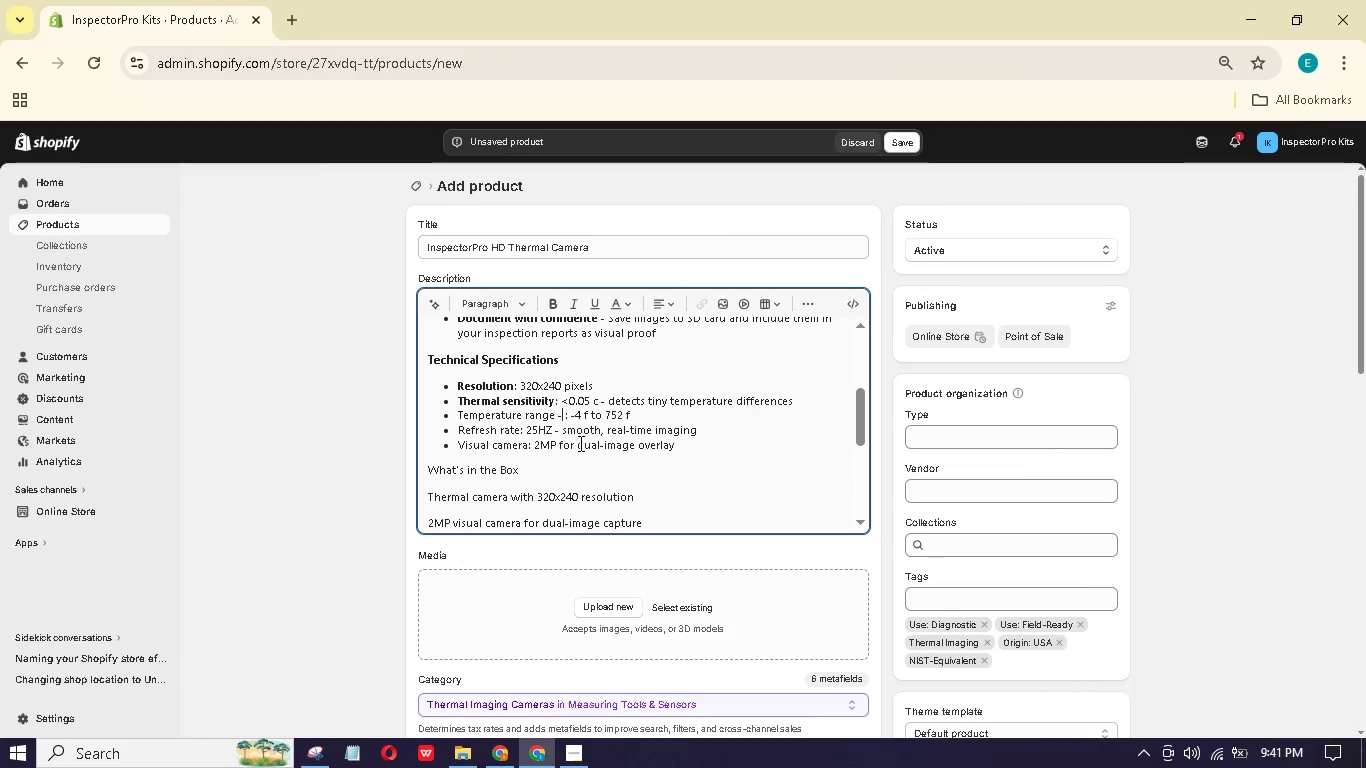 
wait(6.84)
 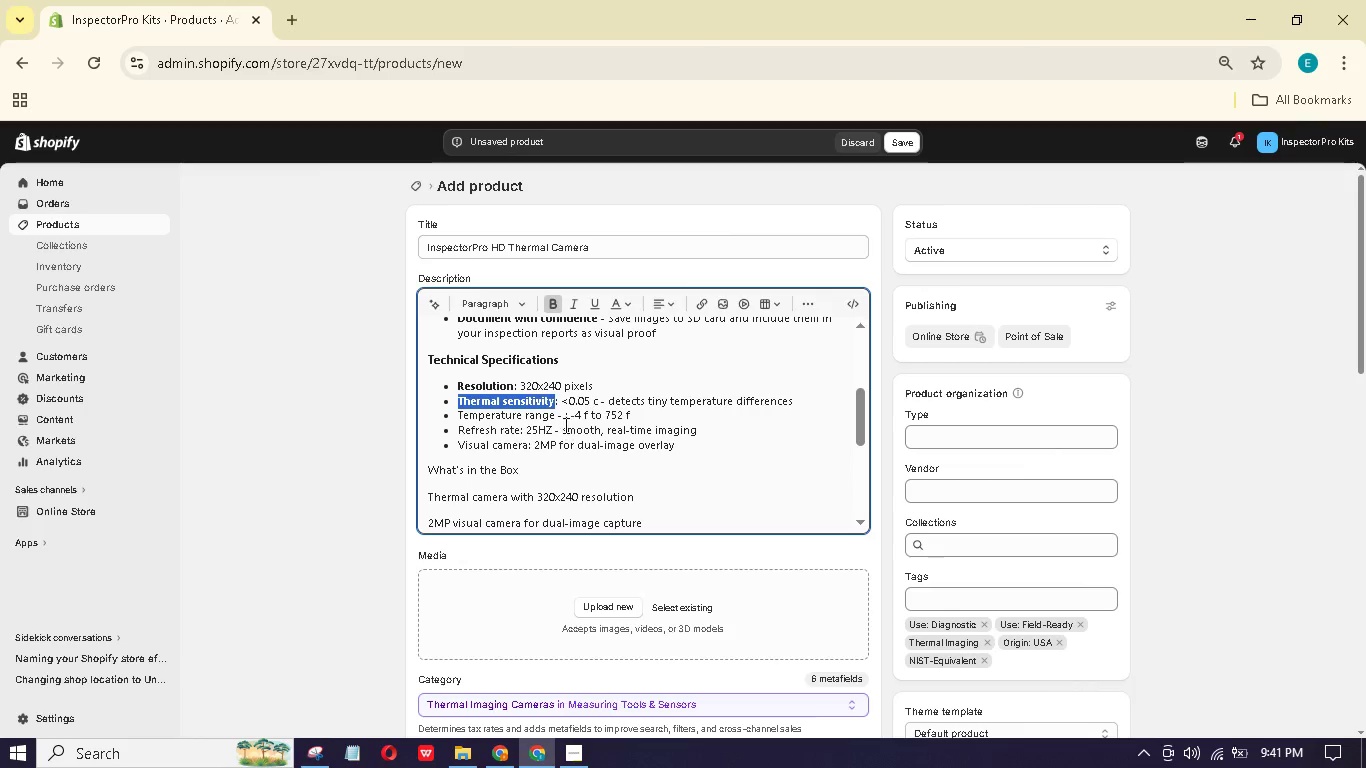 
key(ArrowRight)
 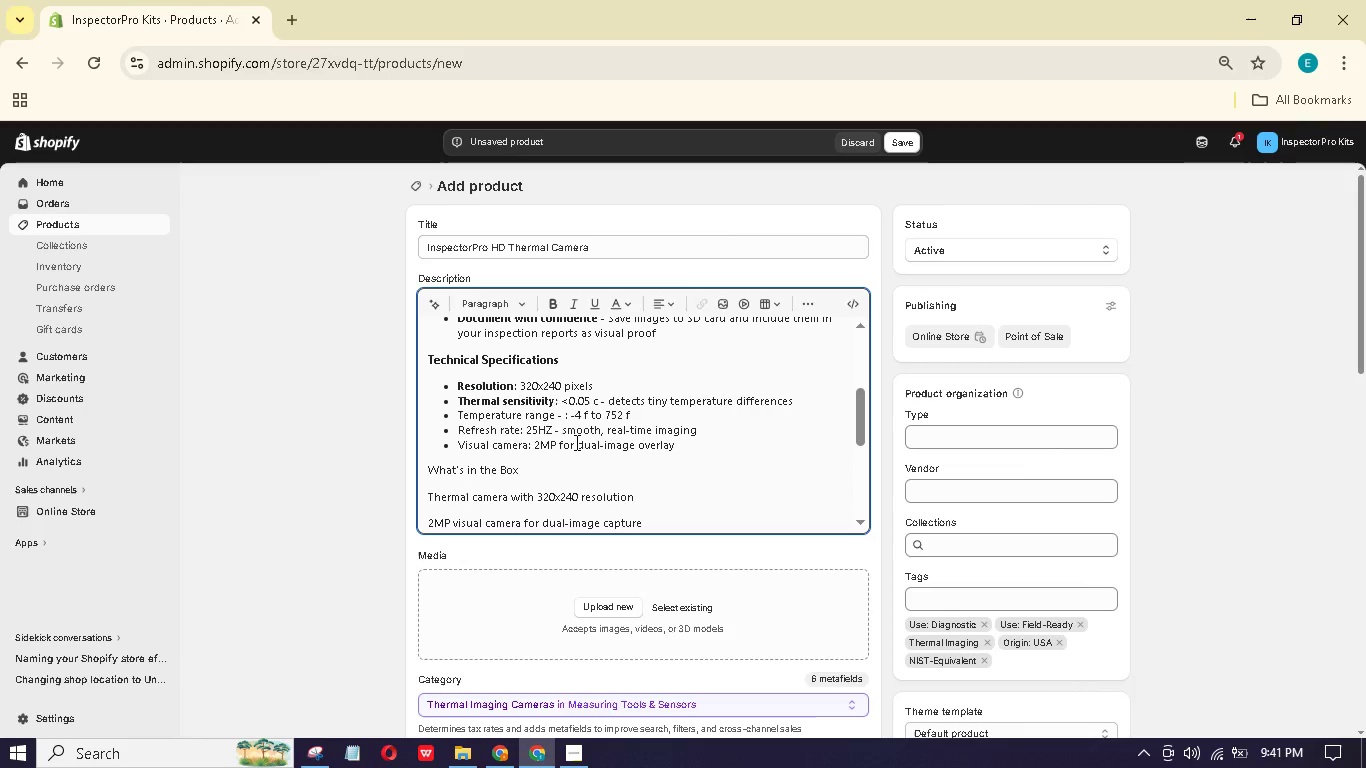 
key(Backspace)
 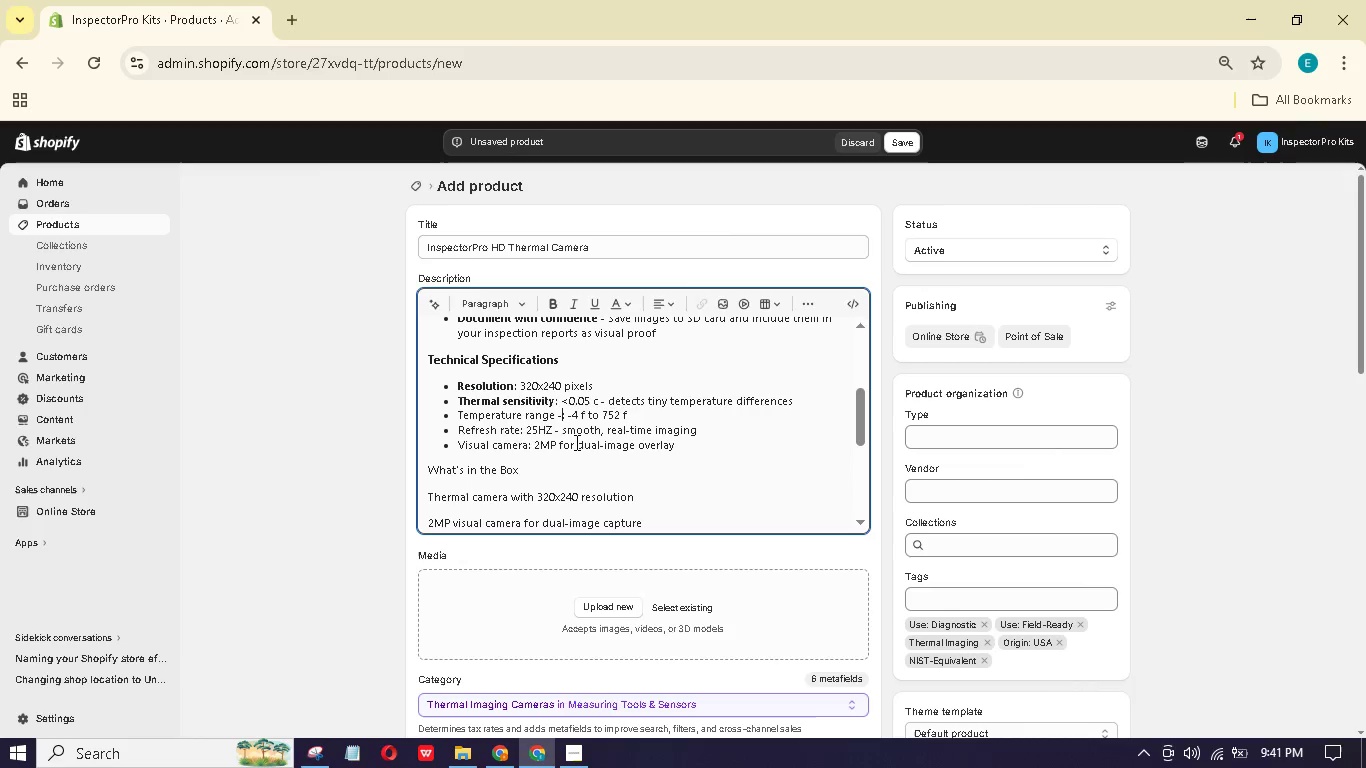 
key(Backspace)
 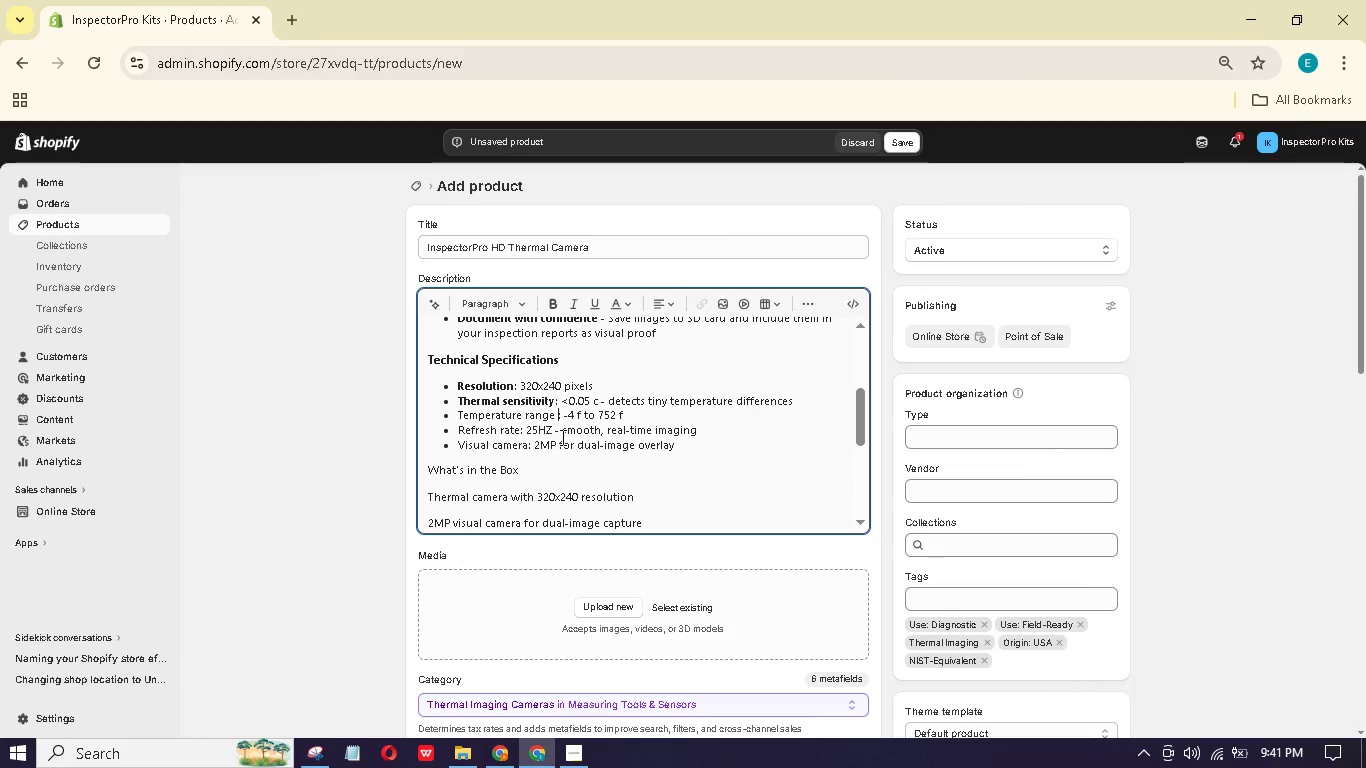 
key(Backspace)
 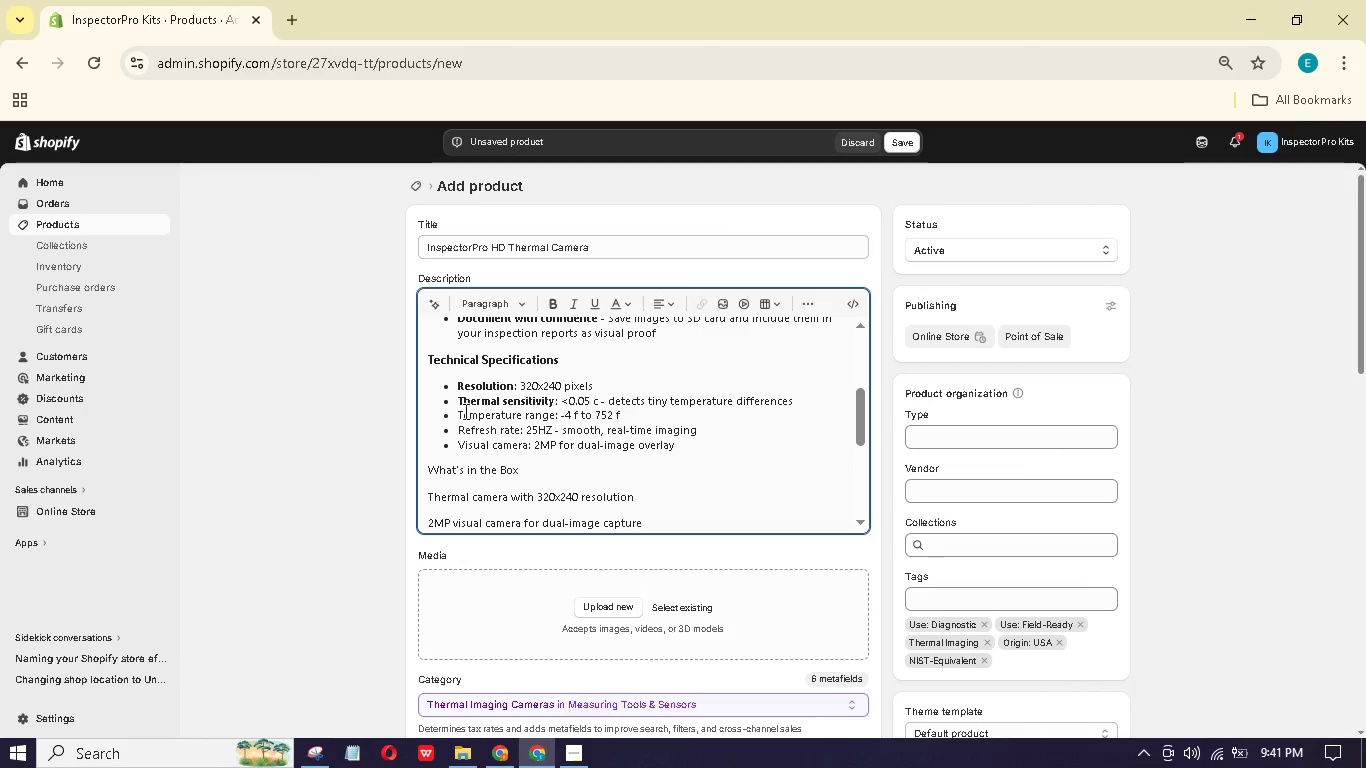 
left_click_drag(start_coordinate=[458, 410], to_coordinate=[554, 416])
 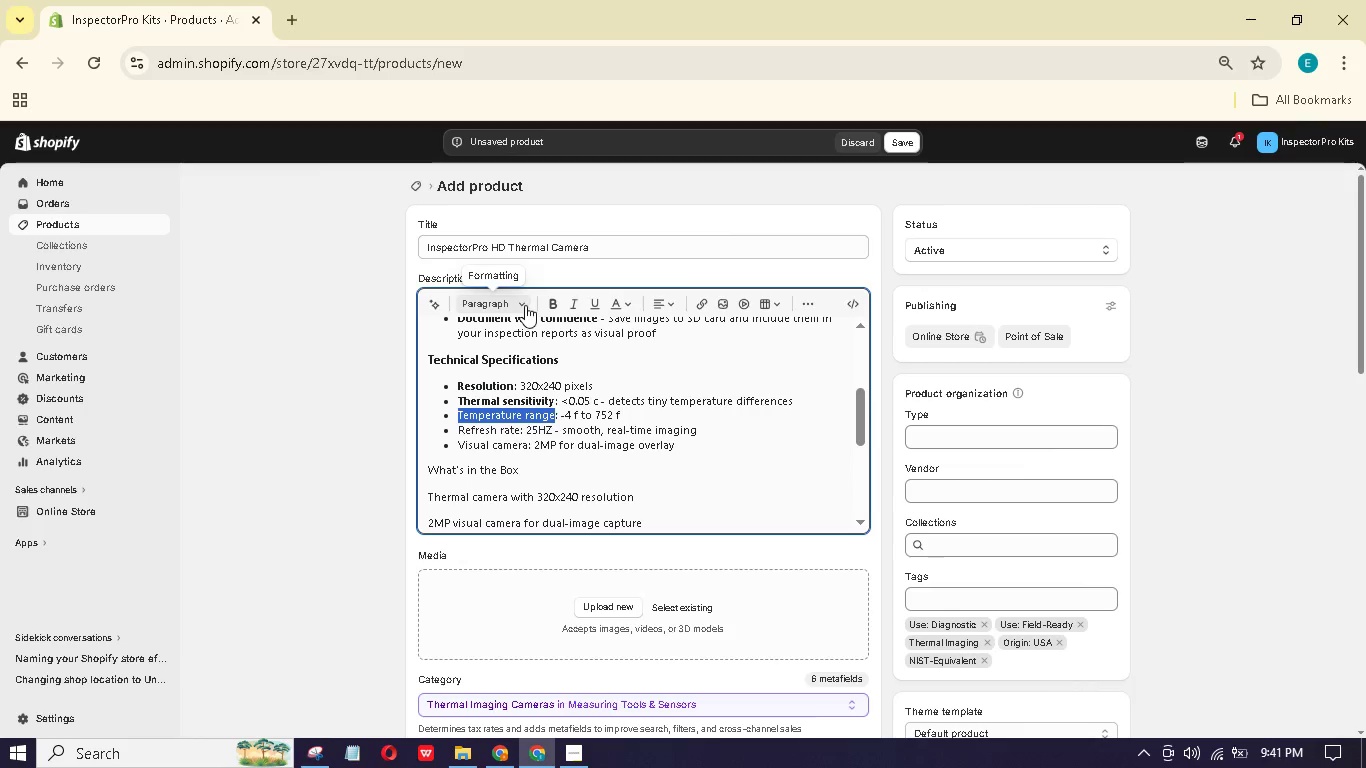 
left_click([520, 304])
 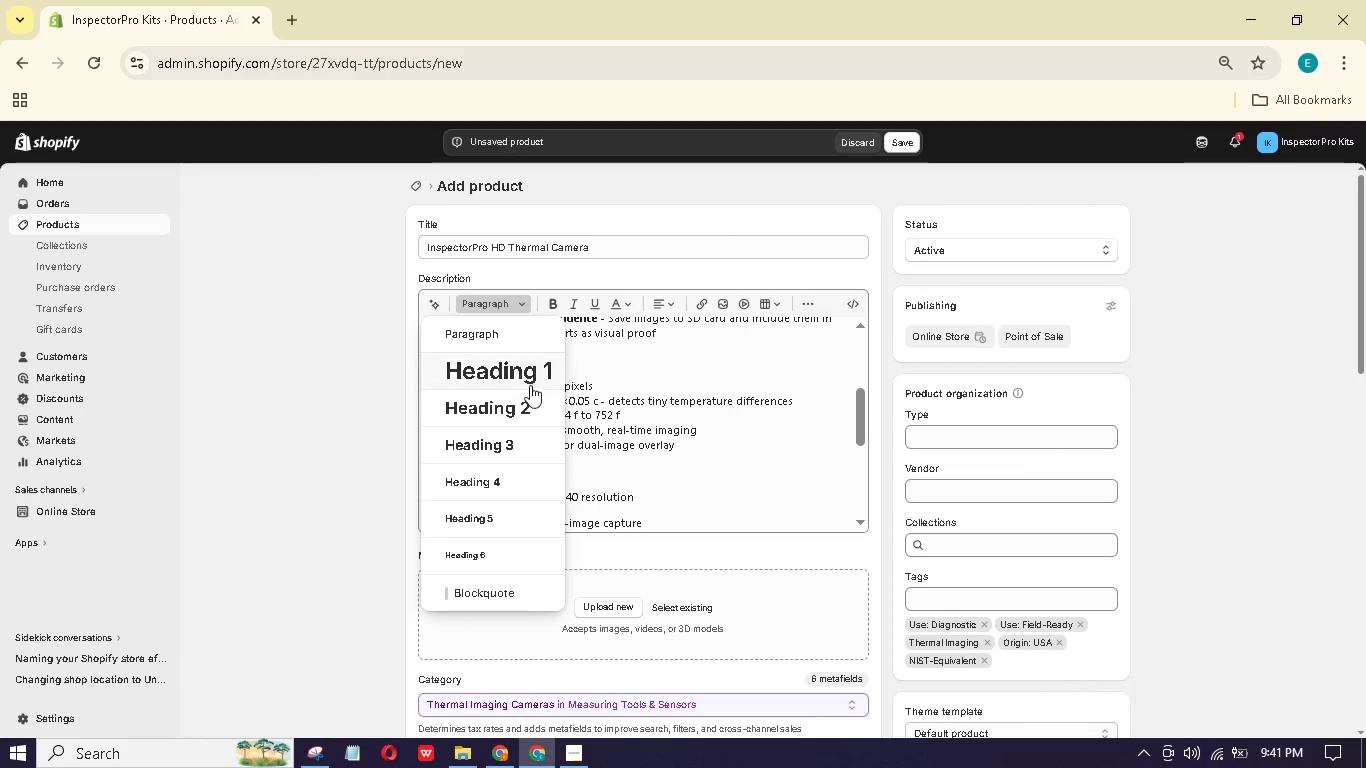 
left_click([530, 442])
 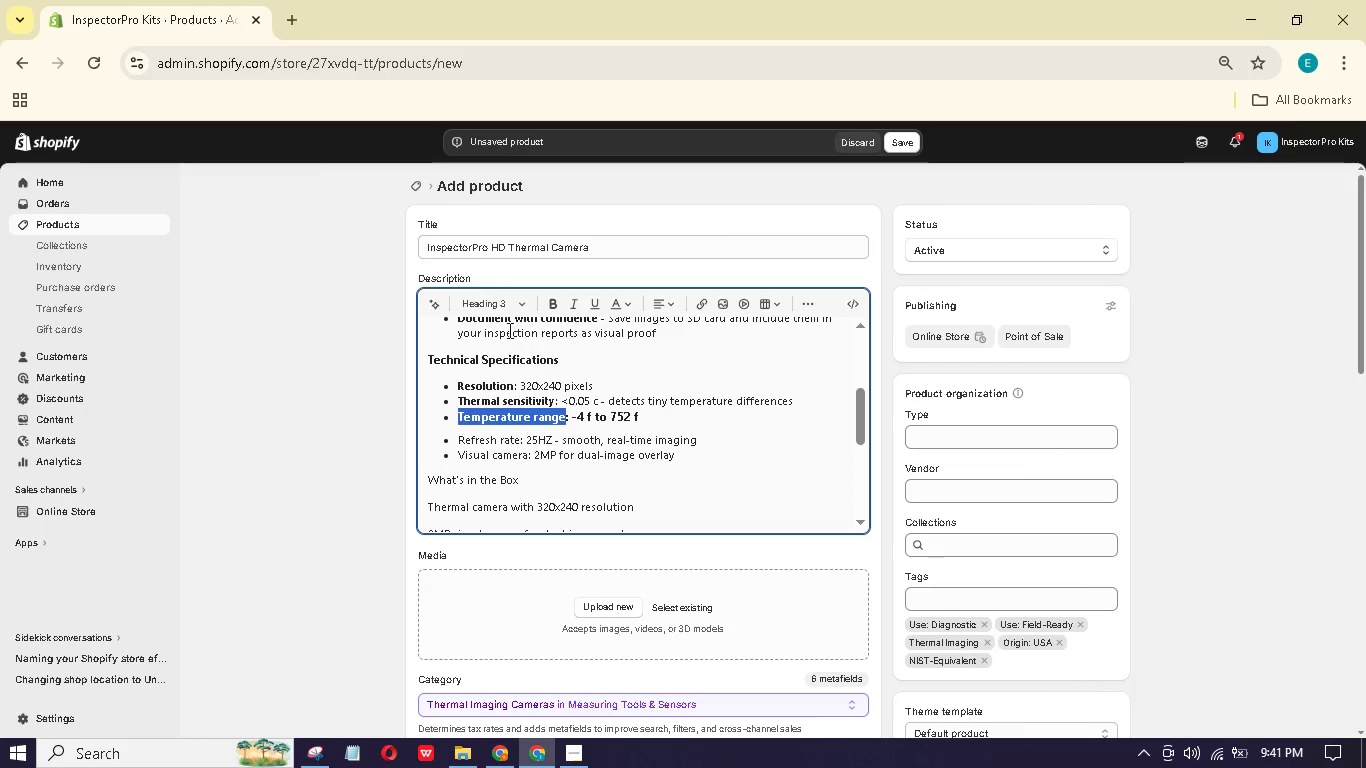 
left_click([509, 311])
 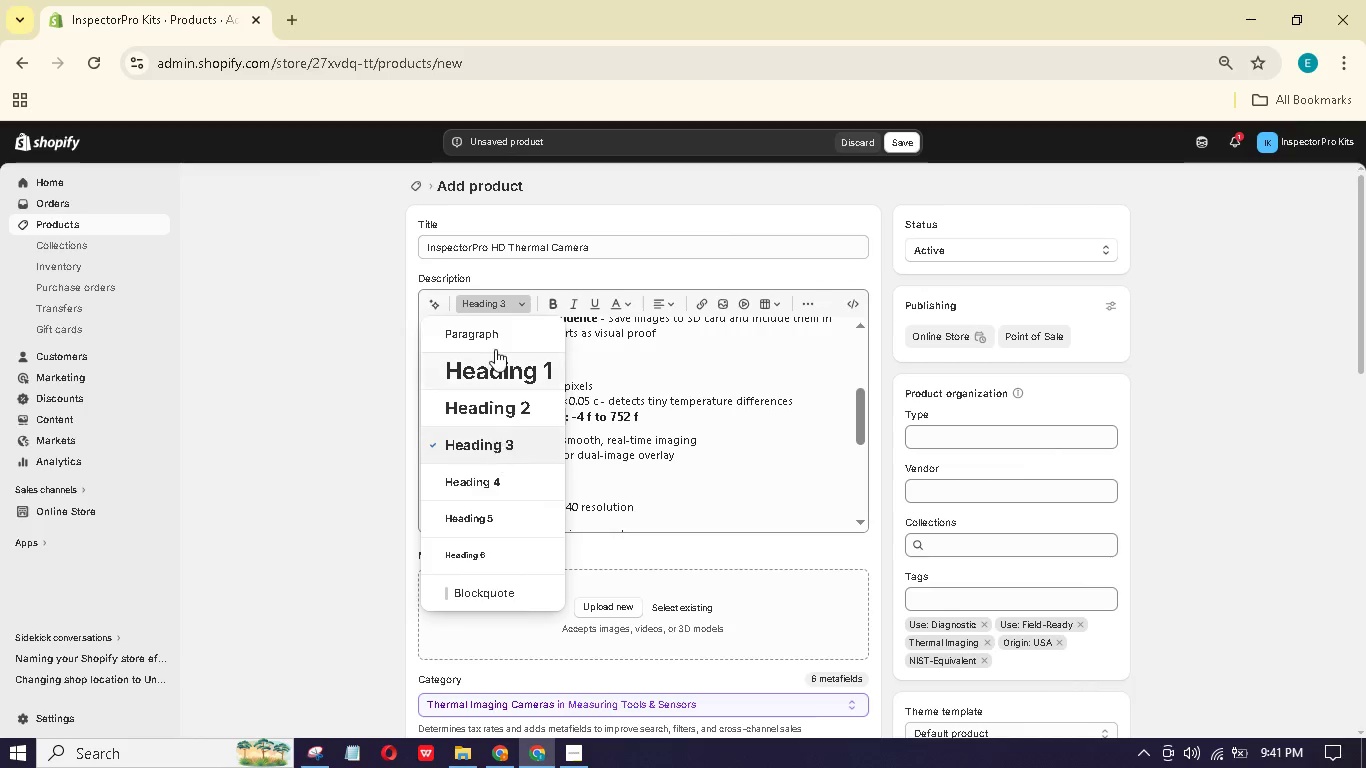 
left_click([502, 330])
 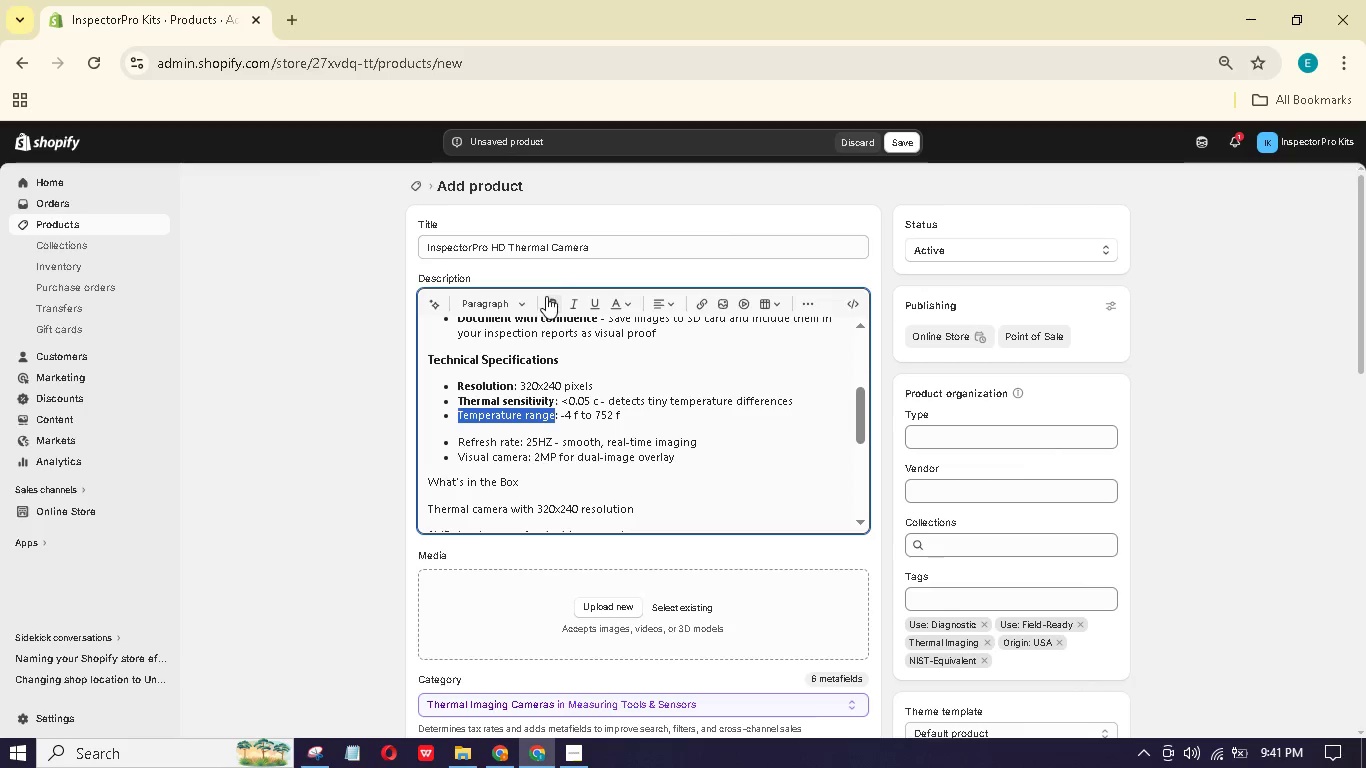 
left_click([547, 296])
 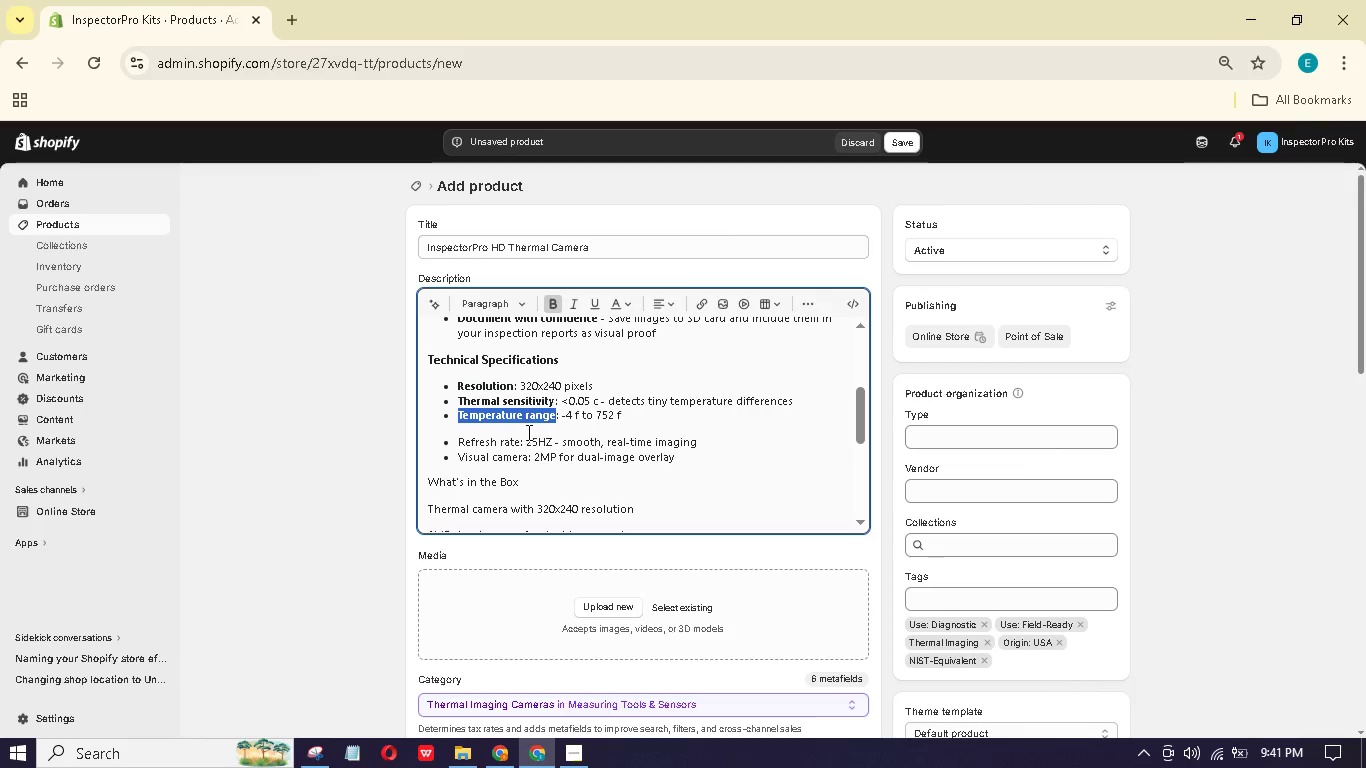 
key(Control+Z)
 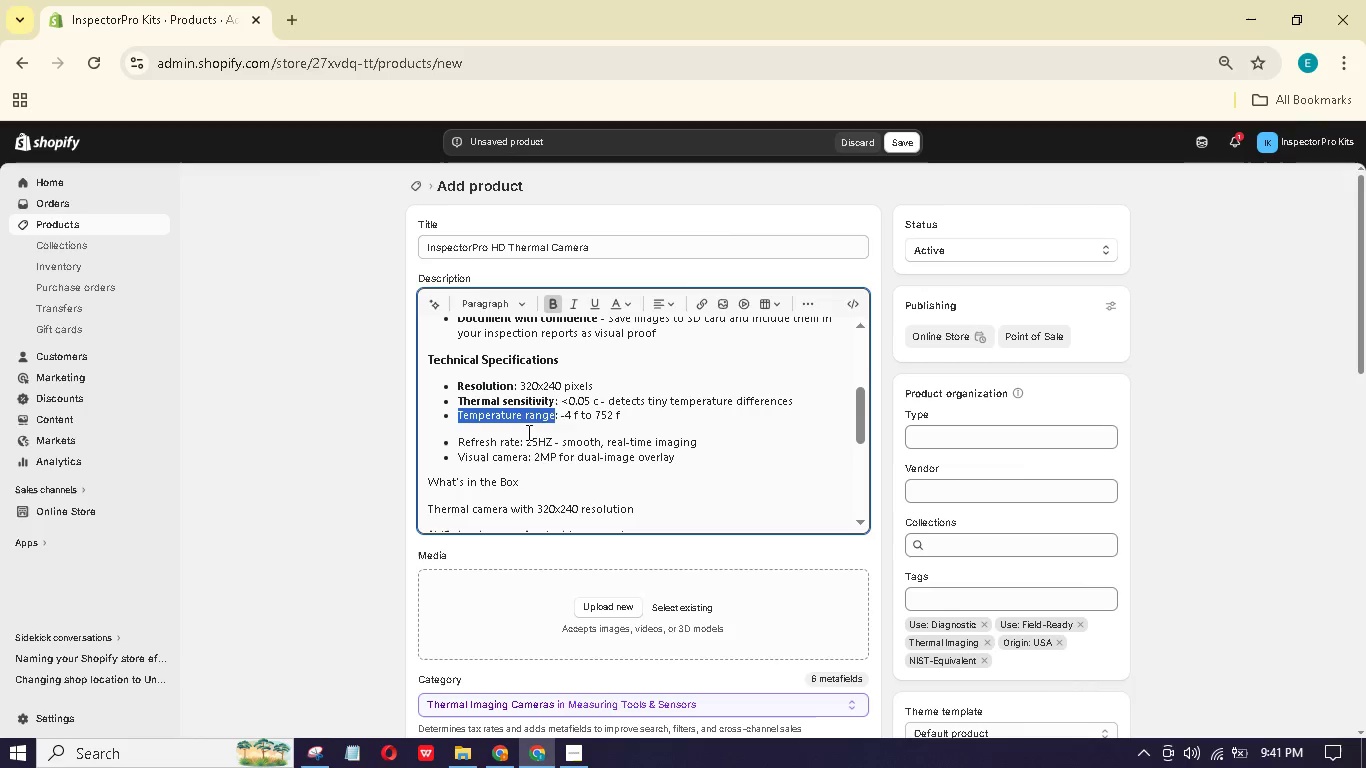 
key(Control+Z)
 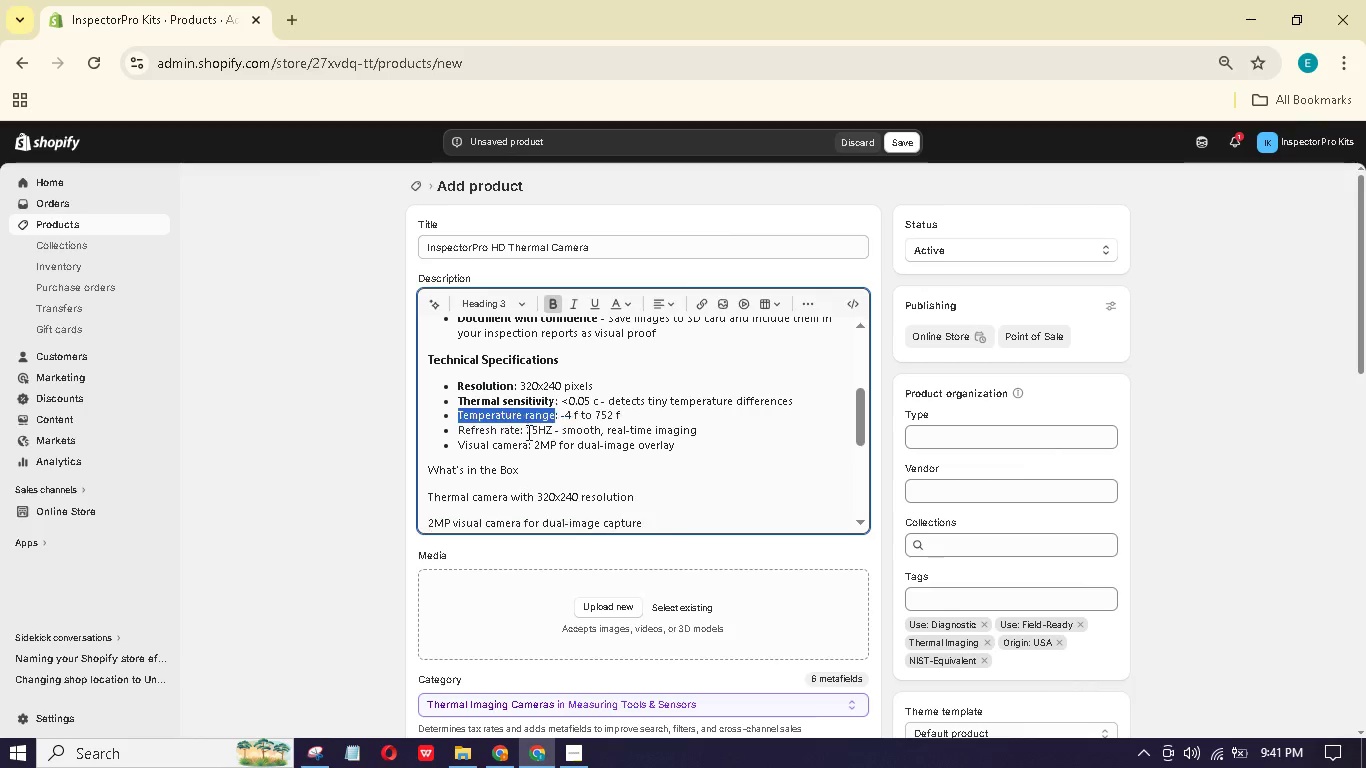 
key(Control+Z)
 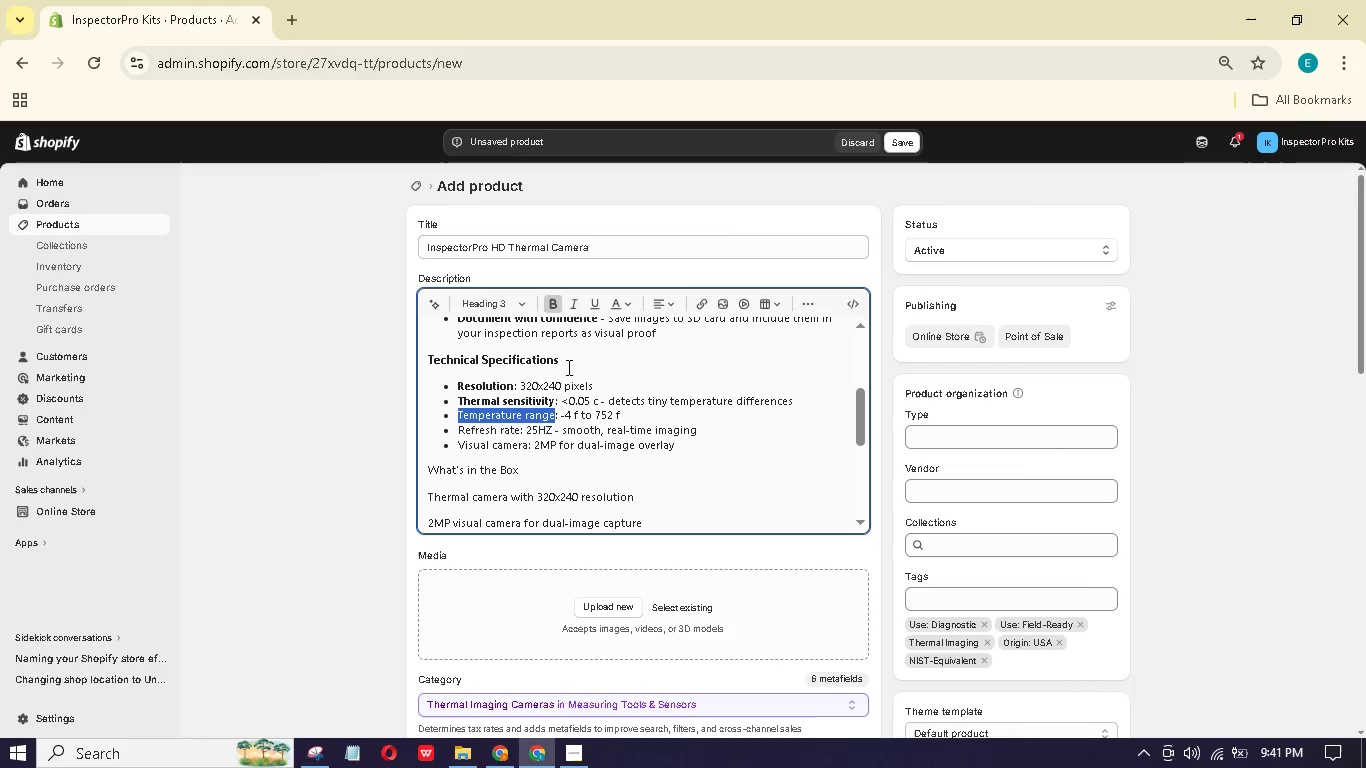 
left_click([550, 297])
 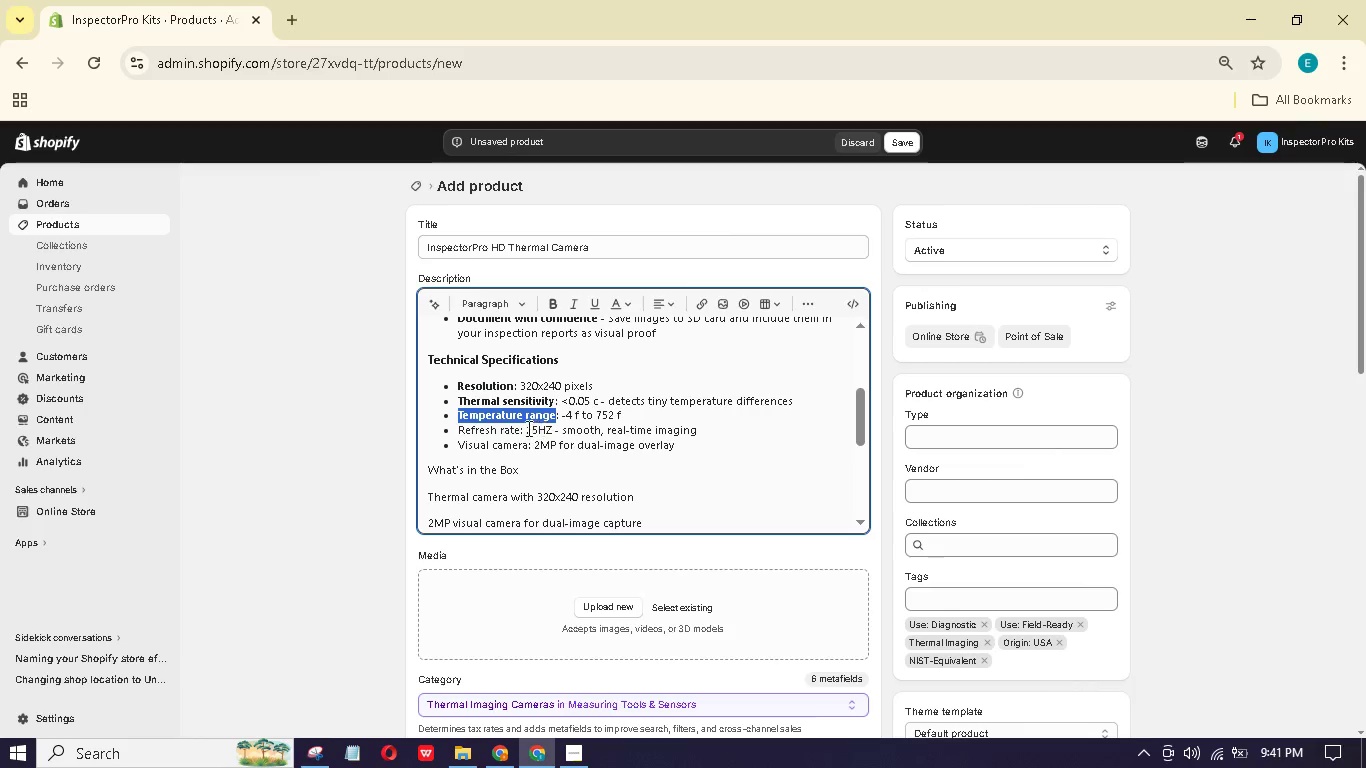 
left_click_drag(start_coordinate=[519, 428], to_coordinate=[454, 427])
 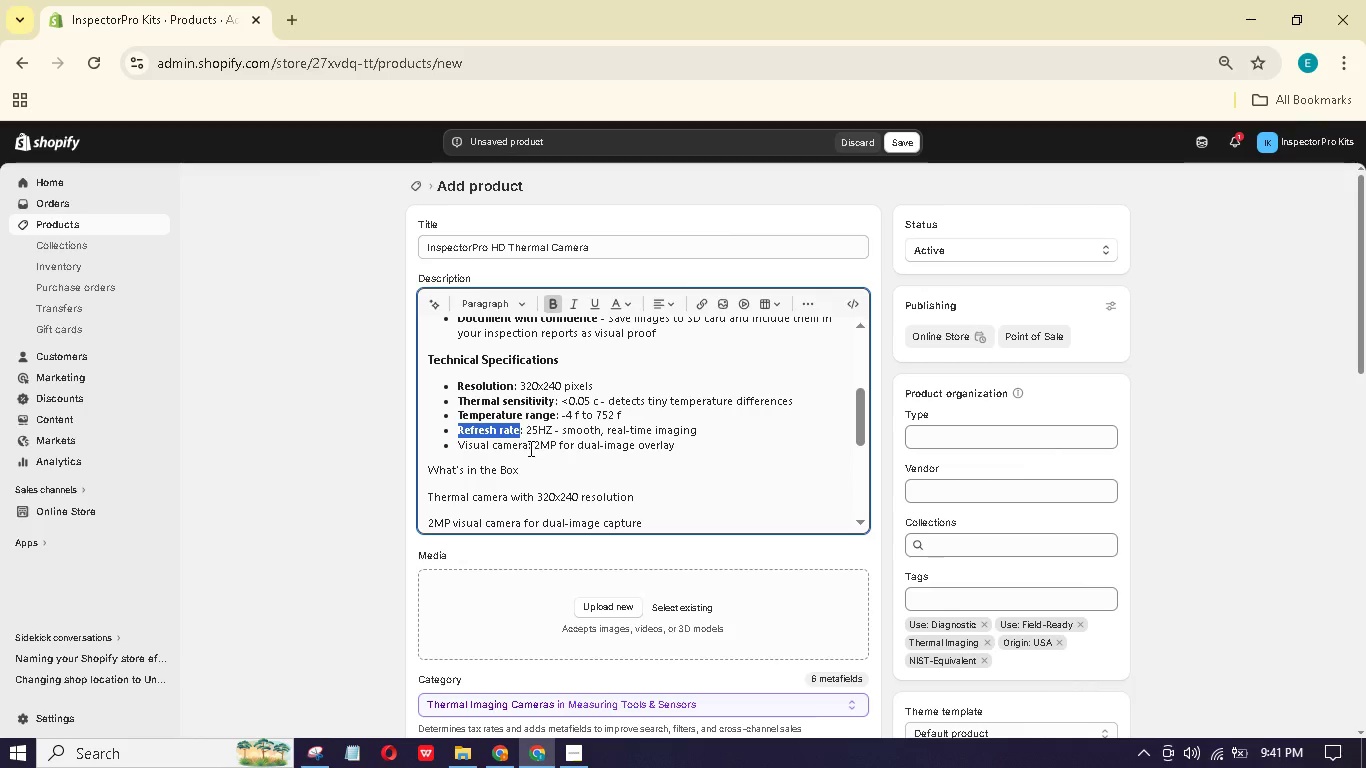 
left_click_drag(start_coordinate=[527, 446], to_coordinate=[455, 442])
 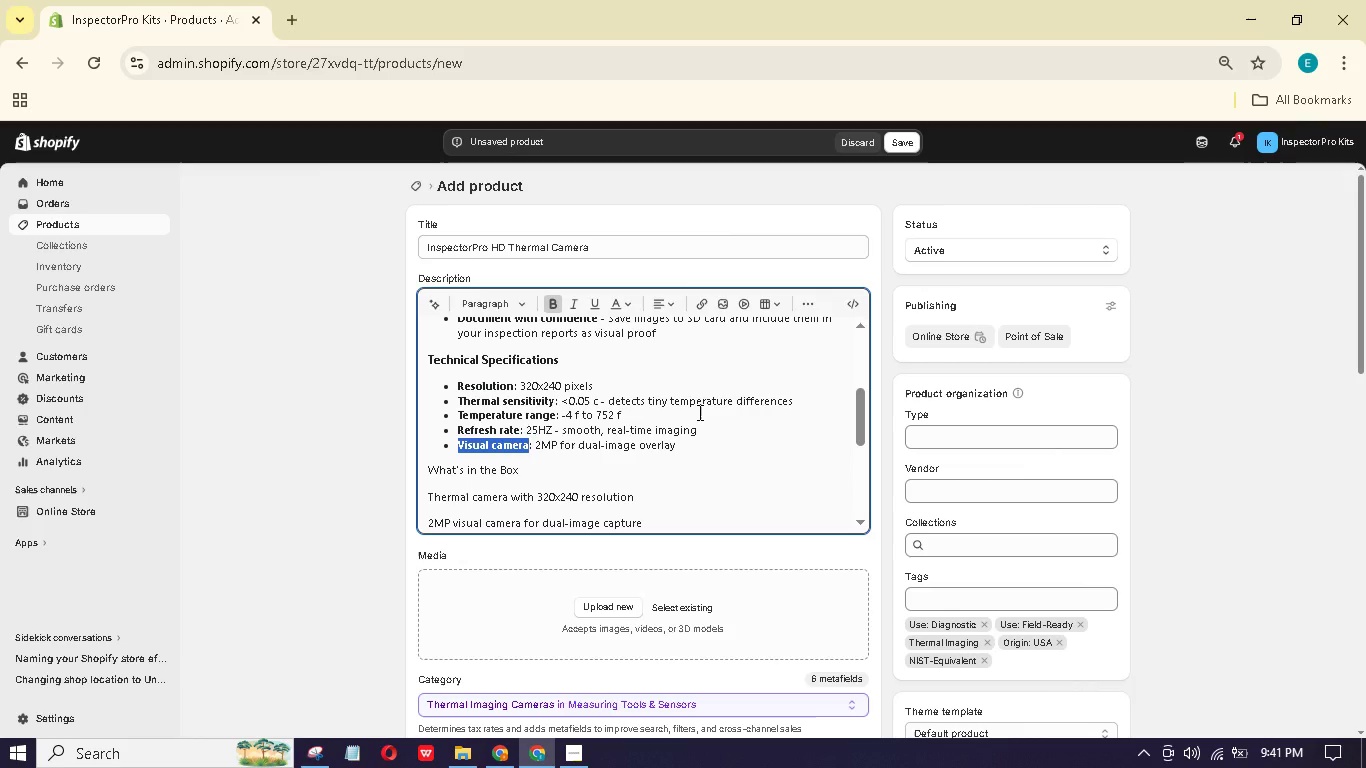 
wait(5.42)
 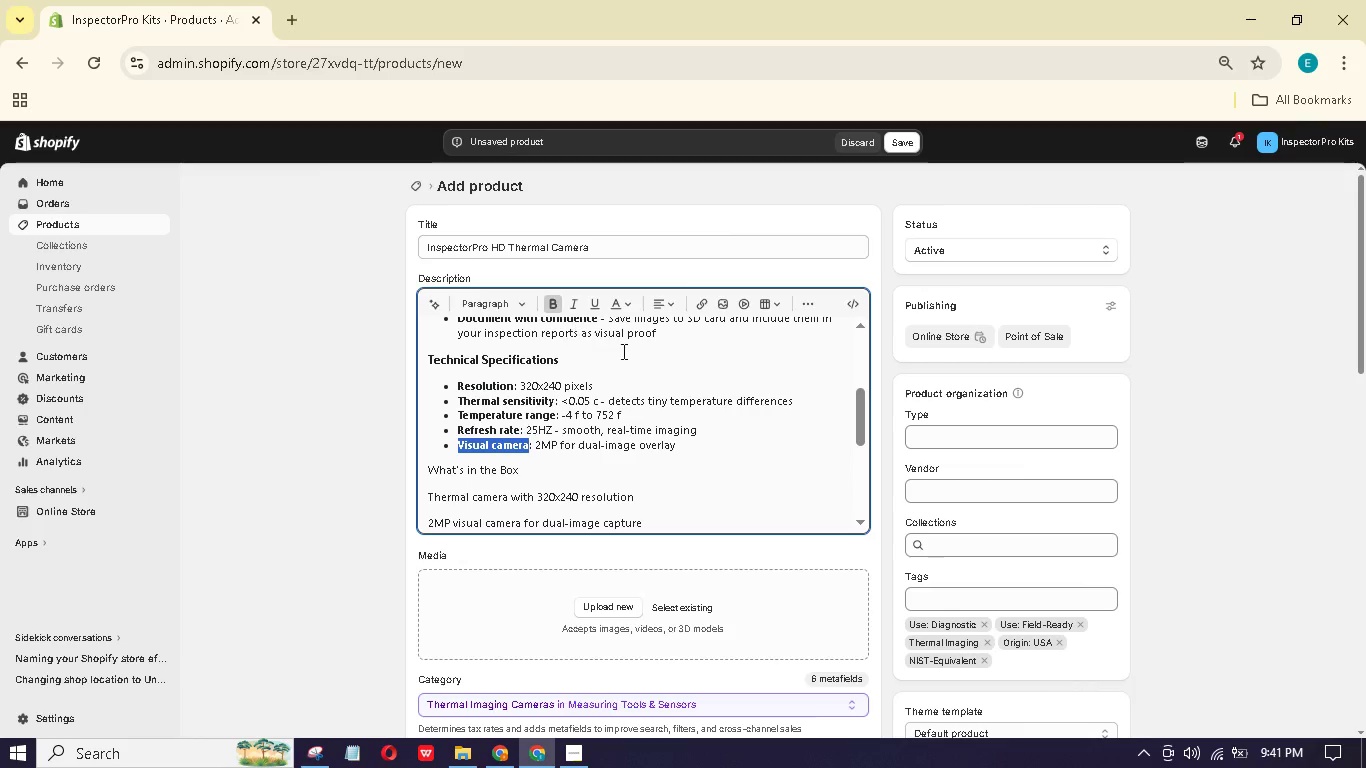 
scroll: coordinate [698, 412], scroll_direction: down, amount: 1.0
 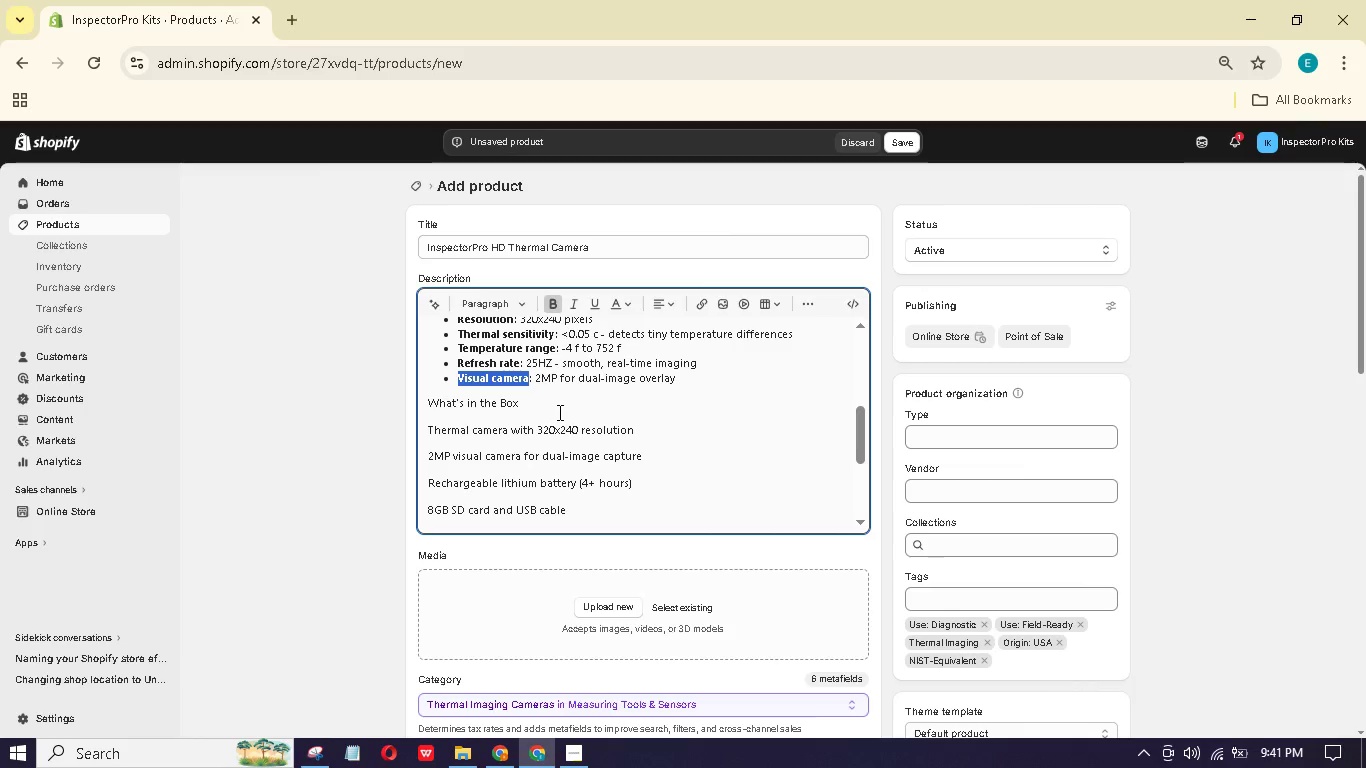 
wait(6.01)
 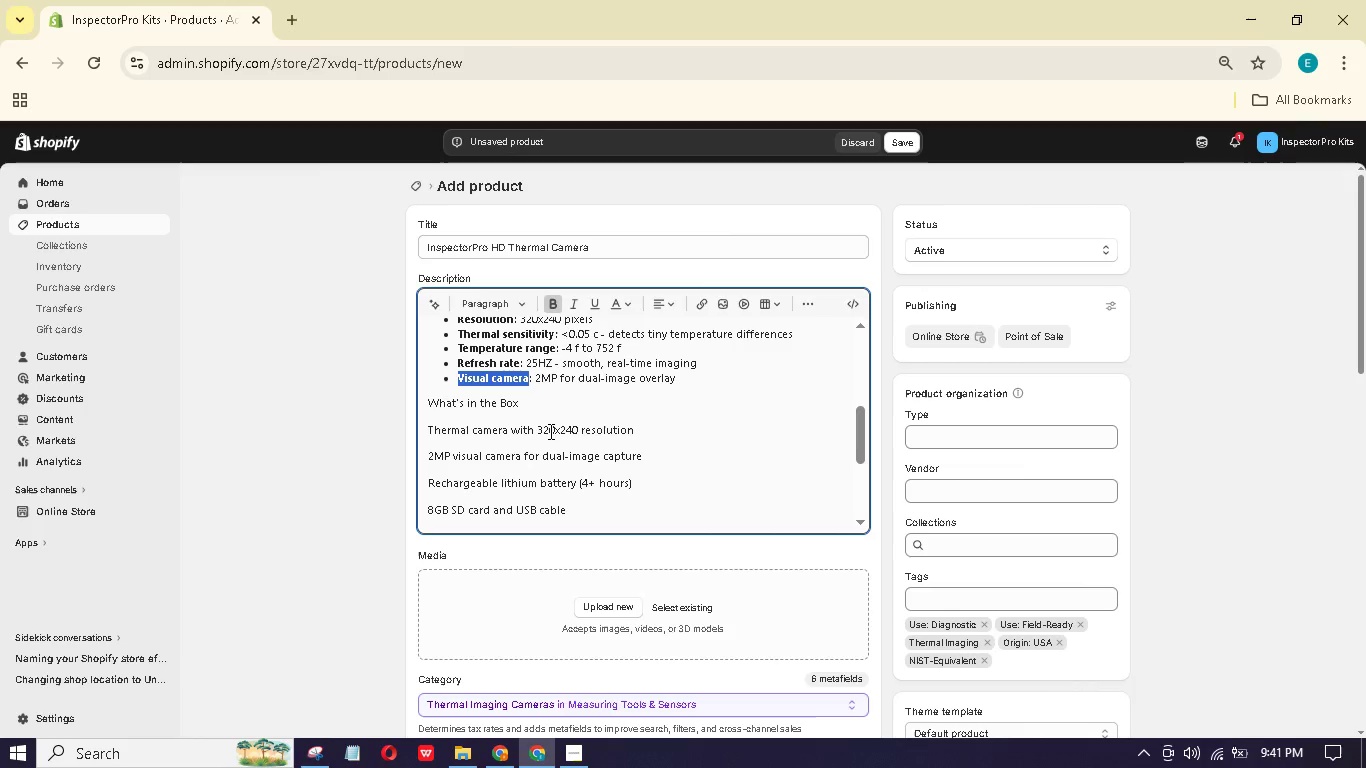 
left_click_drag(start_coordinate=[531, 400], to_coordinate=[425, 403])
 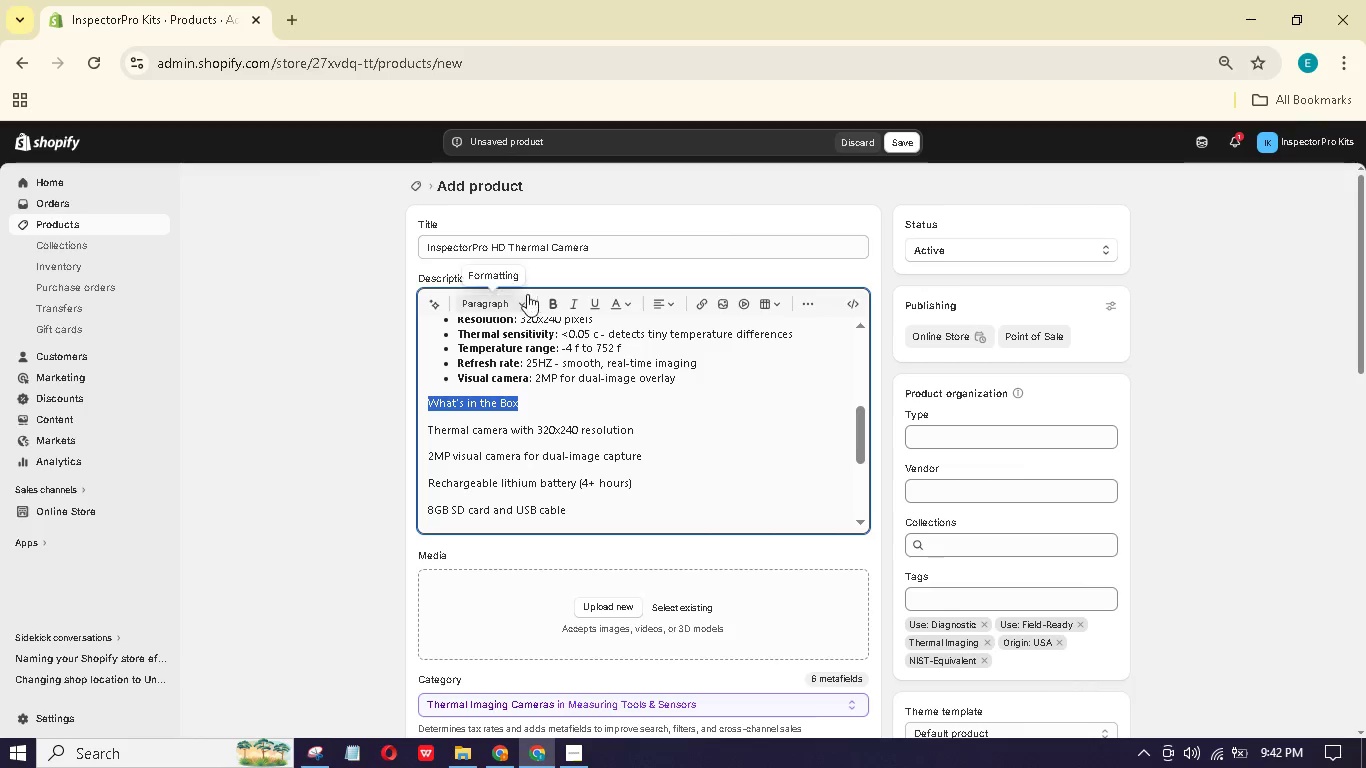 
left_click([523, 298])
 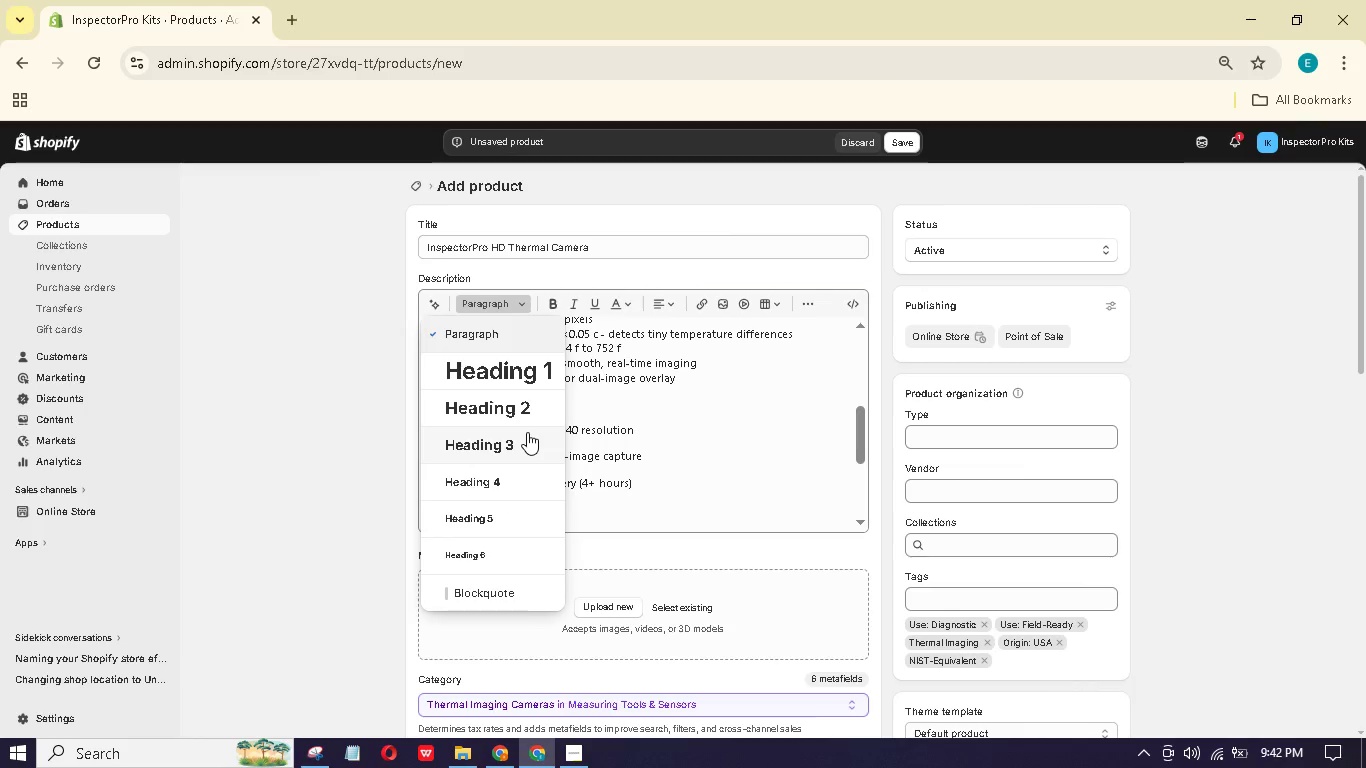 
left_click([527, 432])
 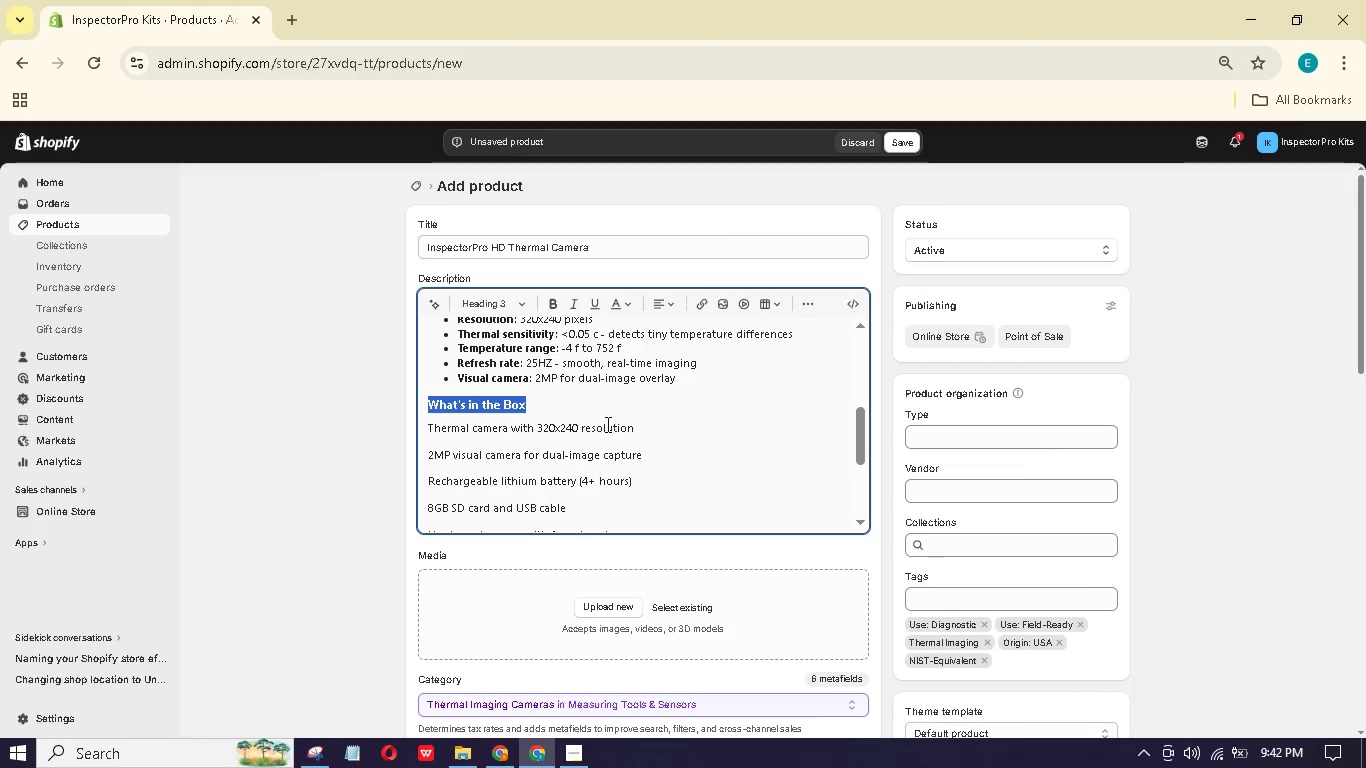 
scroll: coordinate [613, 425], scroll_direction: down, amount: 1.0
 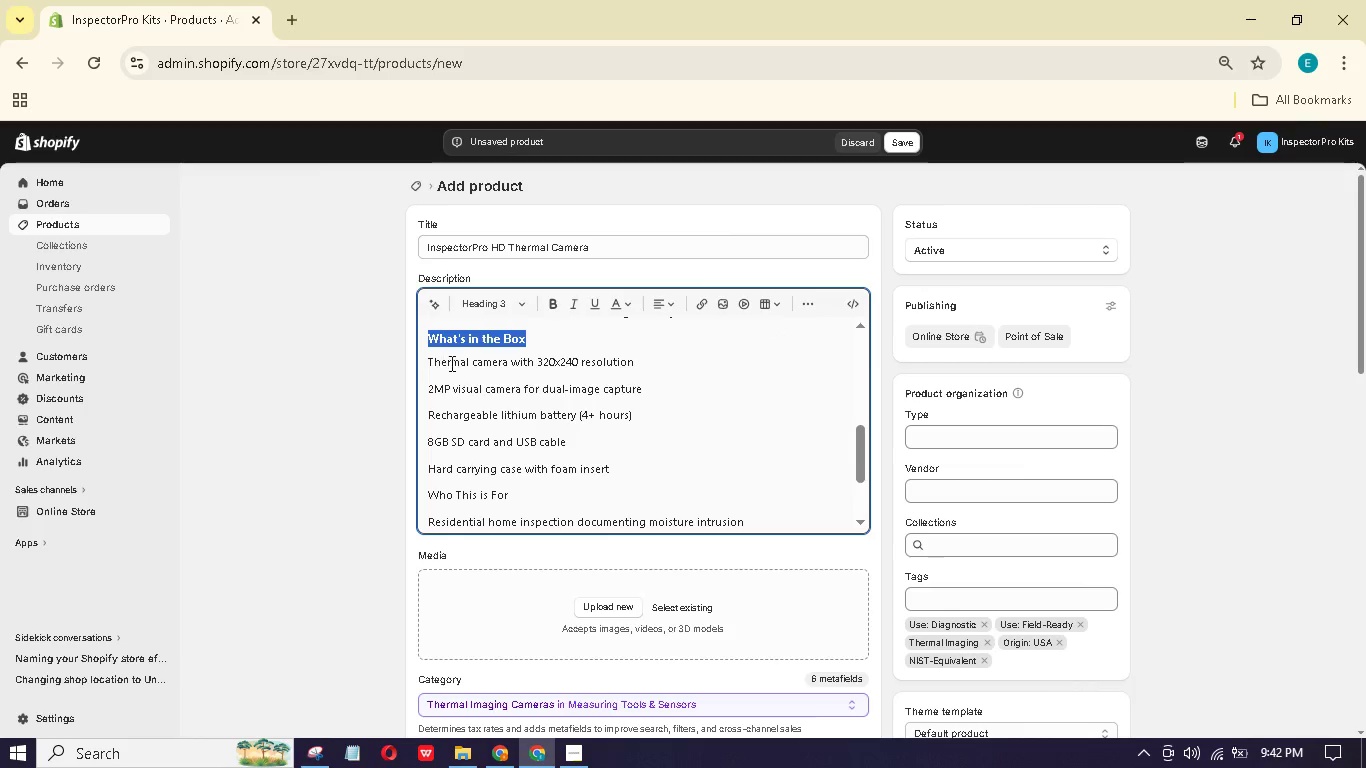 
wait(6.89)
 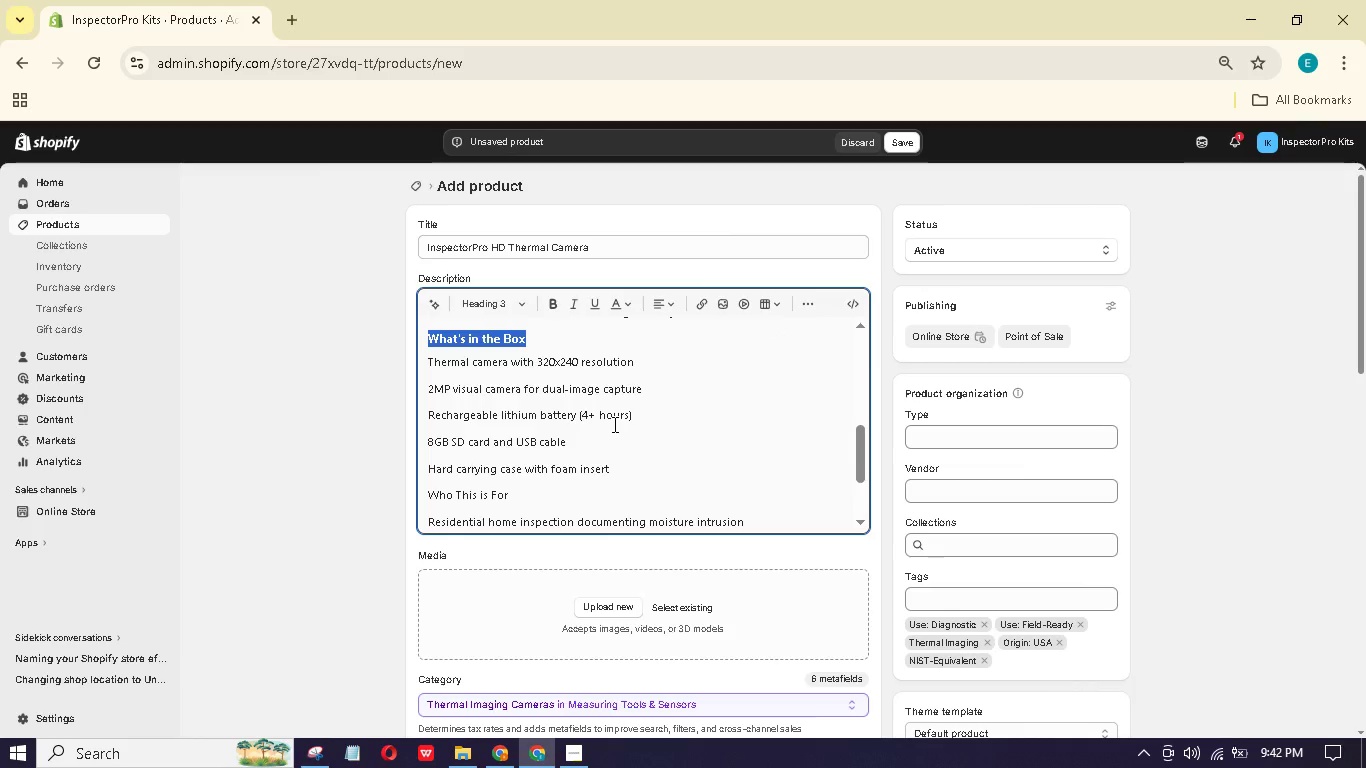 
left_click_drag(start_coordinate=[630, 468], to_coordinate=[418, 364])
 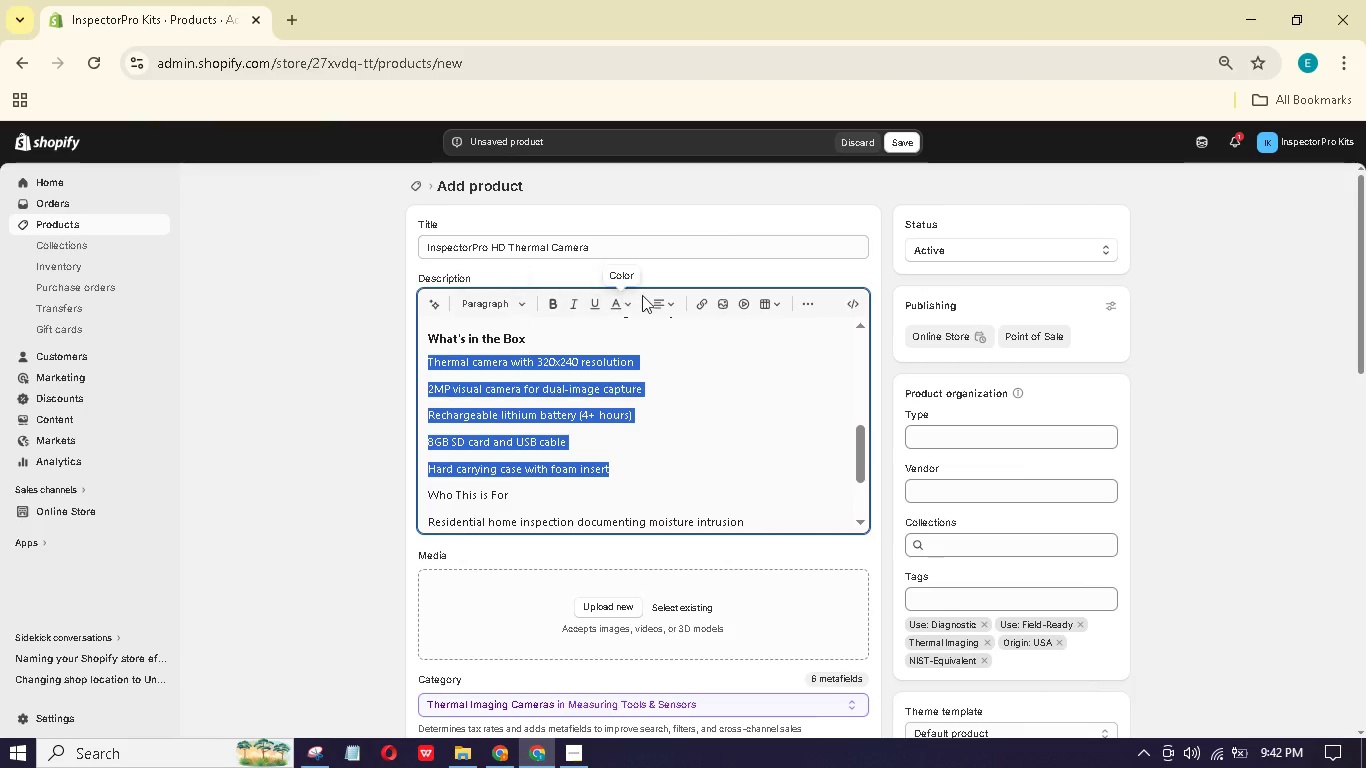 
left_click([814, 300])
 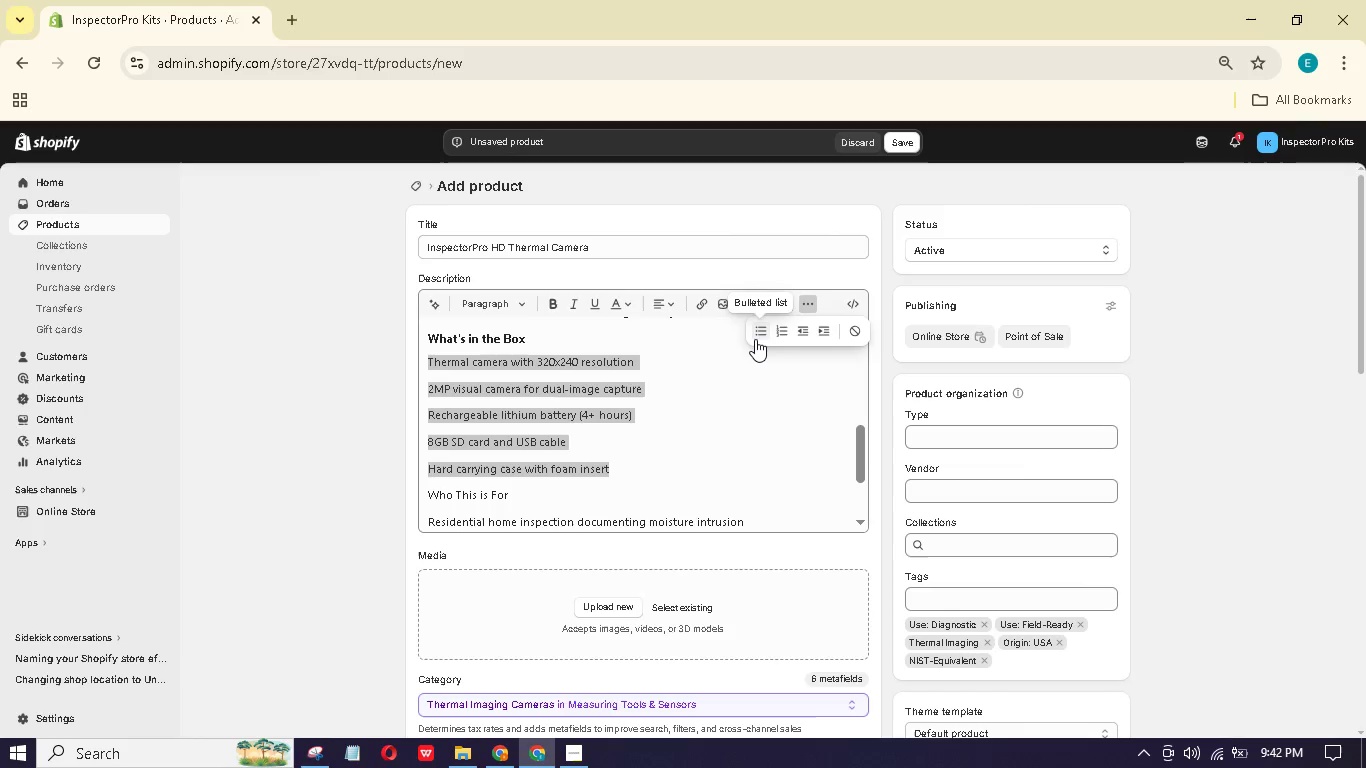 
double_click([756, 335])
 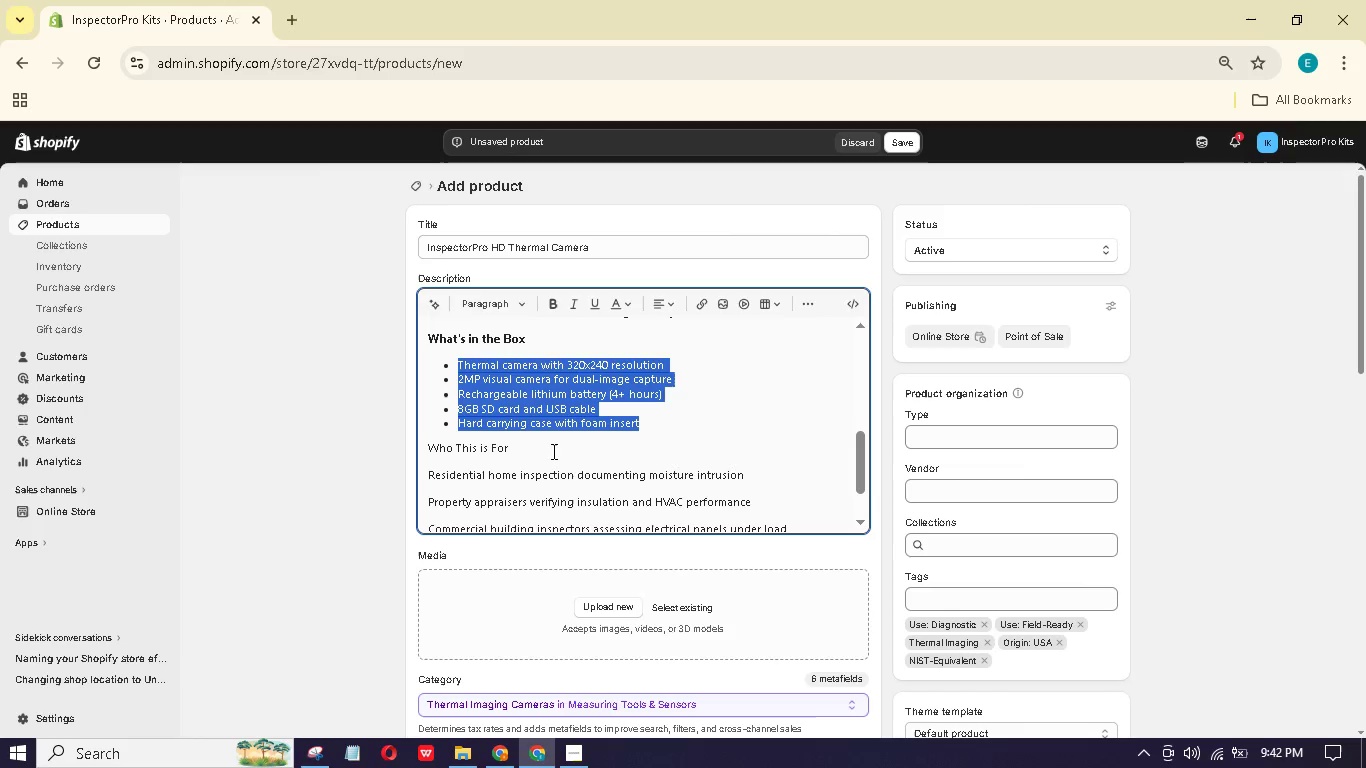 
left_click_drag(start_coordinate=[526, 457], to_coordinate=[436, 438])
 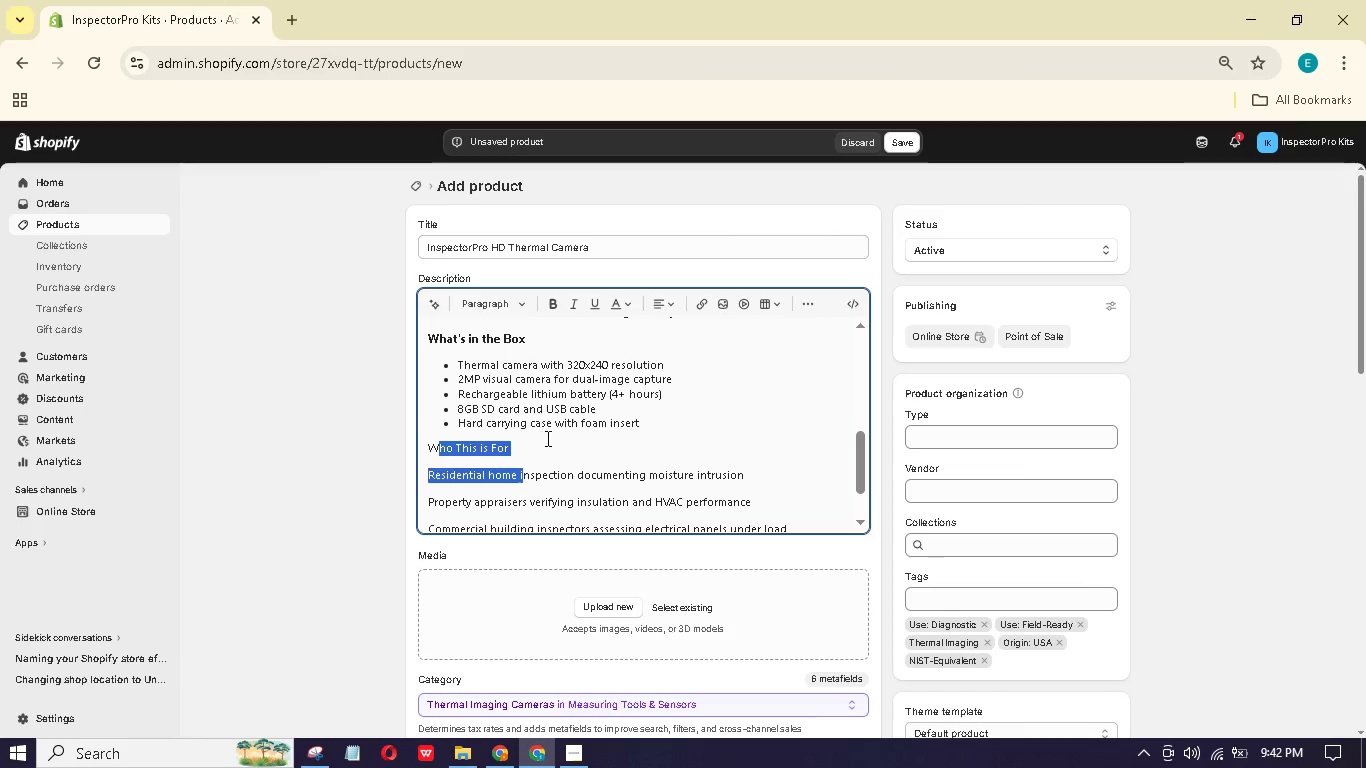 
left_click([549, 437])
 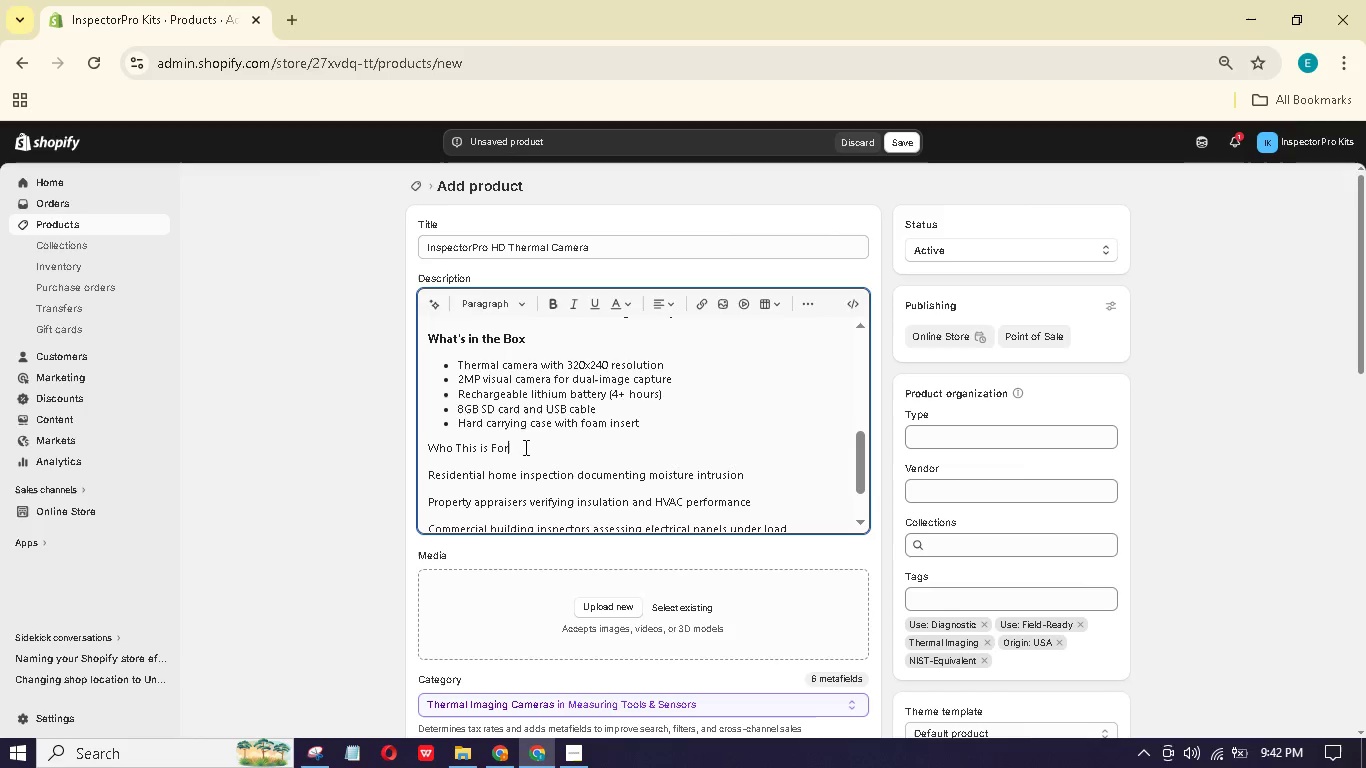 
left_click_drag(start_coordinate=[524, 446], to_coordinate=[428, 441])
 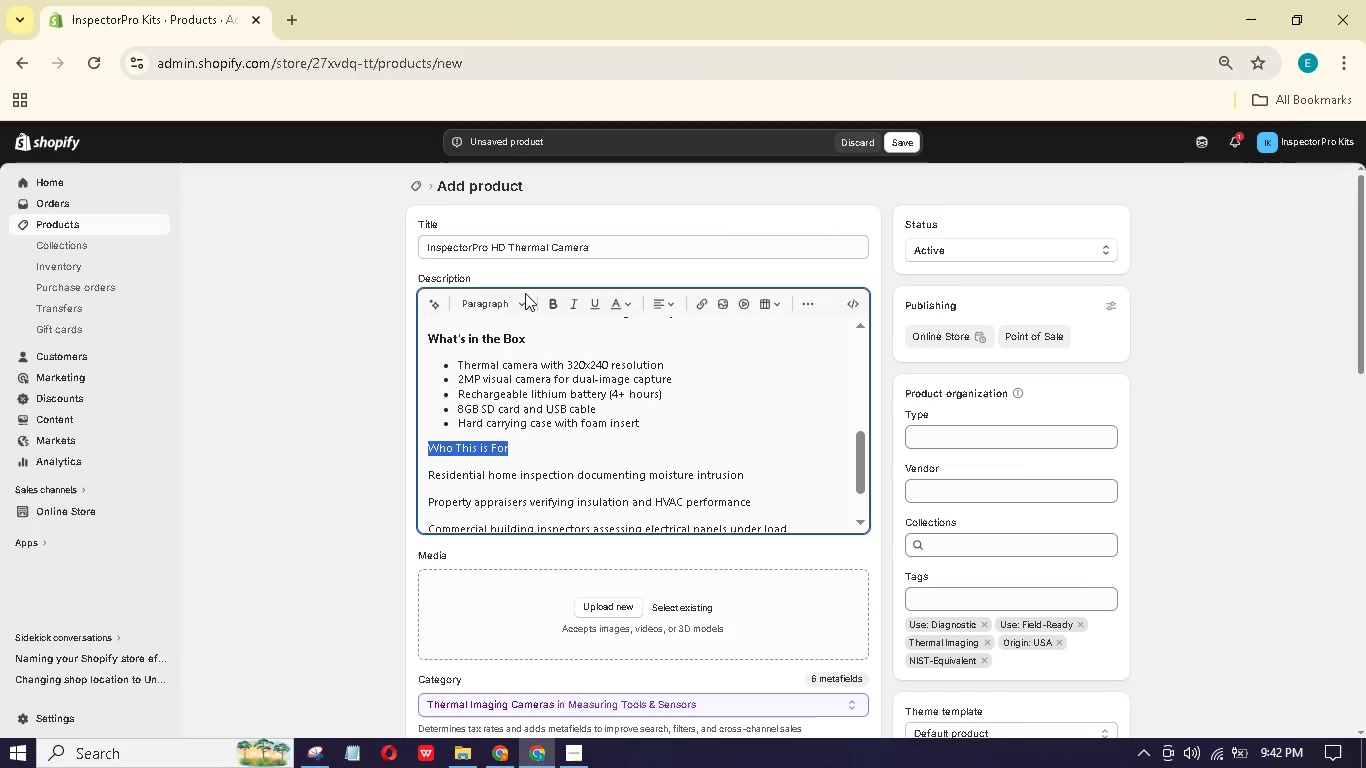 
left_click([514, 301])
 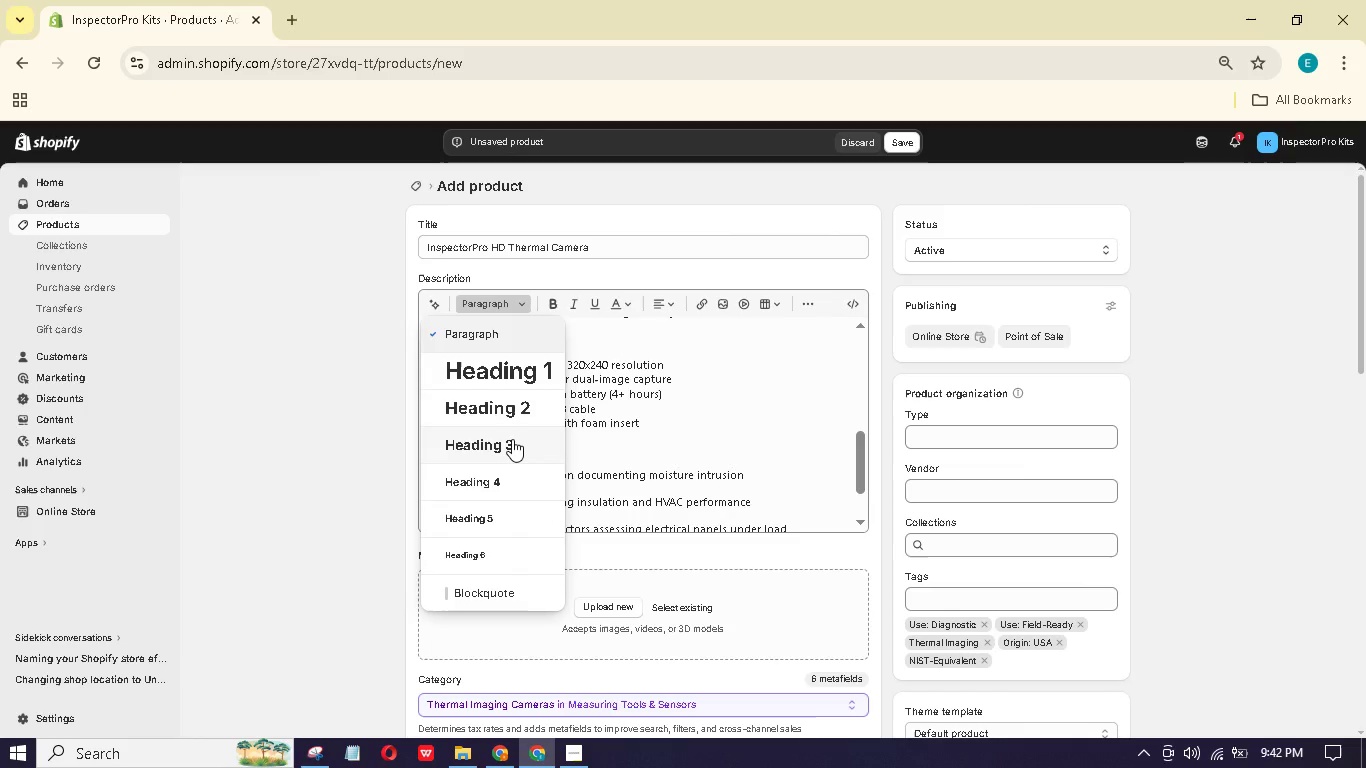 
left_click([512, 439])
 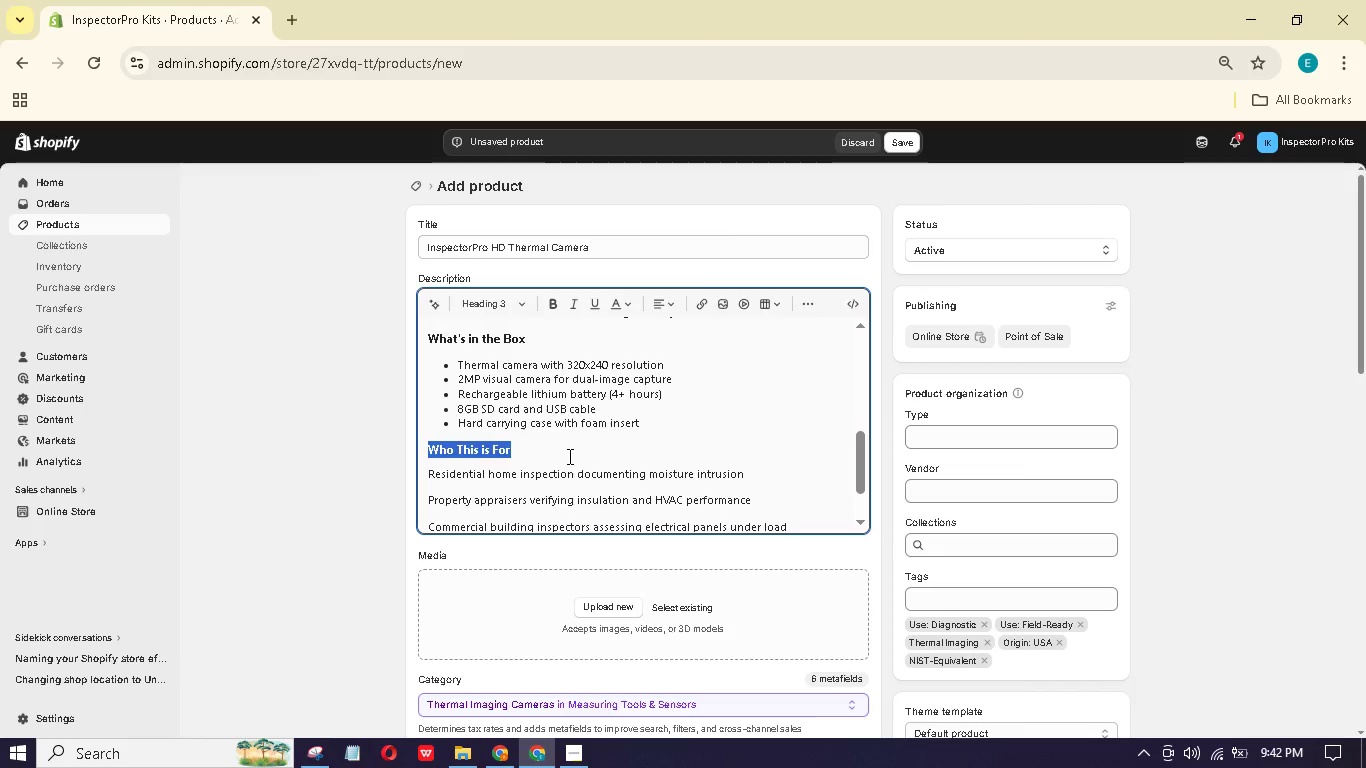 
scroll: coordinate [568, 456], scroll_direction: down, amount: 1.0
 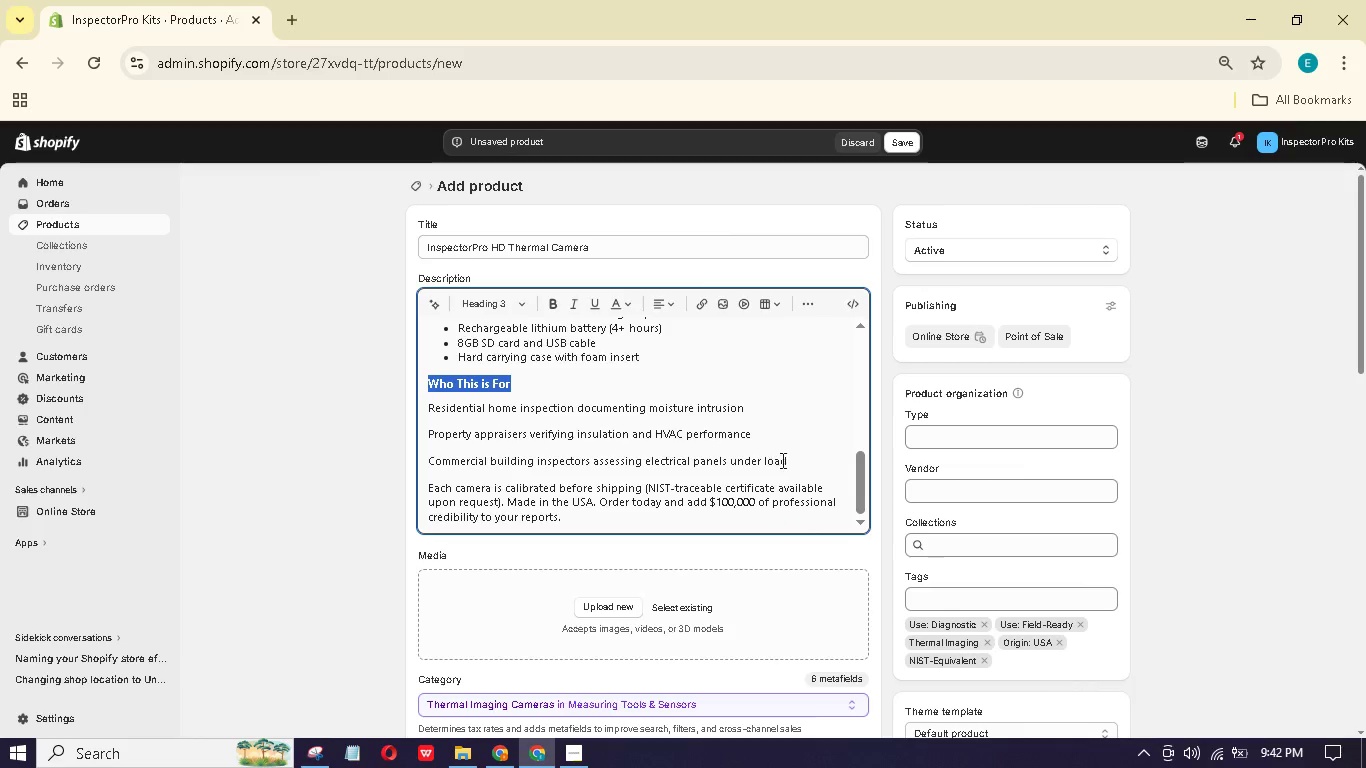 
left_click_drag(start_coordinate=[812, 460], to_coordinate=[421, 397])
 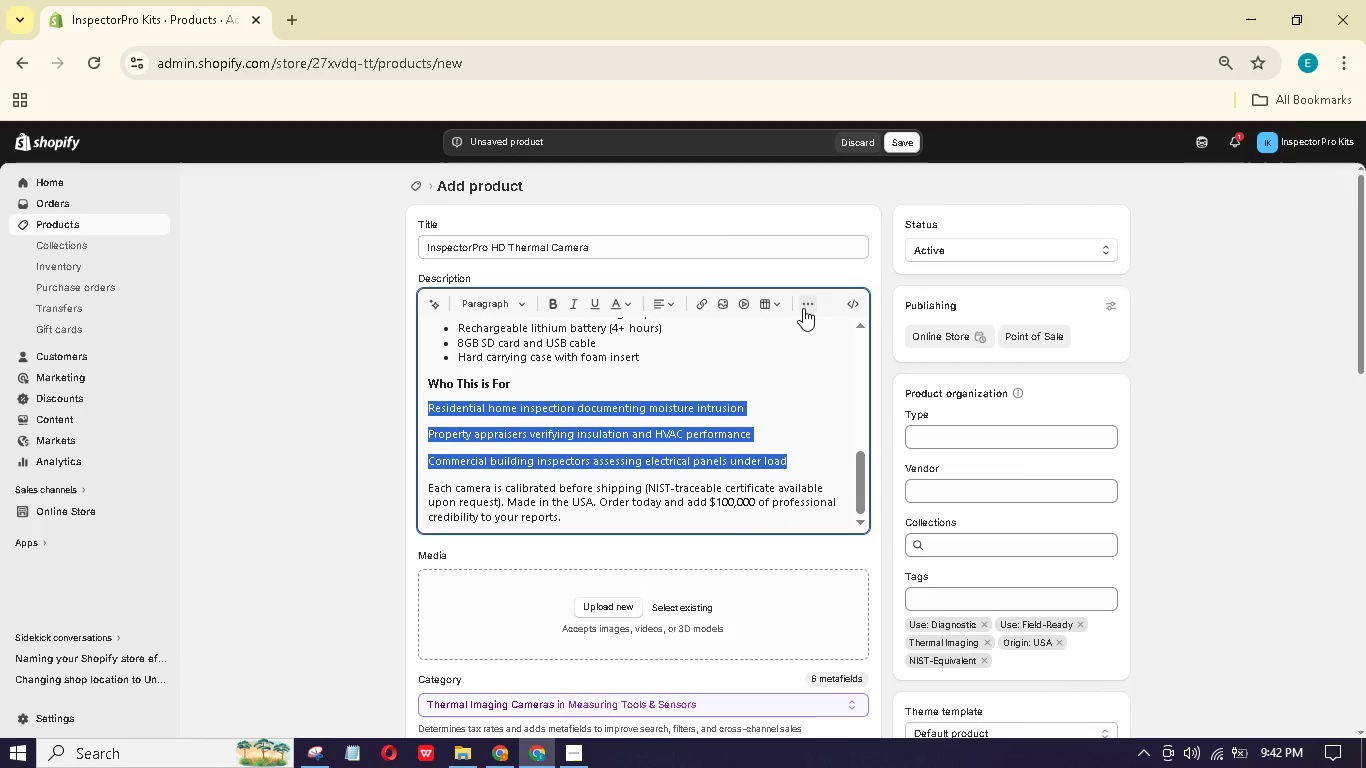 
left_click([807, 305])
 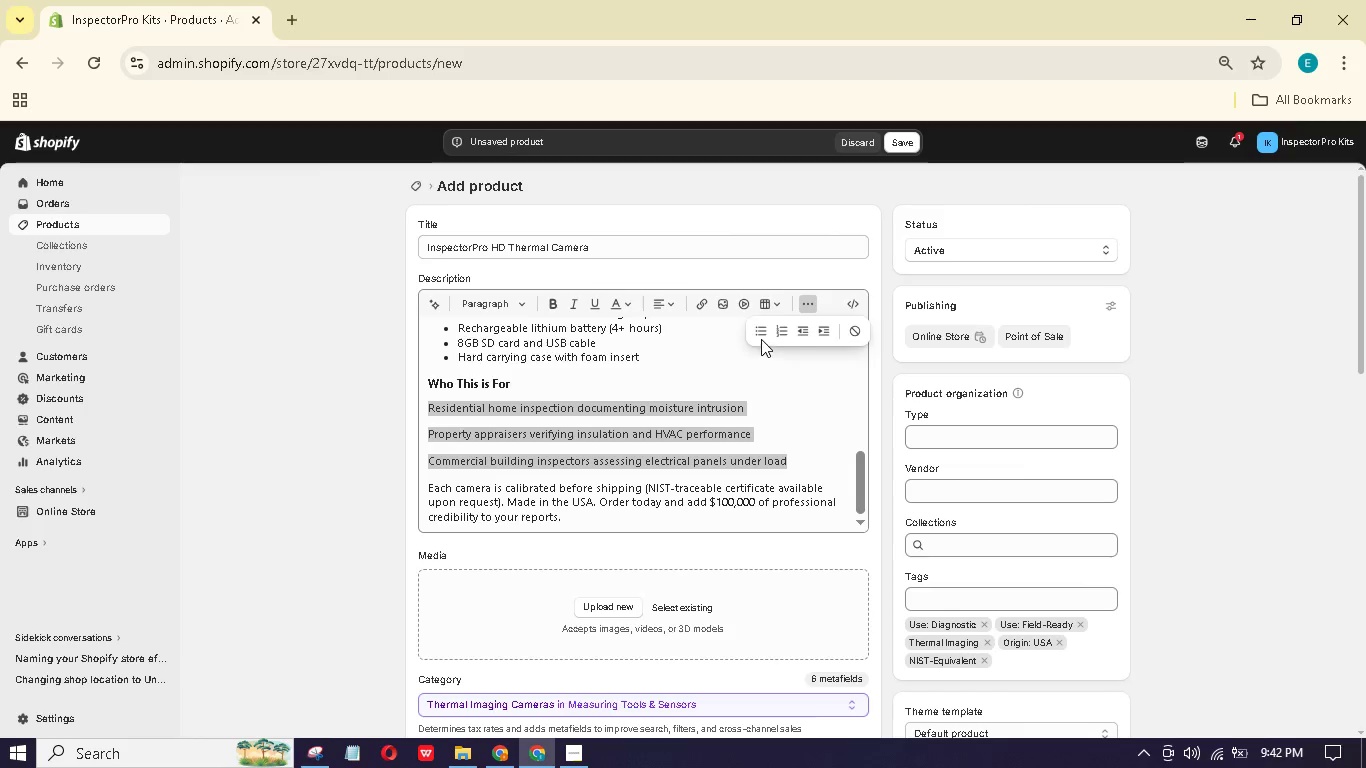 
left_click([761, 333])
 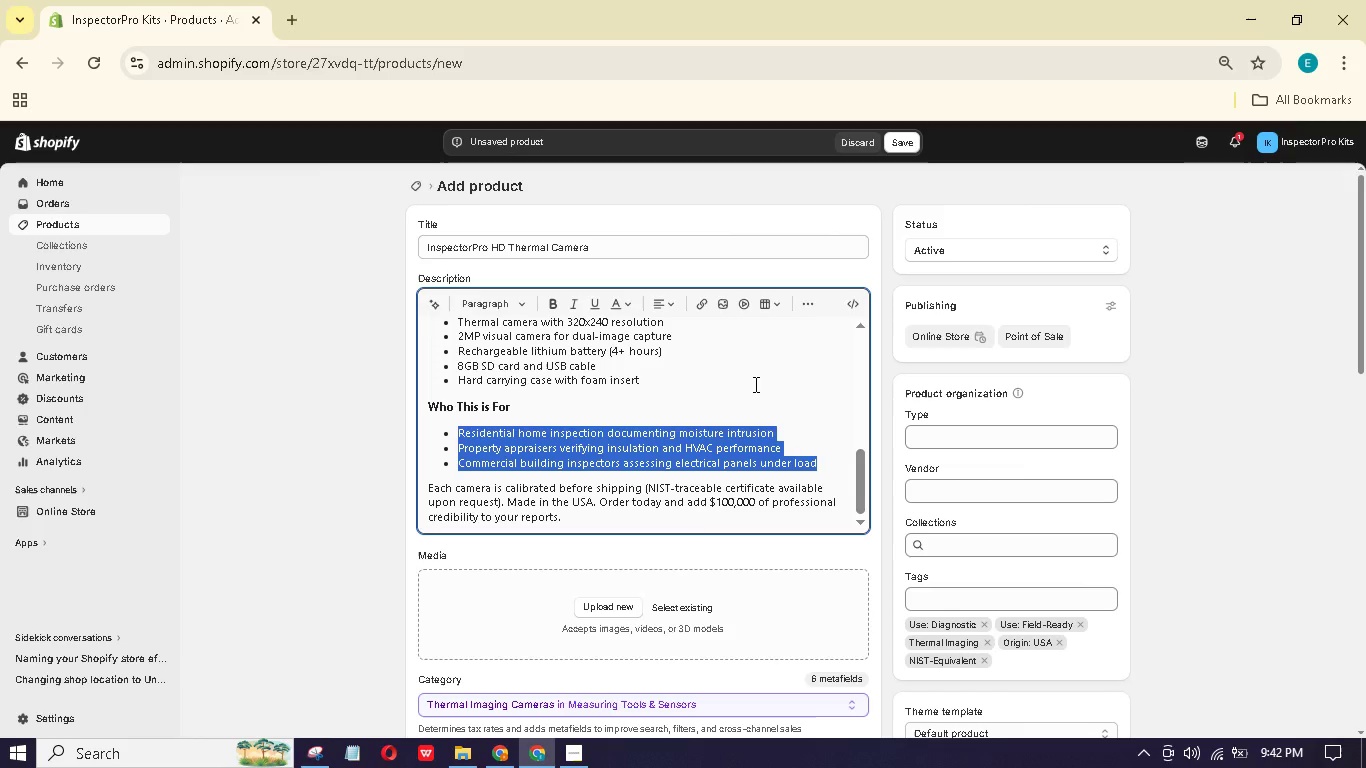 
scroll: coordinate [754, 384], scroll_direction: down, amount: 1.0
 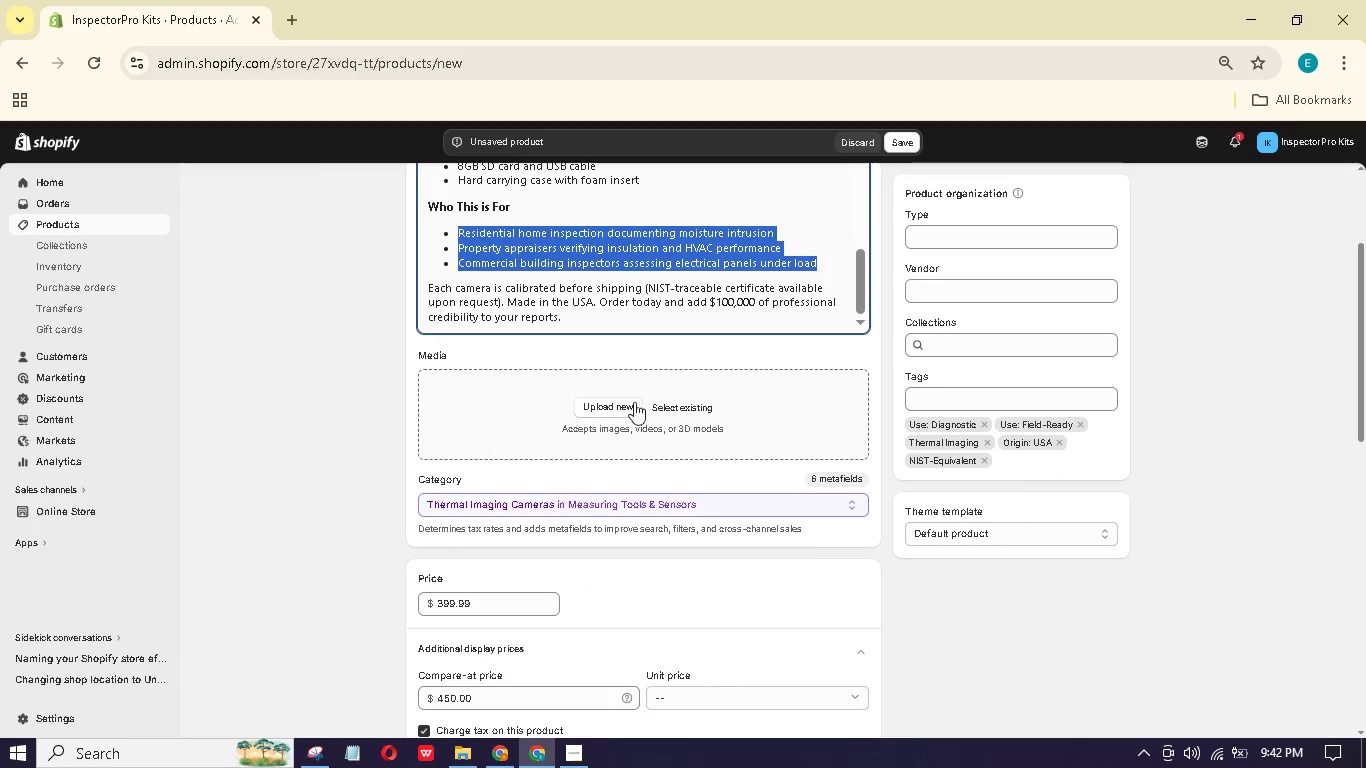 
left_click([619, 402])
 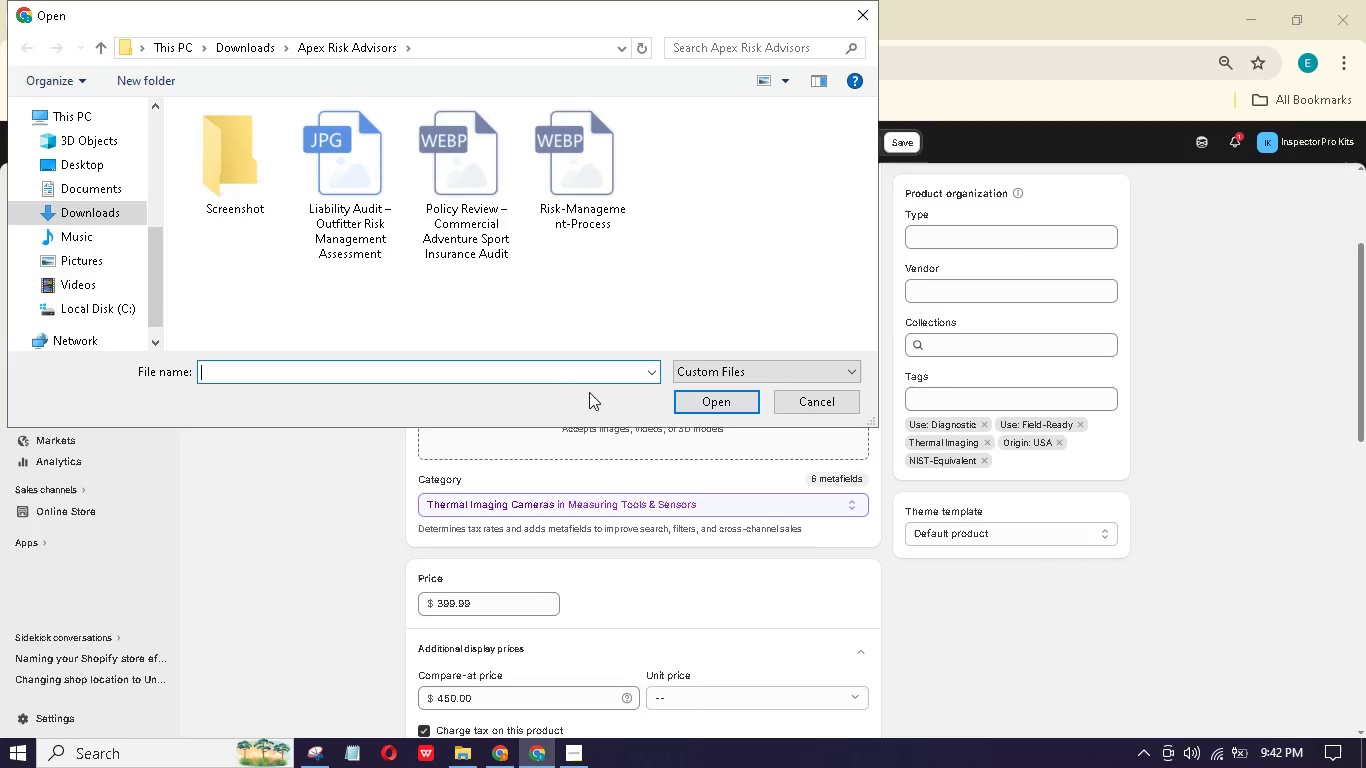 
wait(5.95)
 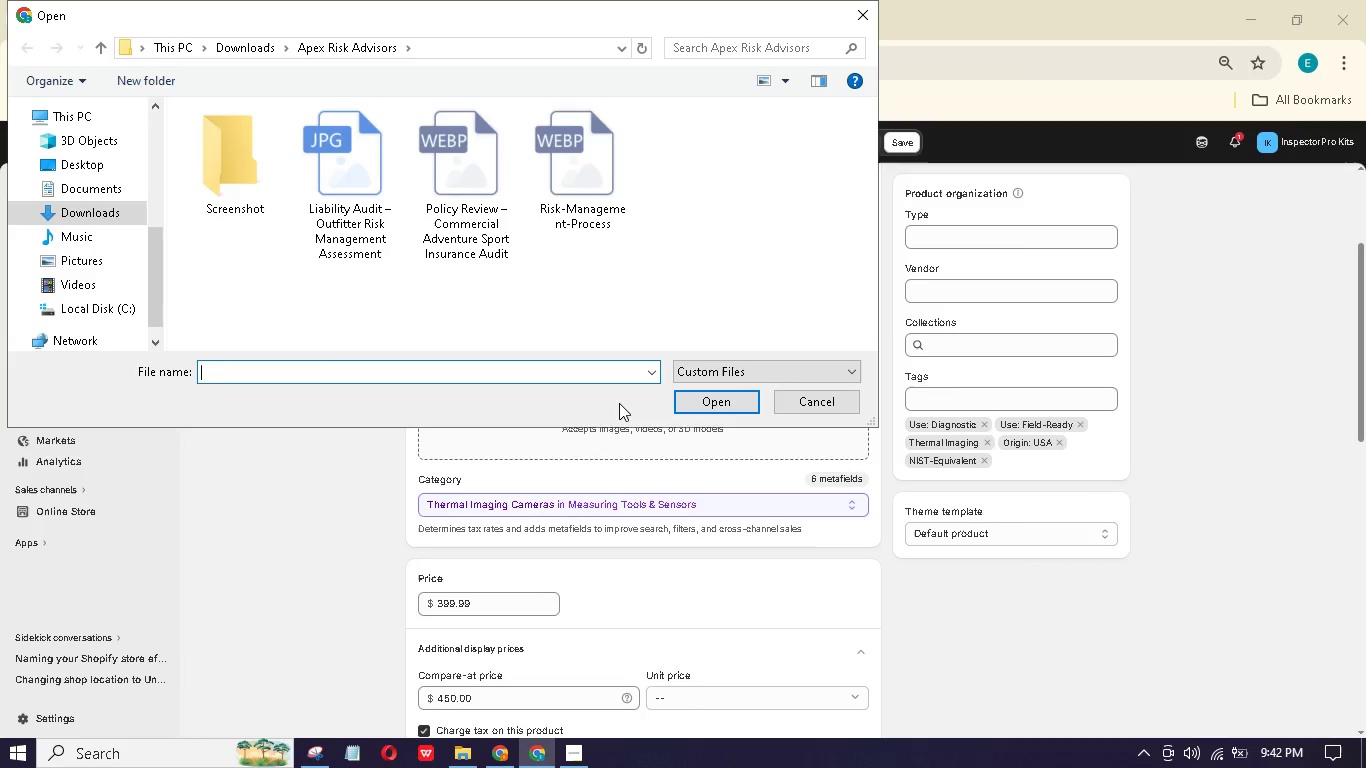 
double_click([232, 42])
 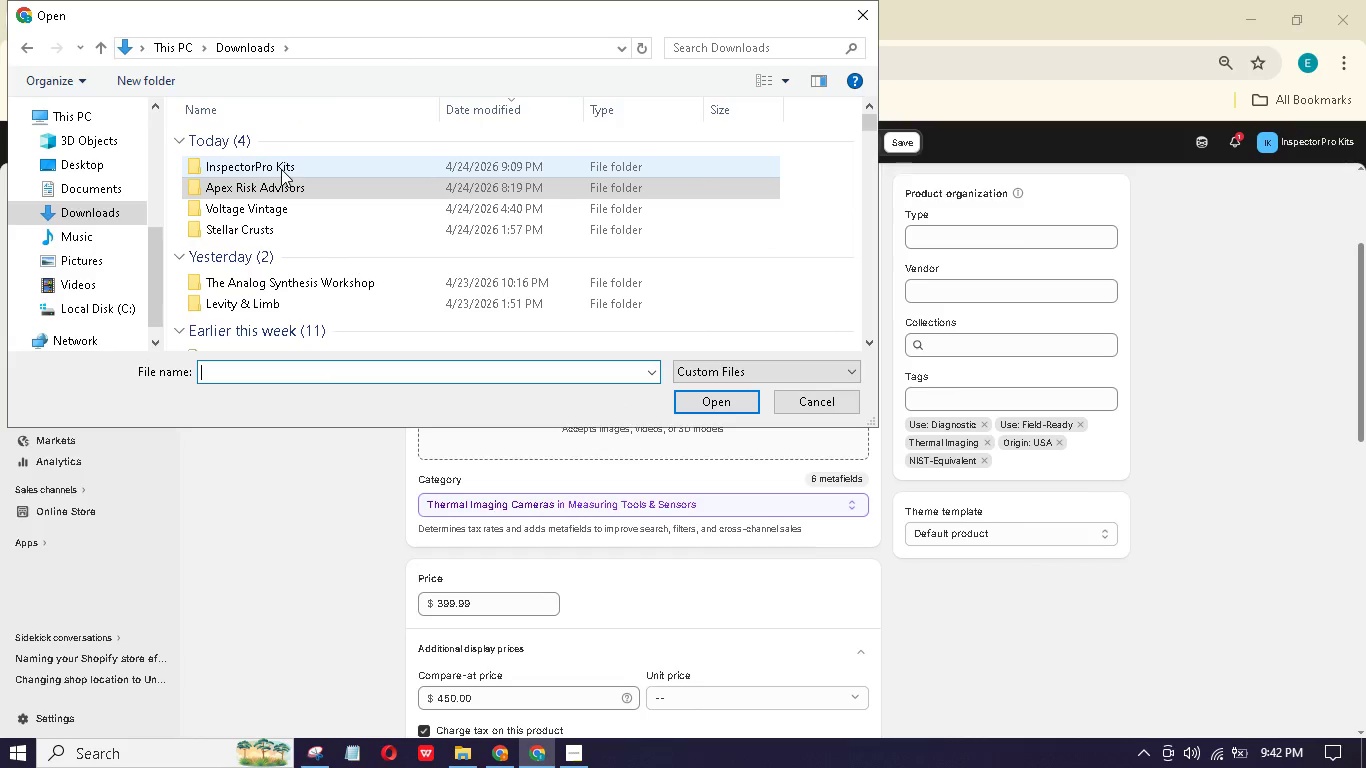 
double_click([281, 168])
 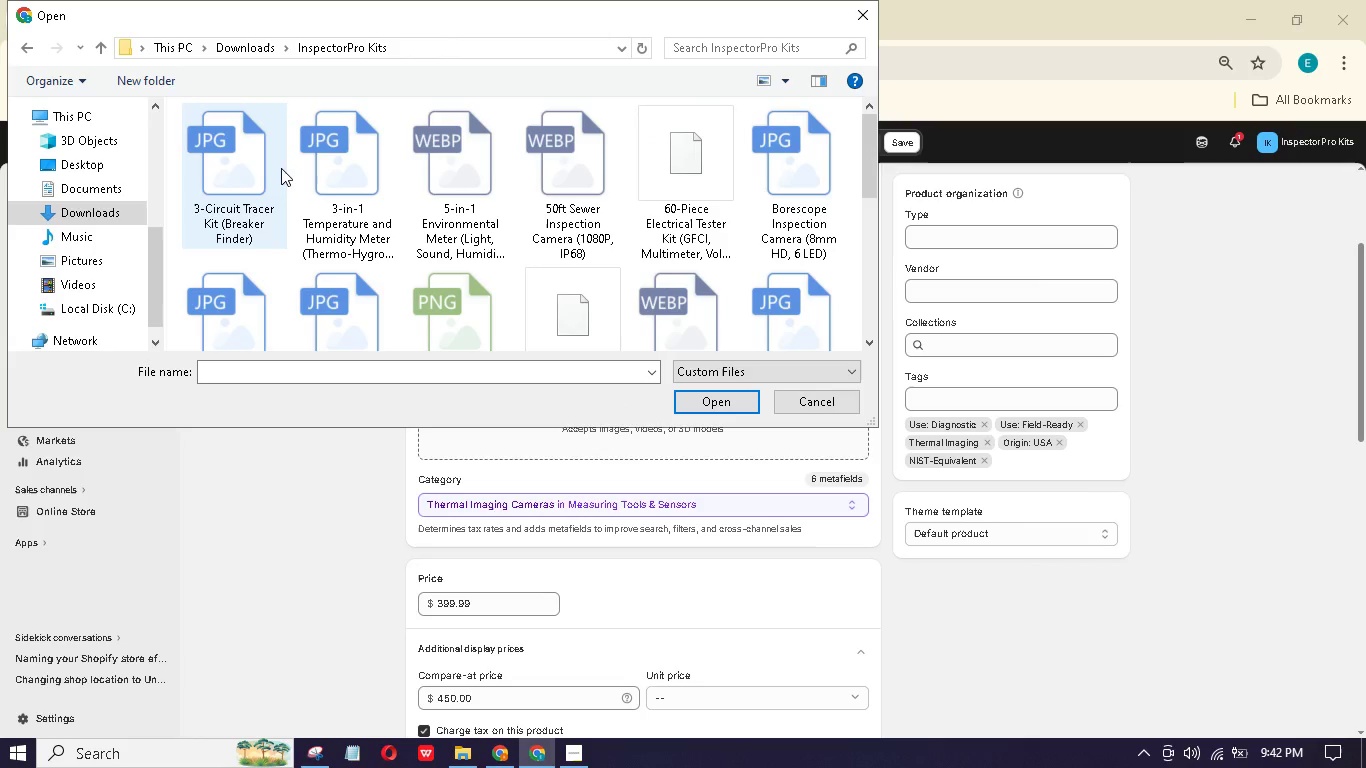 
scroll: coordinate [281, 168], scroll_direction: down, amount: 8.0
 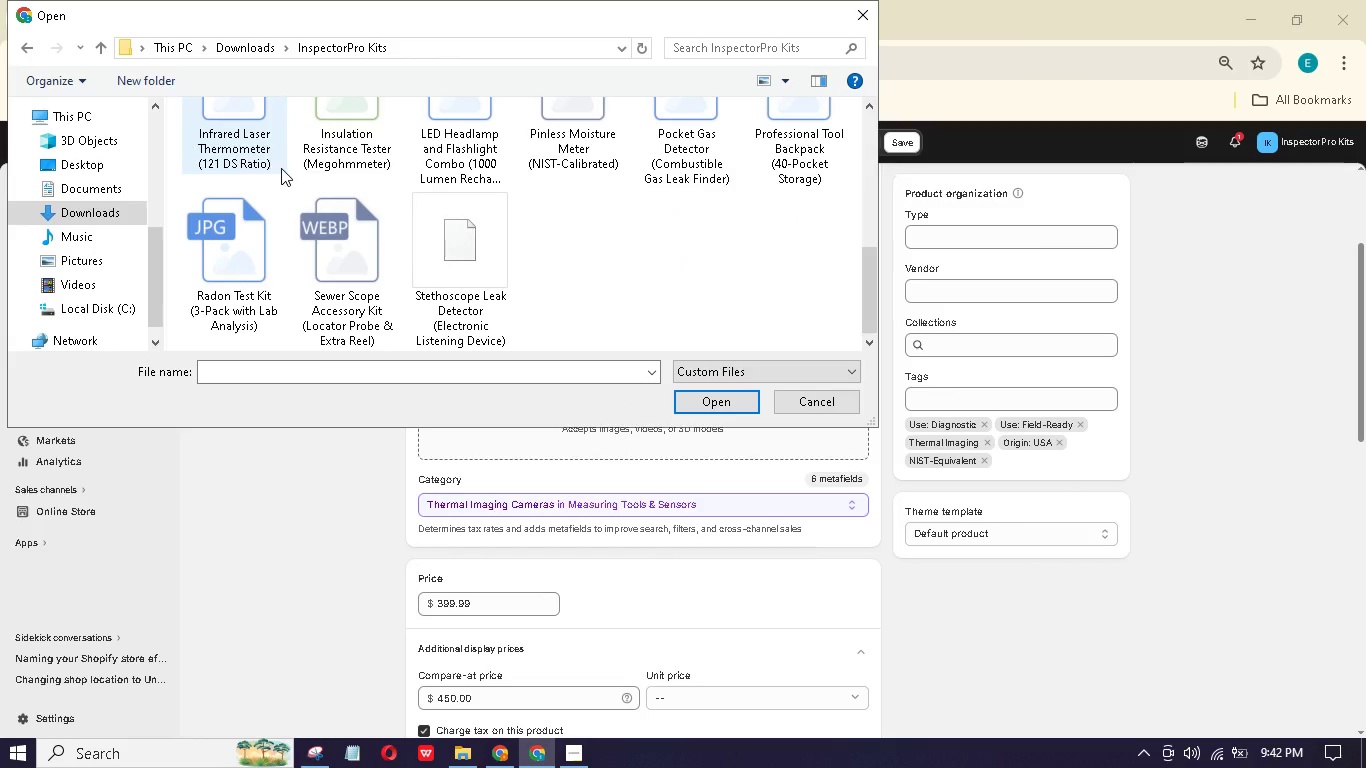 
left_click([281, 168])
 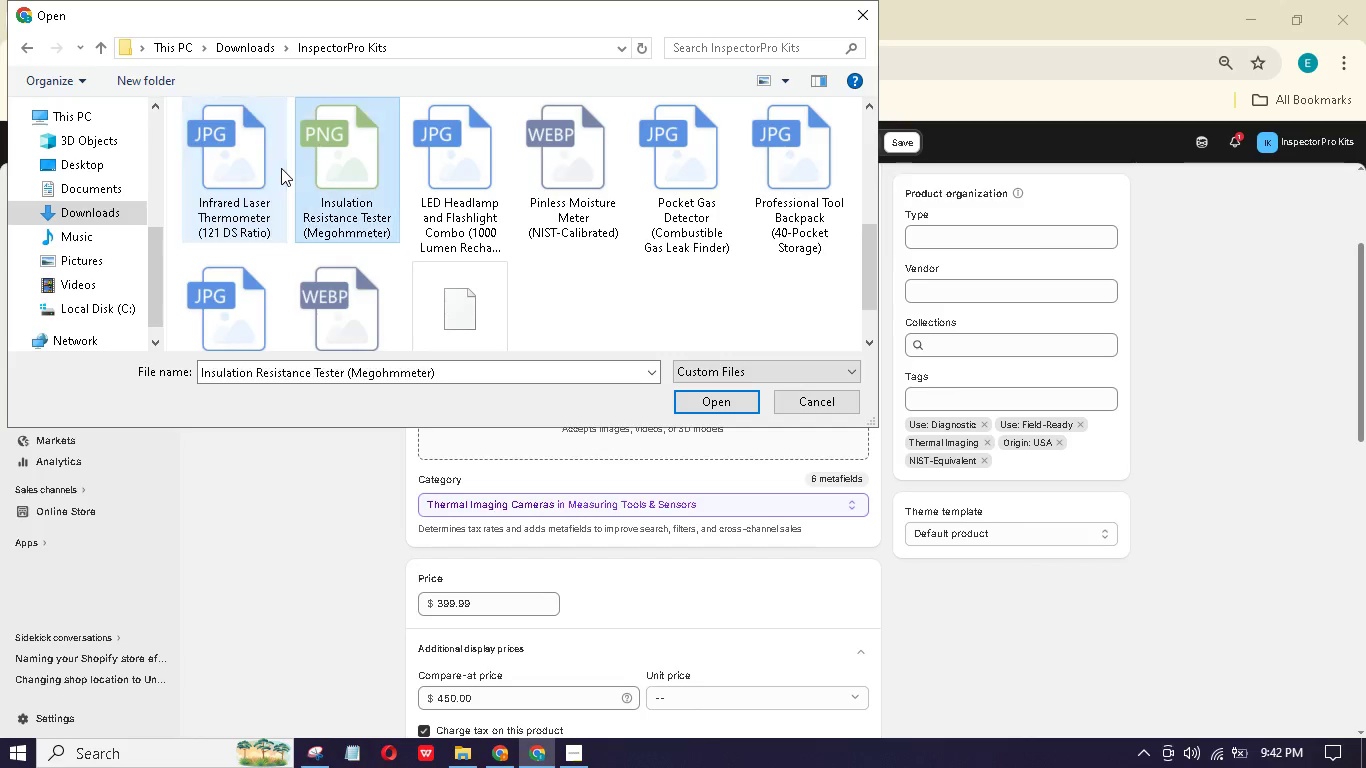 
type(iiii)
 